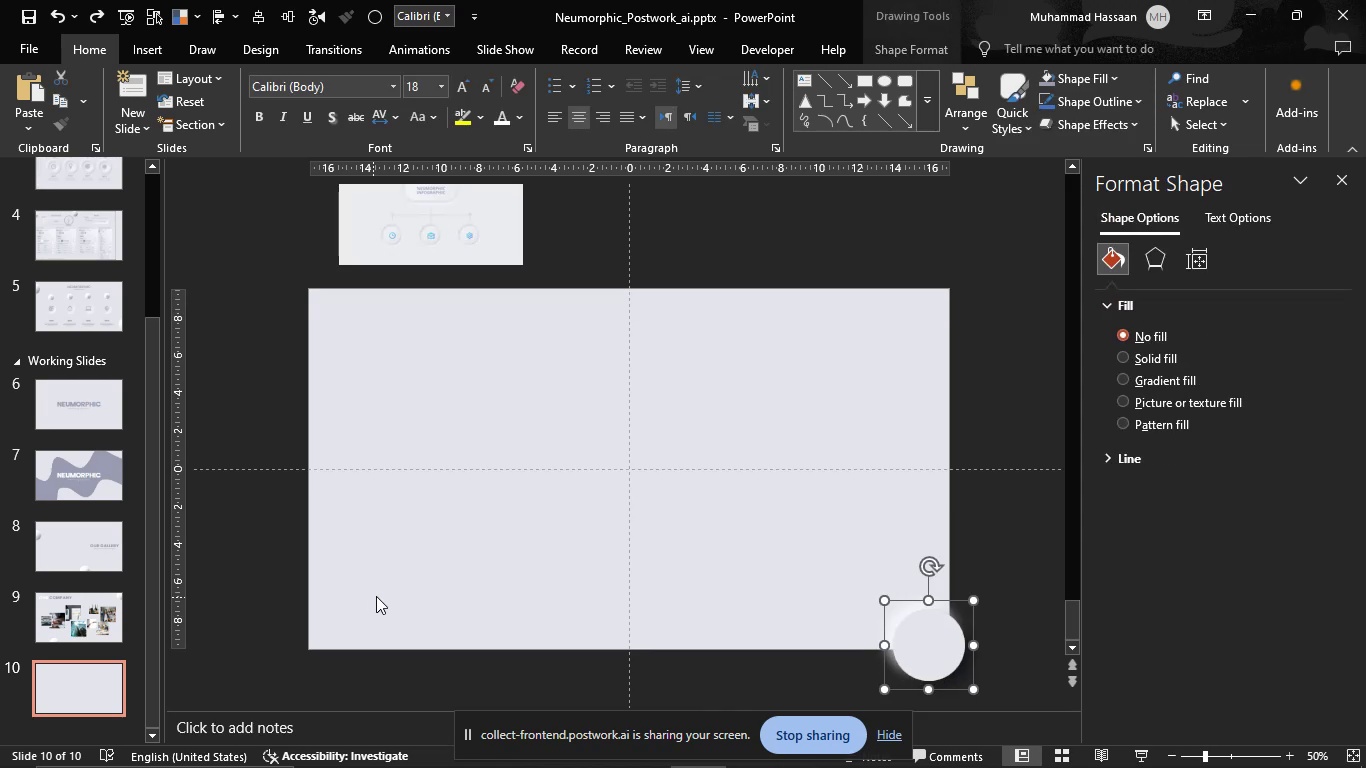 
left_click([377, 595])
 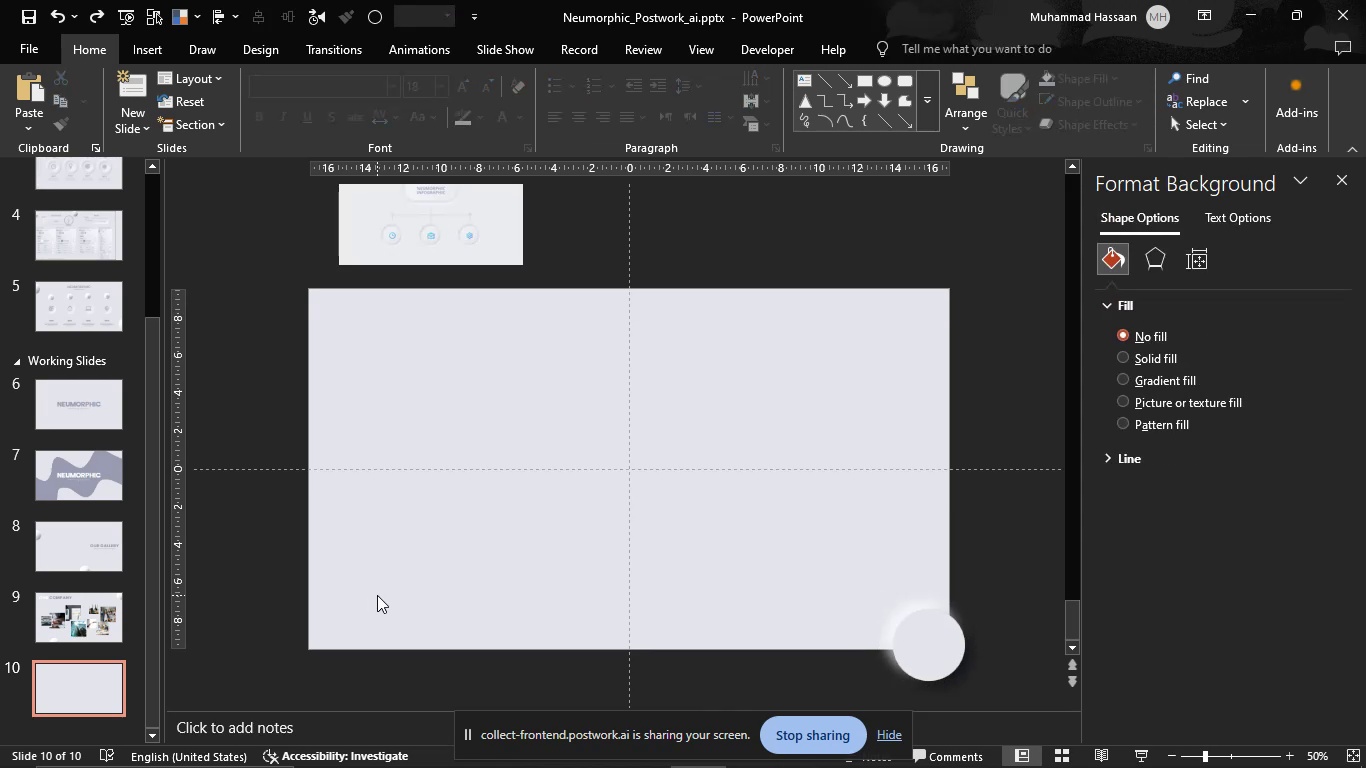 
key(Control+V)
 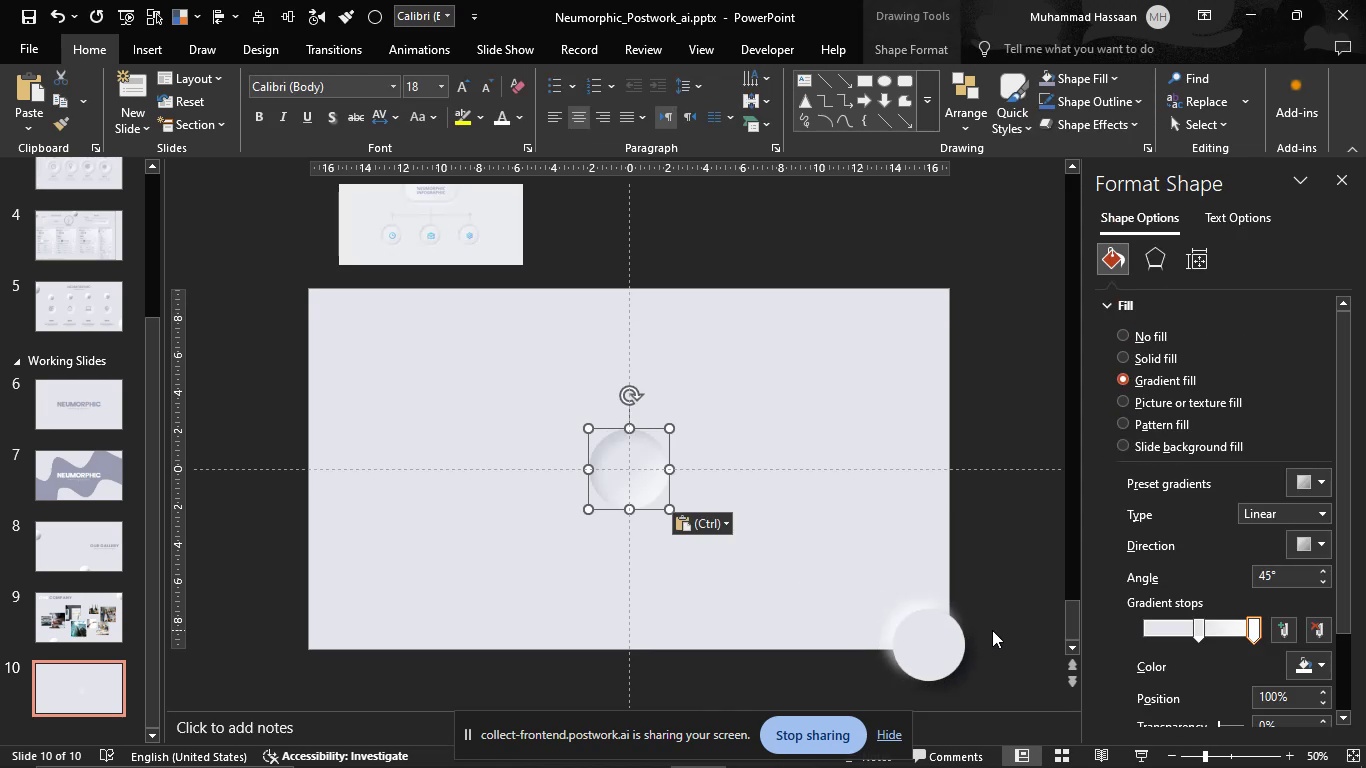 
left_click_drag(start_coordinate=[923, 634], to_coordinate=[770, 450])
 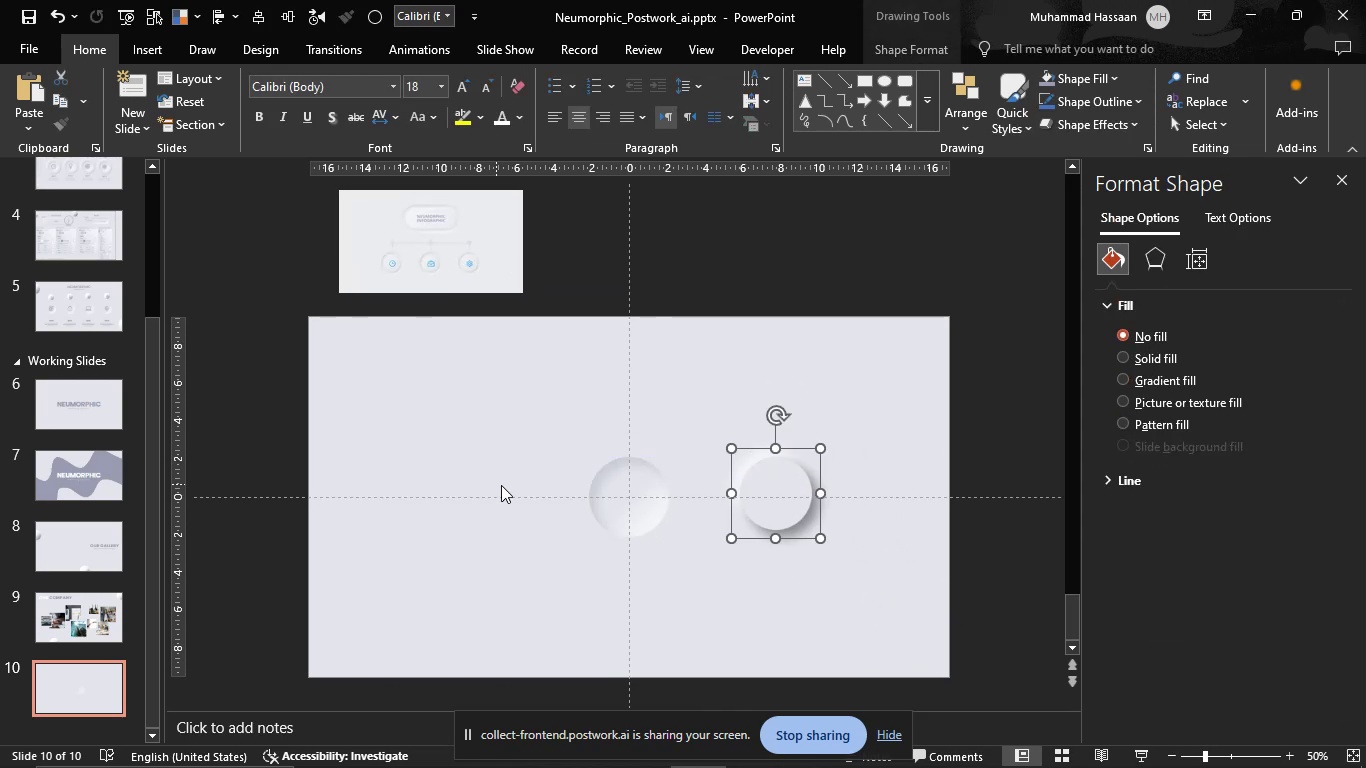 
left_click([614, 477])
 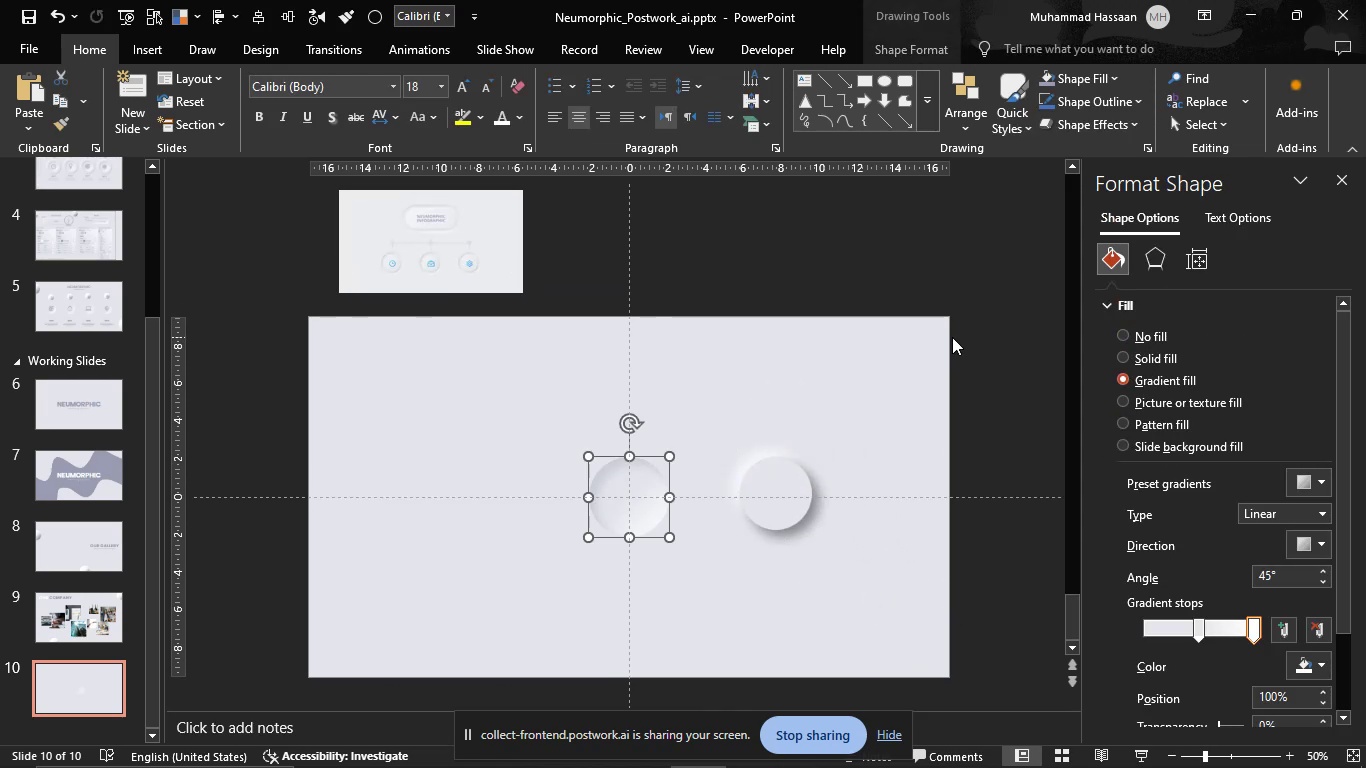 
hold_key(key=ControlLeft, duration=0.93)
left_click([779, 507])
 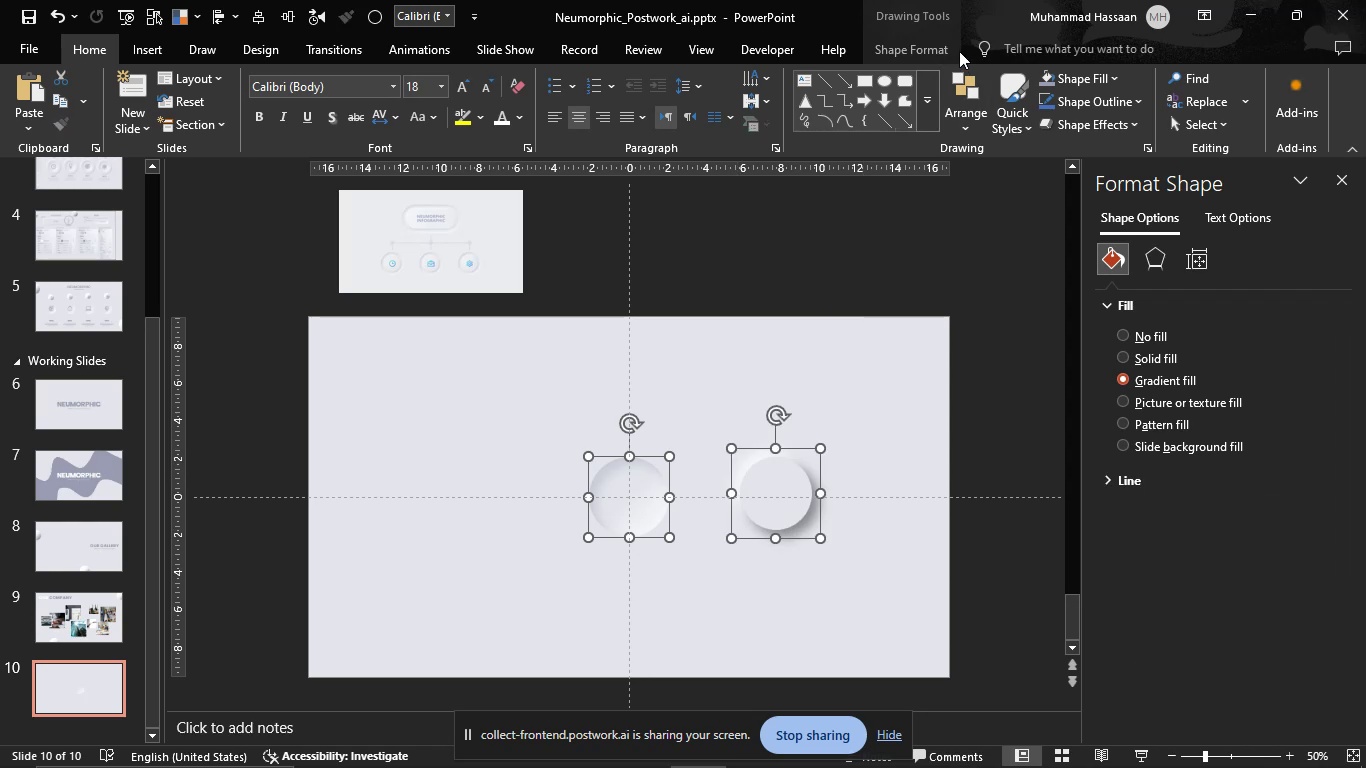 
left_click([951, 48])
 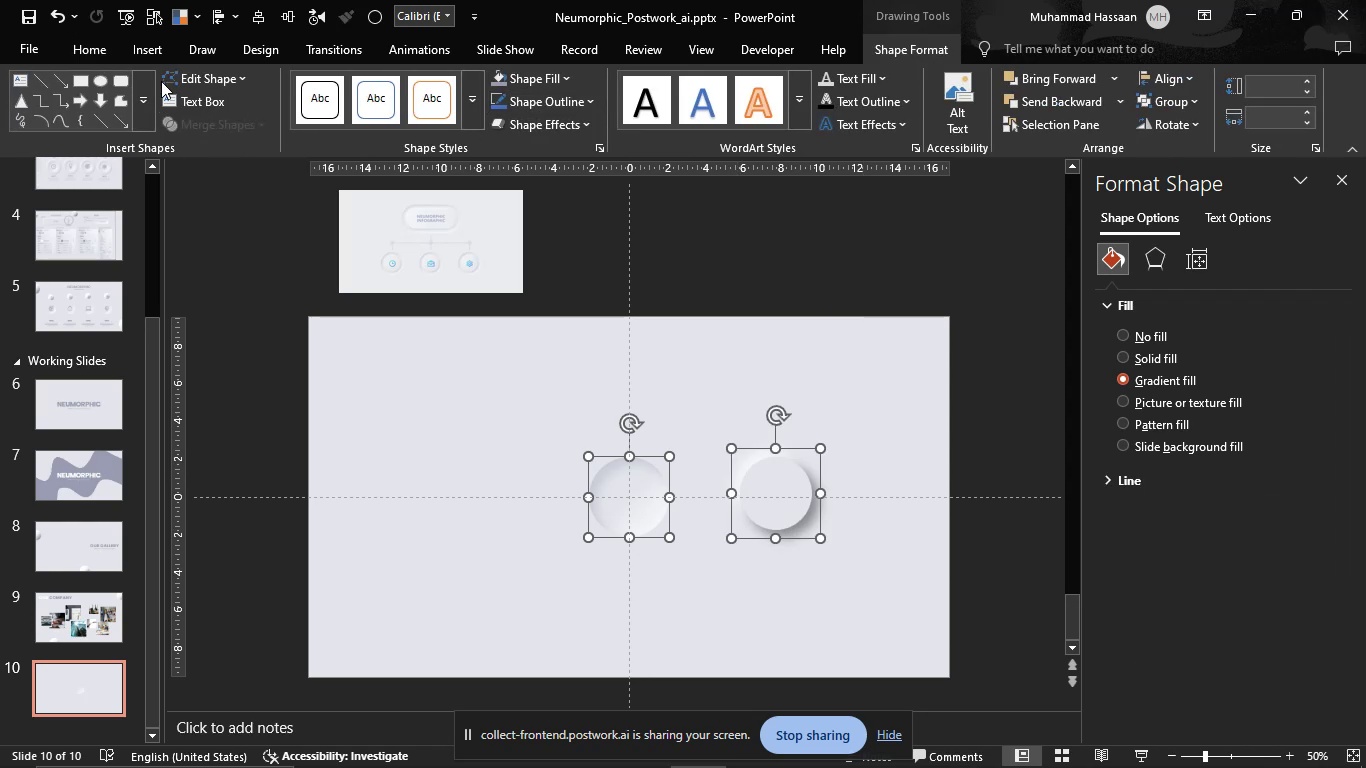 
left_click([187, 73])
 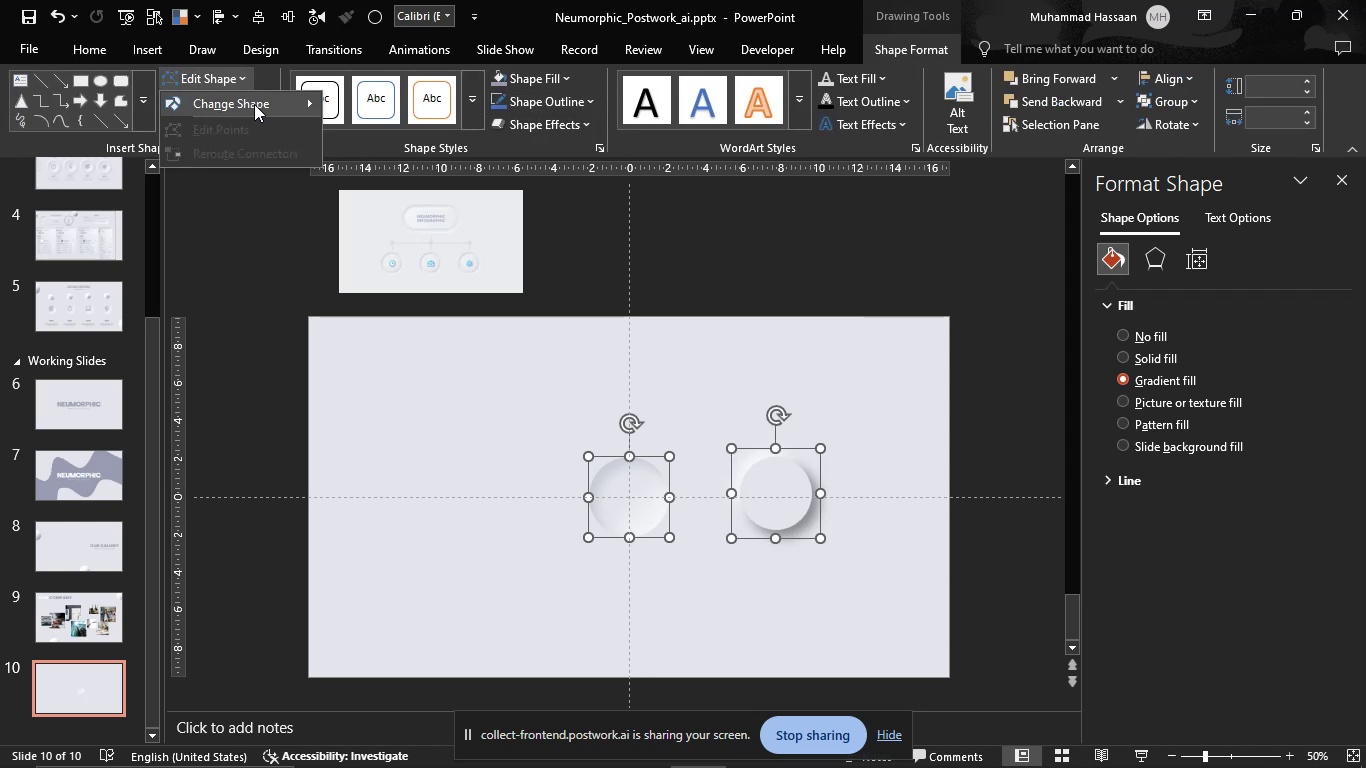 
left_click([257, 111])
 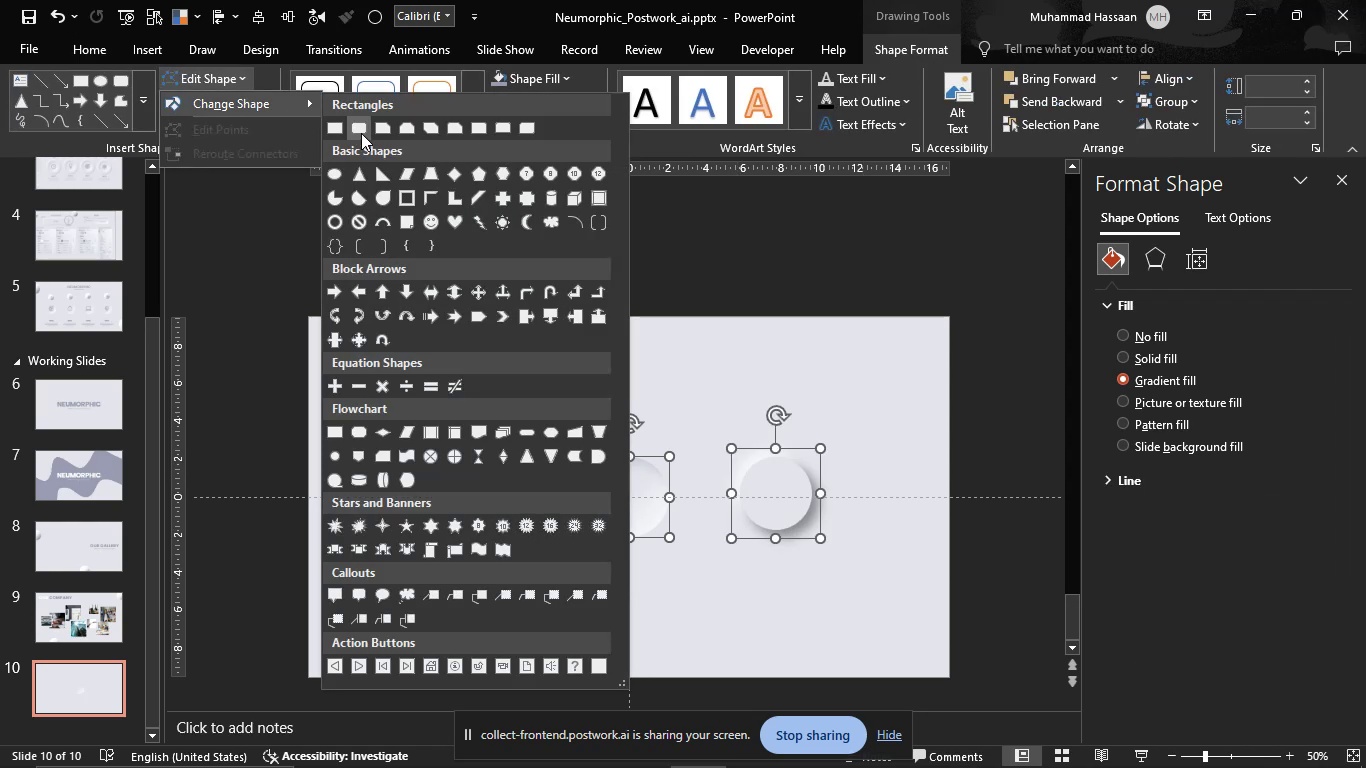 
left_click([360, 133])
 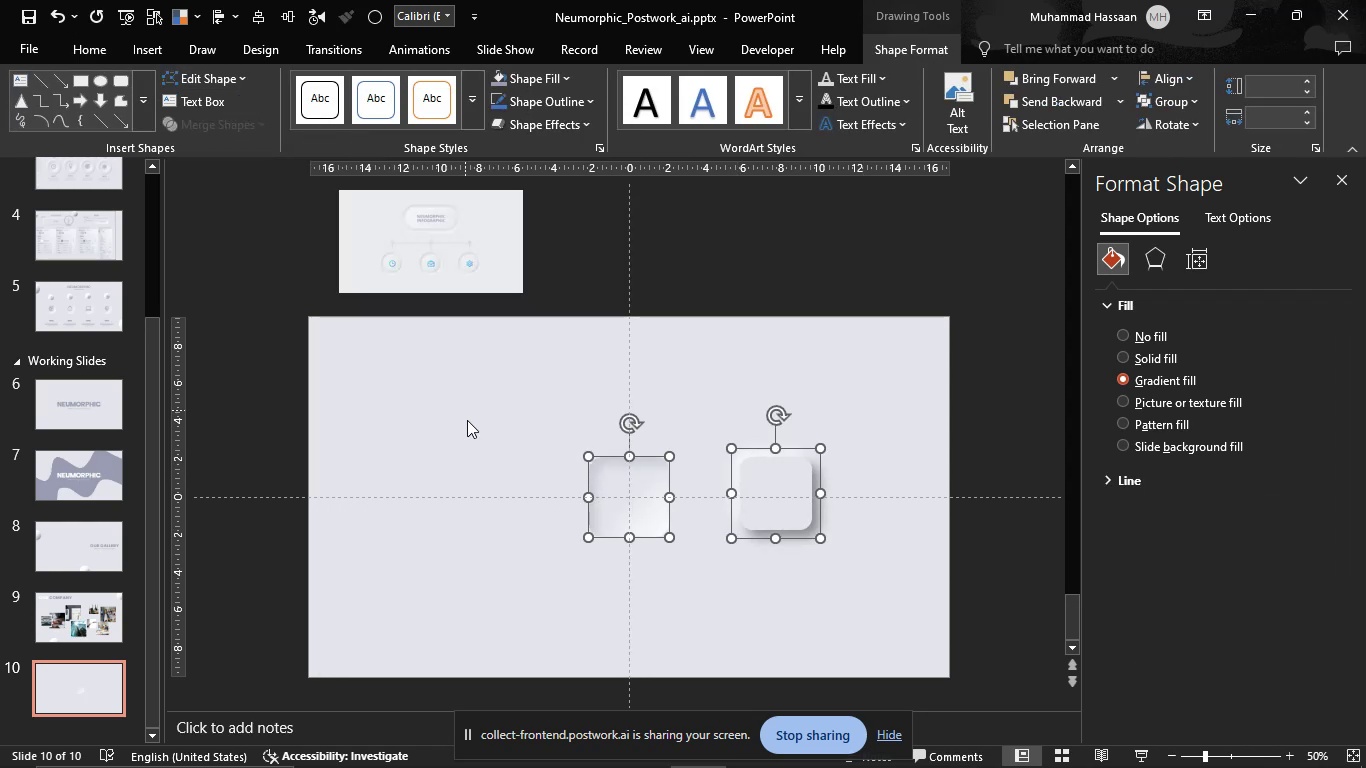 
left_click([467, 428])
 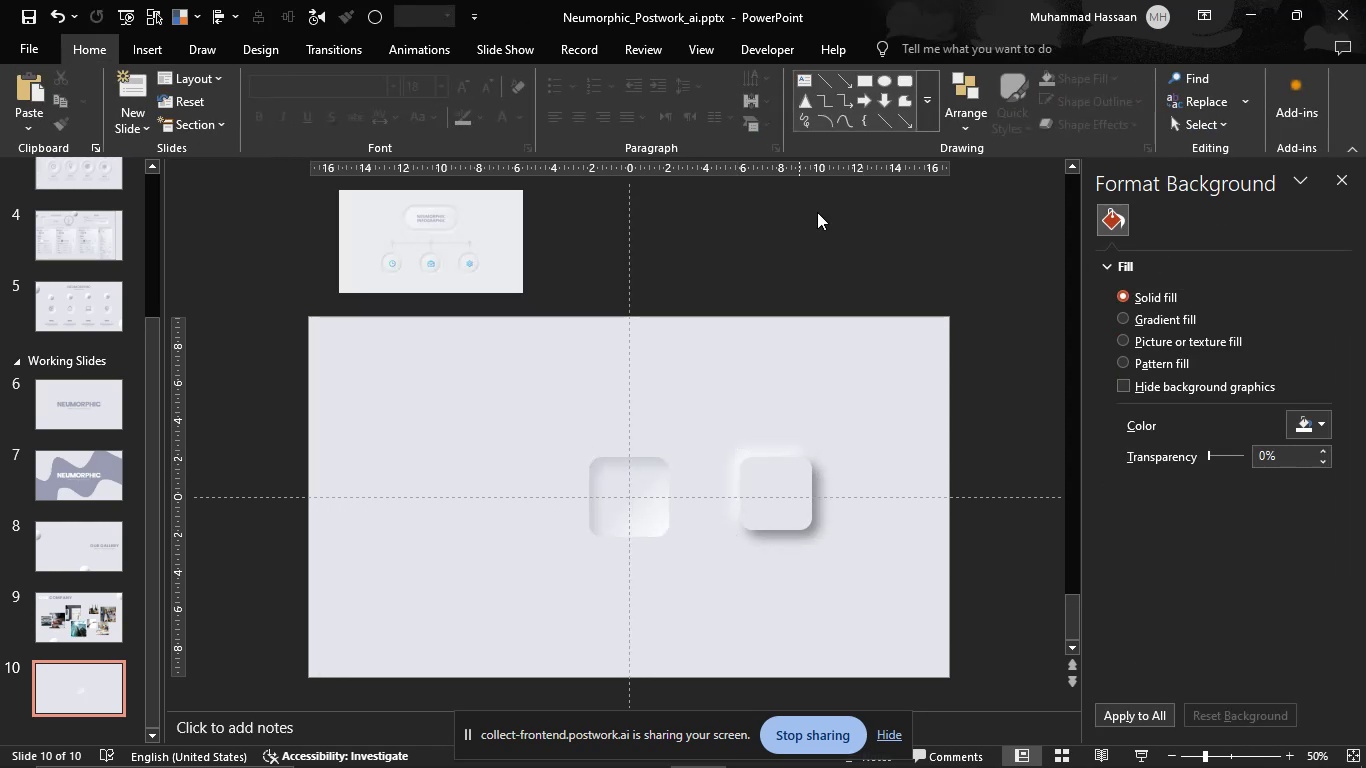 
left_click([772, 493])
 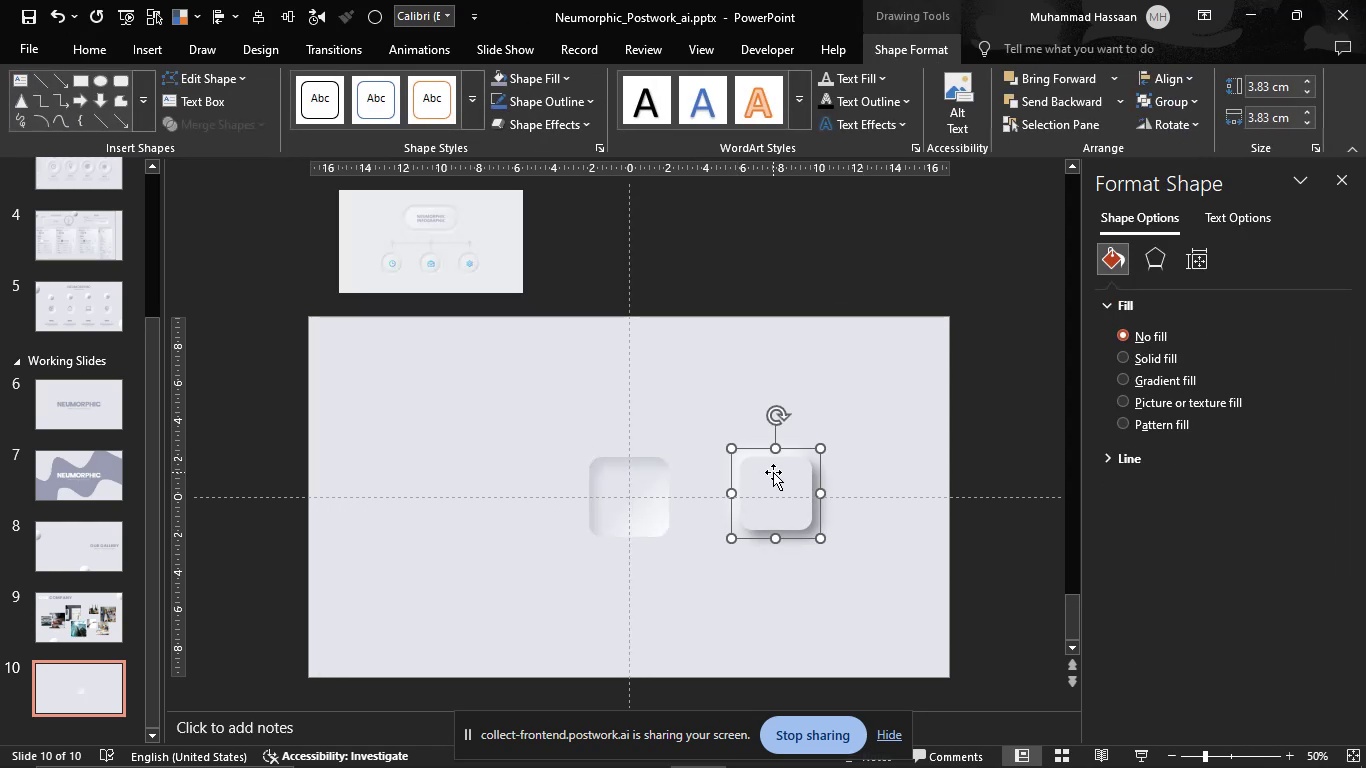 
left_click([773, 472])
 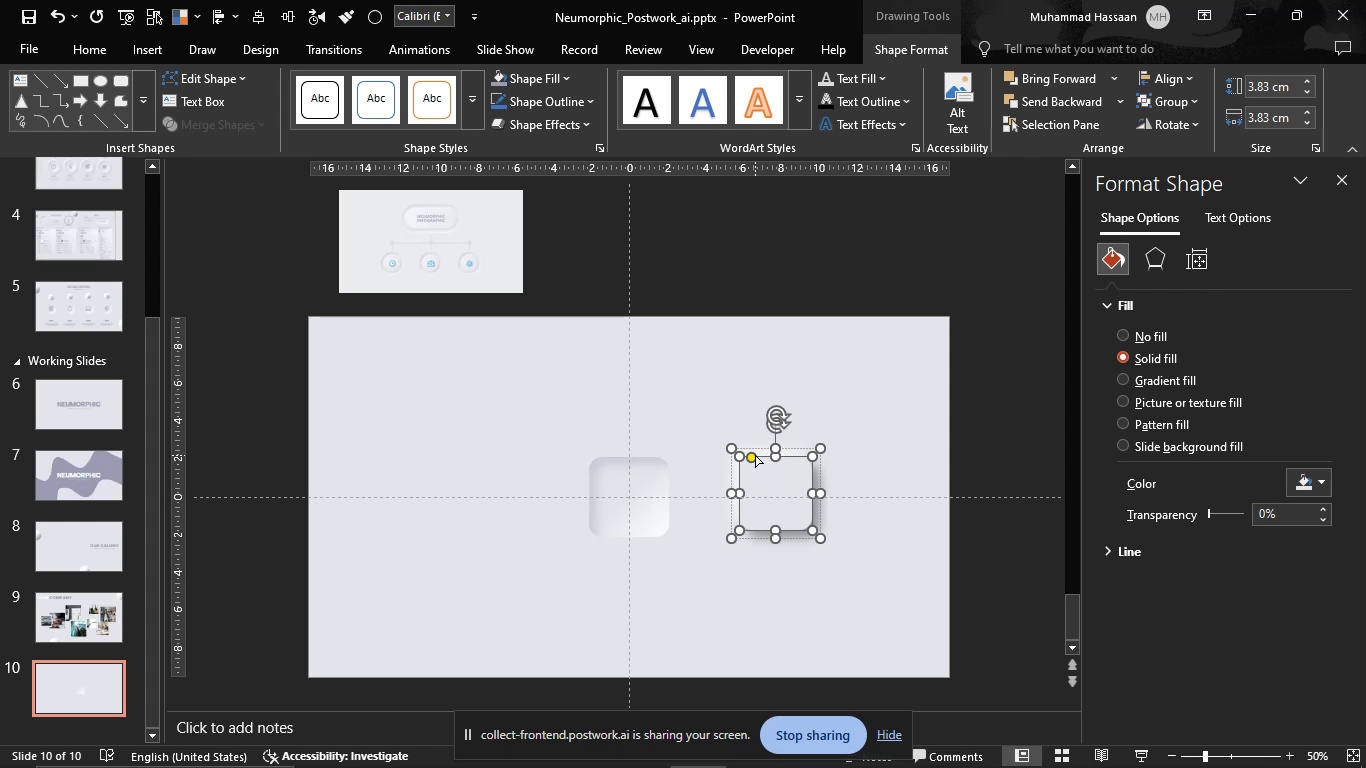 
left_click_drag(start_coordinate=[752, 455], to_coordinate=[807, 485])
 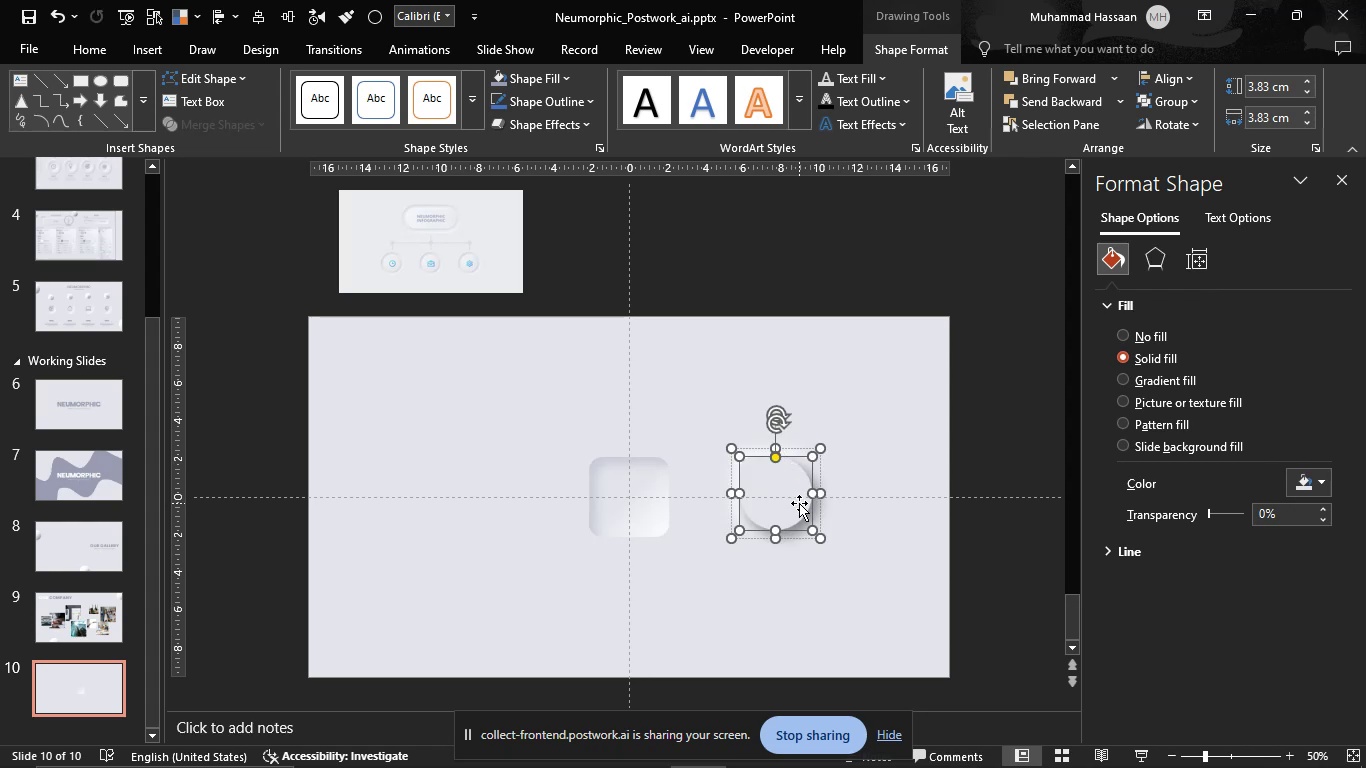 
hold_key(key=ControlLeft, duration=0.47)
scroll: coordinate [787, 500], scroll_direction: up, amount: 3.0
 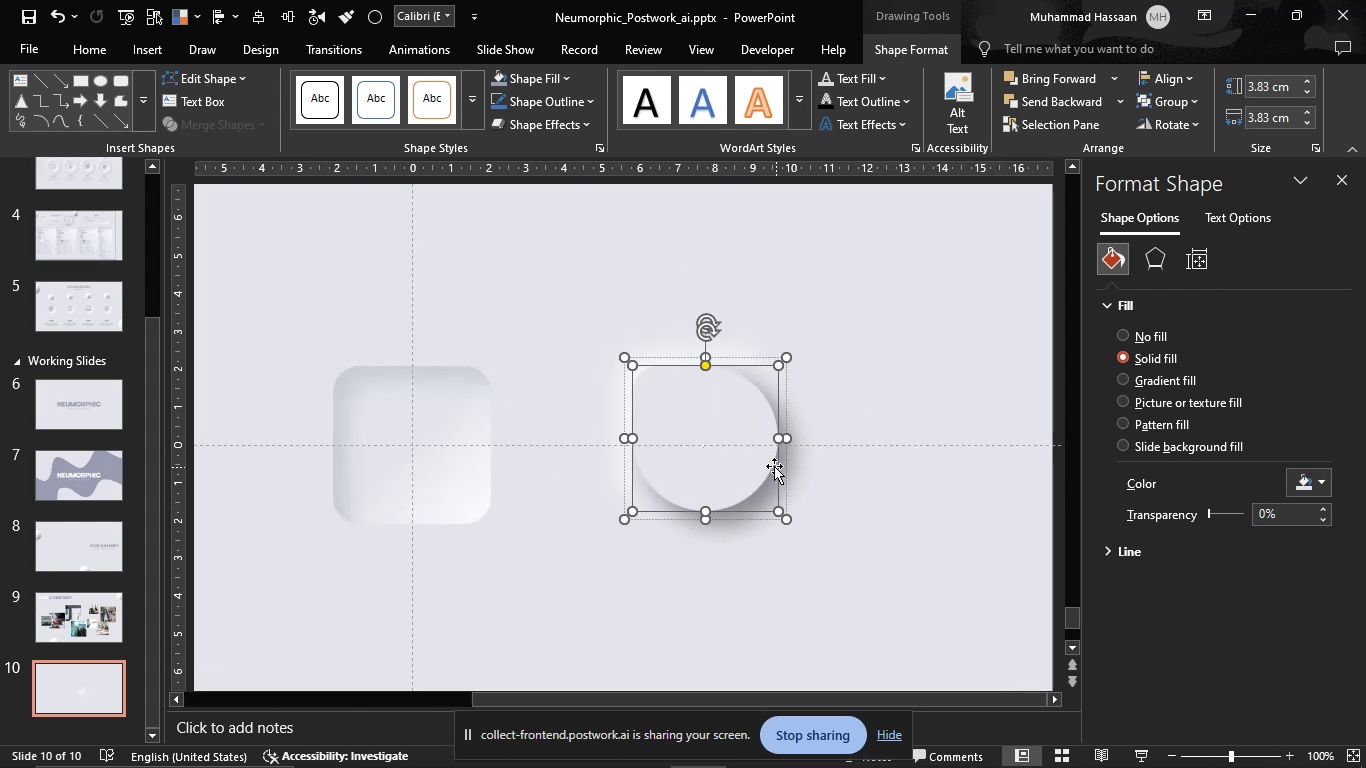 
hold_key(key=ControlLeft, duration=0.48)
scroll: coordinate [763, 458], scroll_direction: up, amount: 1.0
 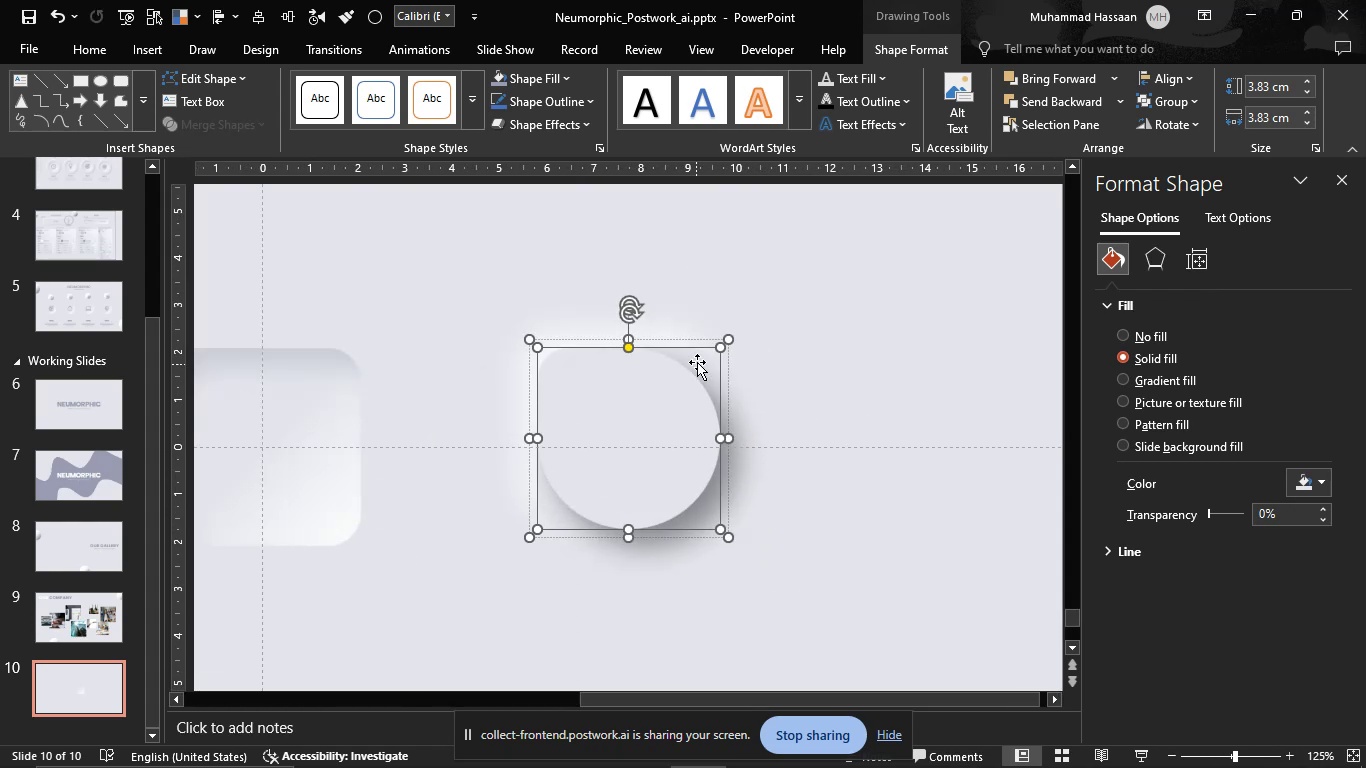 
left_click([697, 361])
 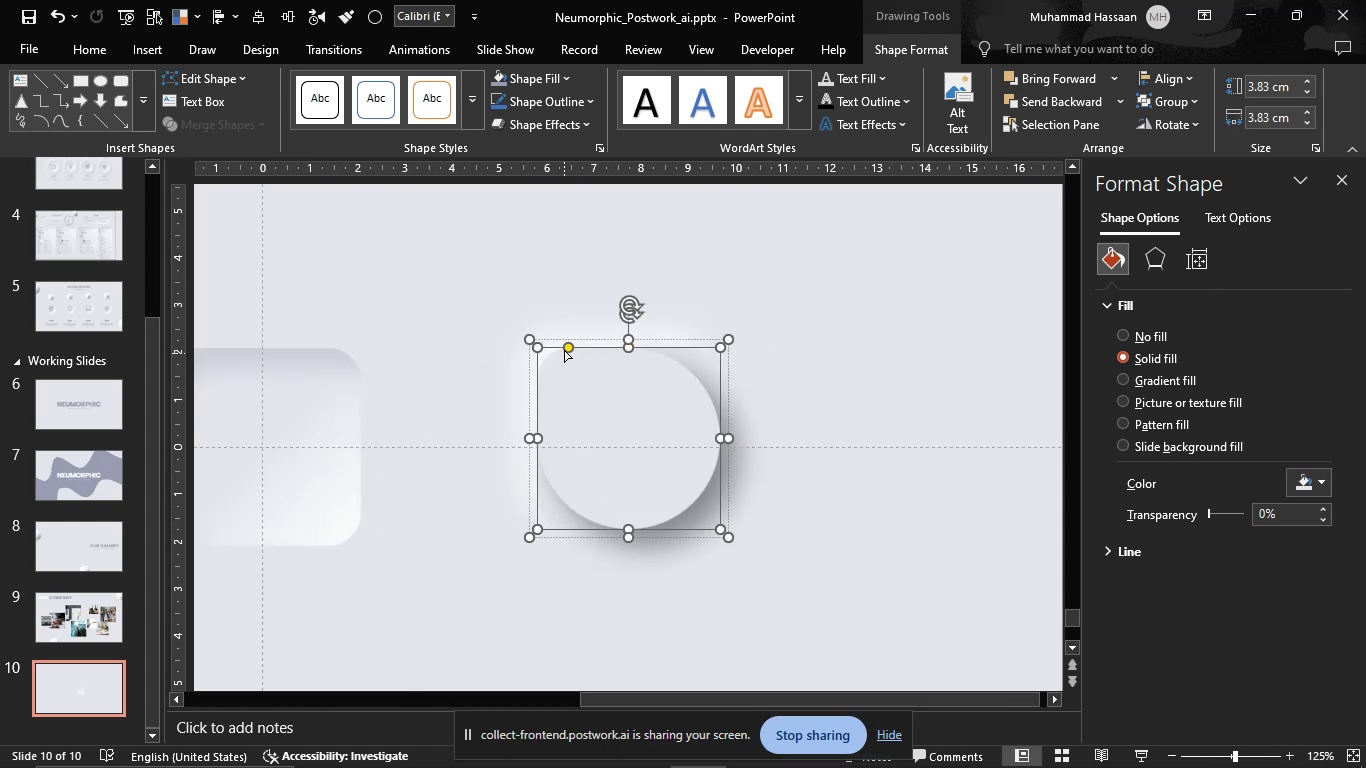 
left_click_drag(start_coordinate=[565, 347], to_coordinate=[721, 439])
 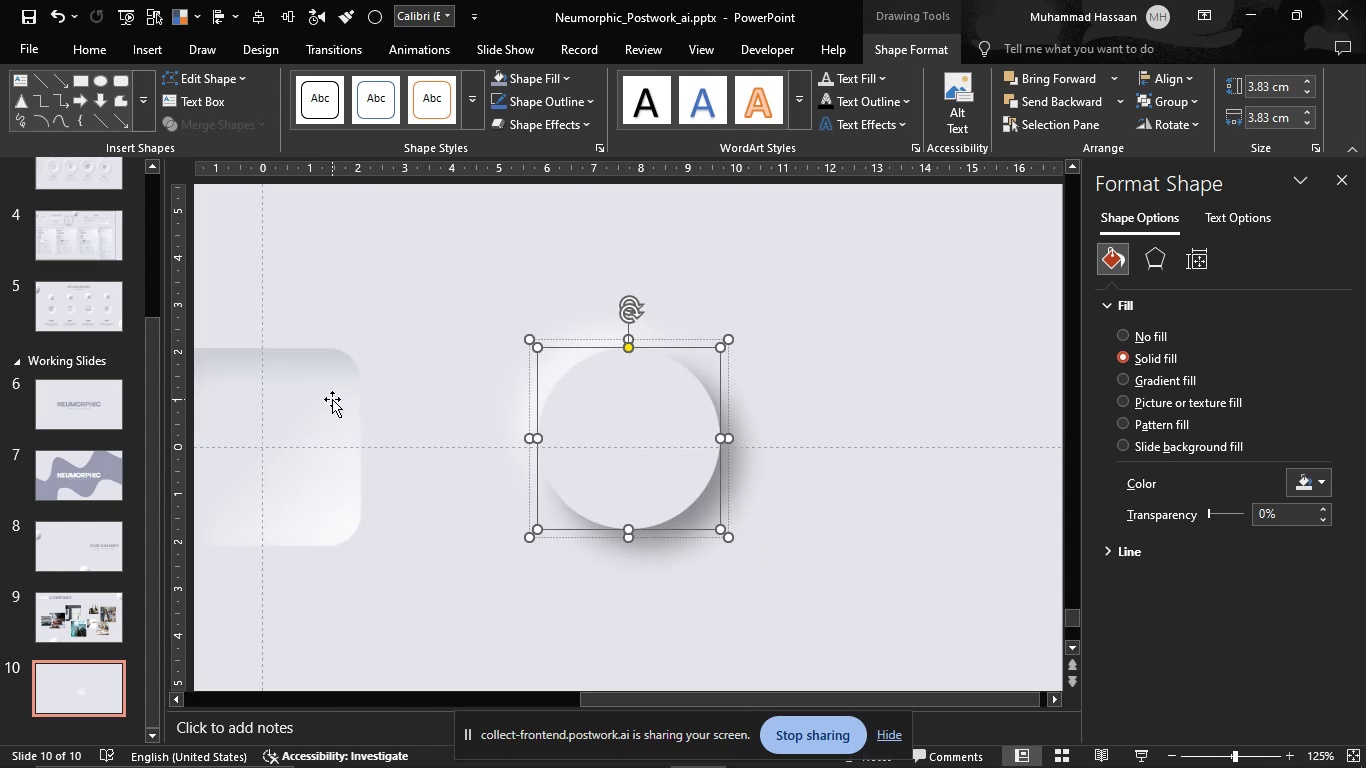 
left_click([332, 399])
 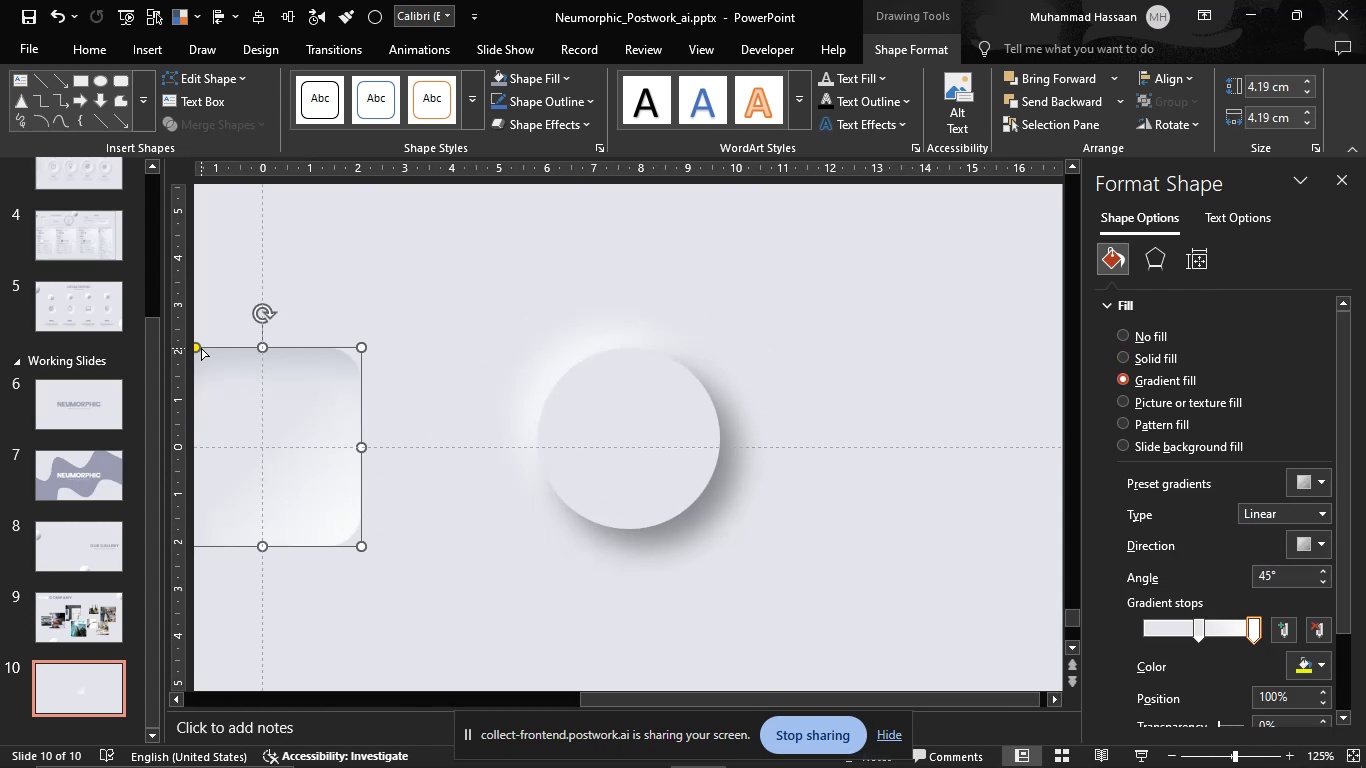 
left_click_drag(start_coordinate=[201, 348], to_coordinate=[414, 463])
 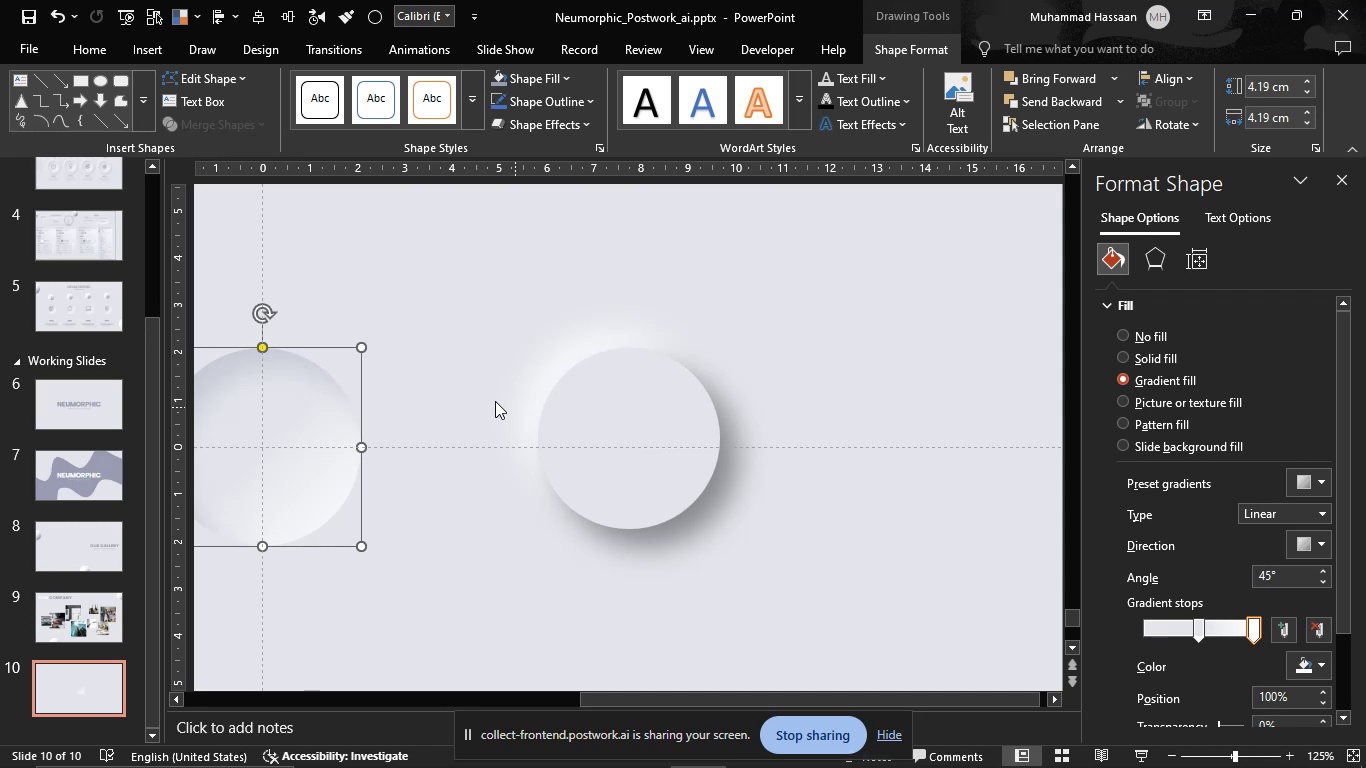 
hold_key(key=ControlLeft, duration=0.71)
scroll: coordinate [480, 410], scroll_direction: down, amount: 3.0
 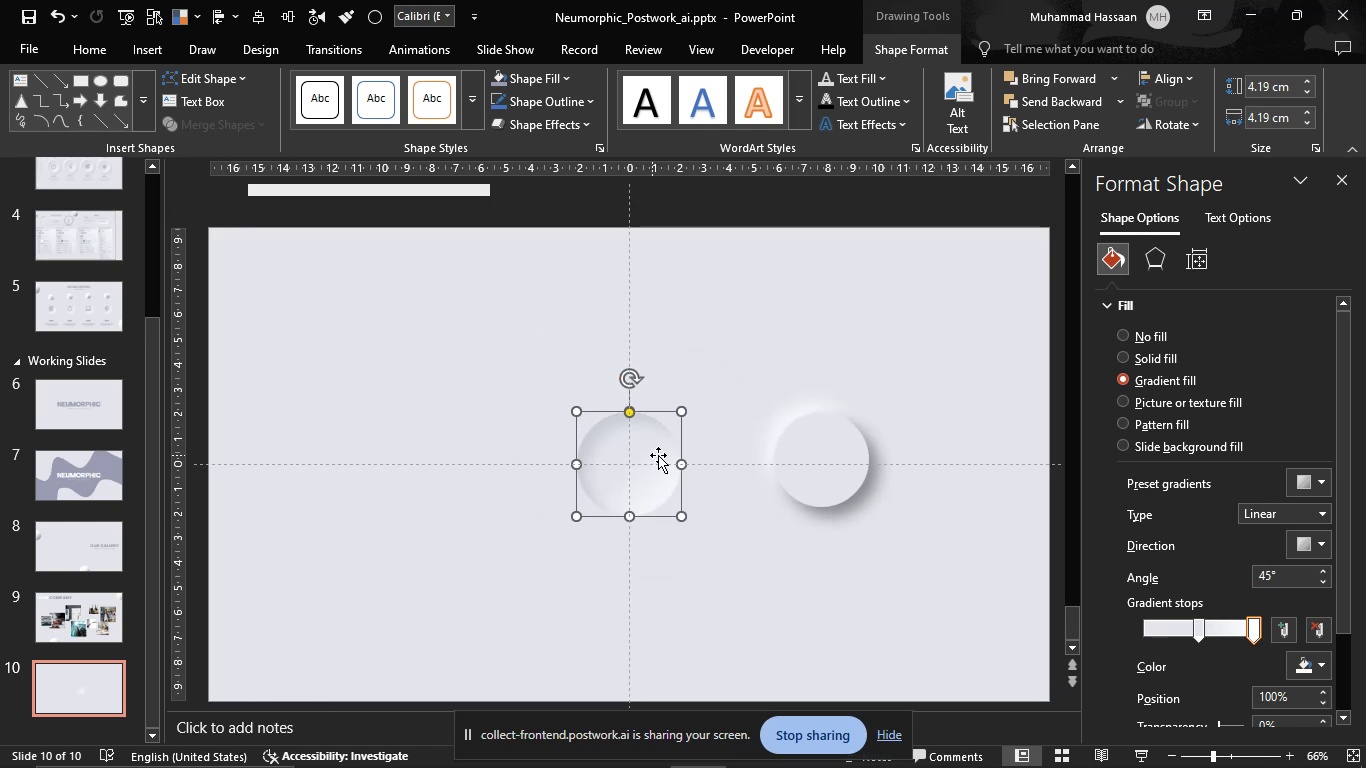 
hold_key(key=ShiftLeft, duration=1.38)
left_click_drag(start_coordinate=[683, 466], to_coordinate=[826, 477])
 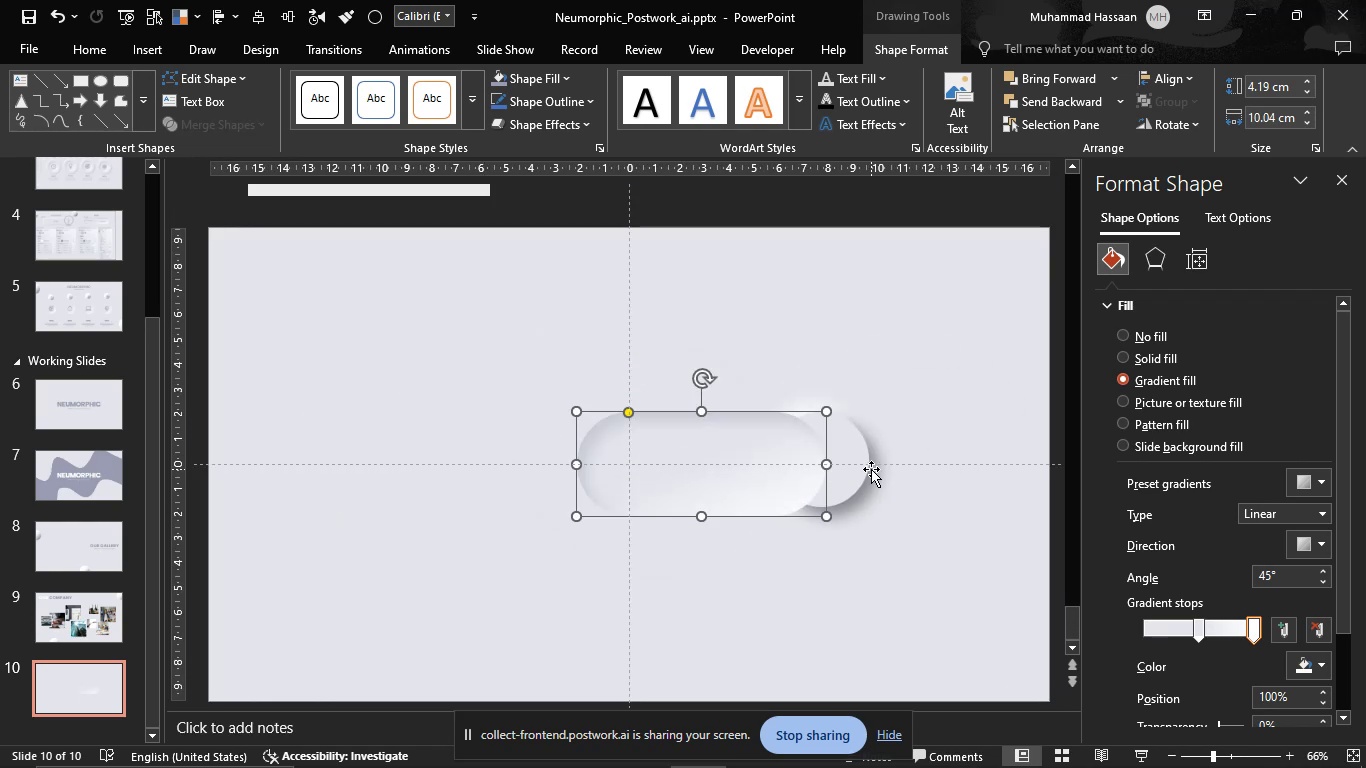 
left_click([871, 469])
 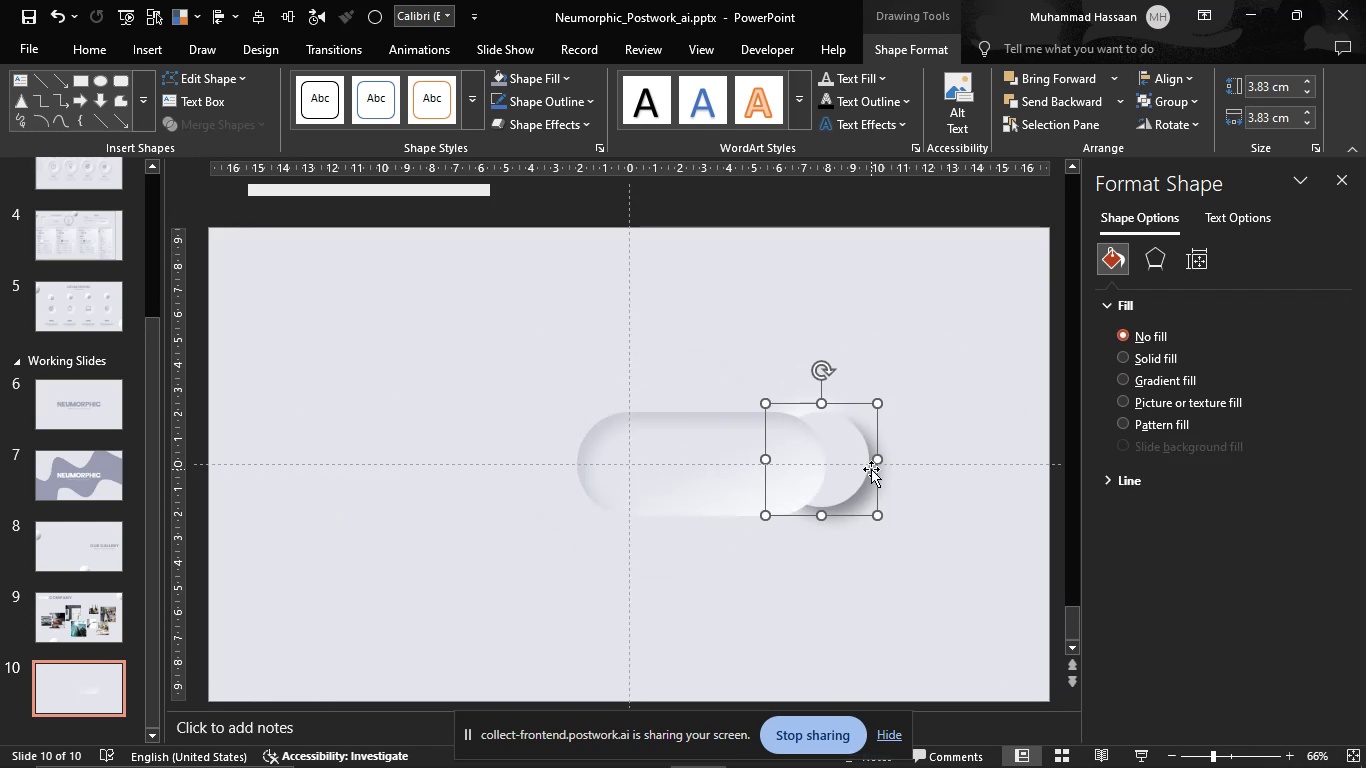 
hold_key(key=ShiftLeft, duration=1.02)
left_click_drag(start_coordinate=[873, 463], to_coordinate=[1013, 468])
 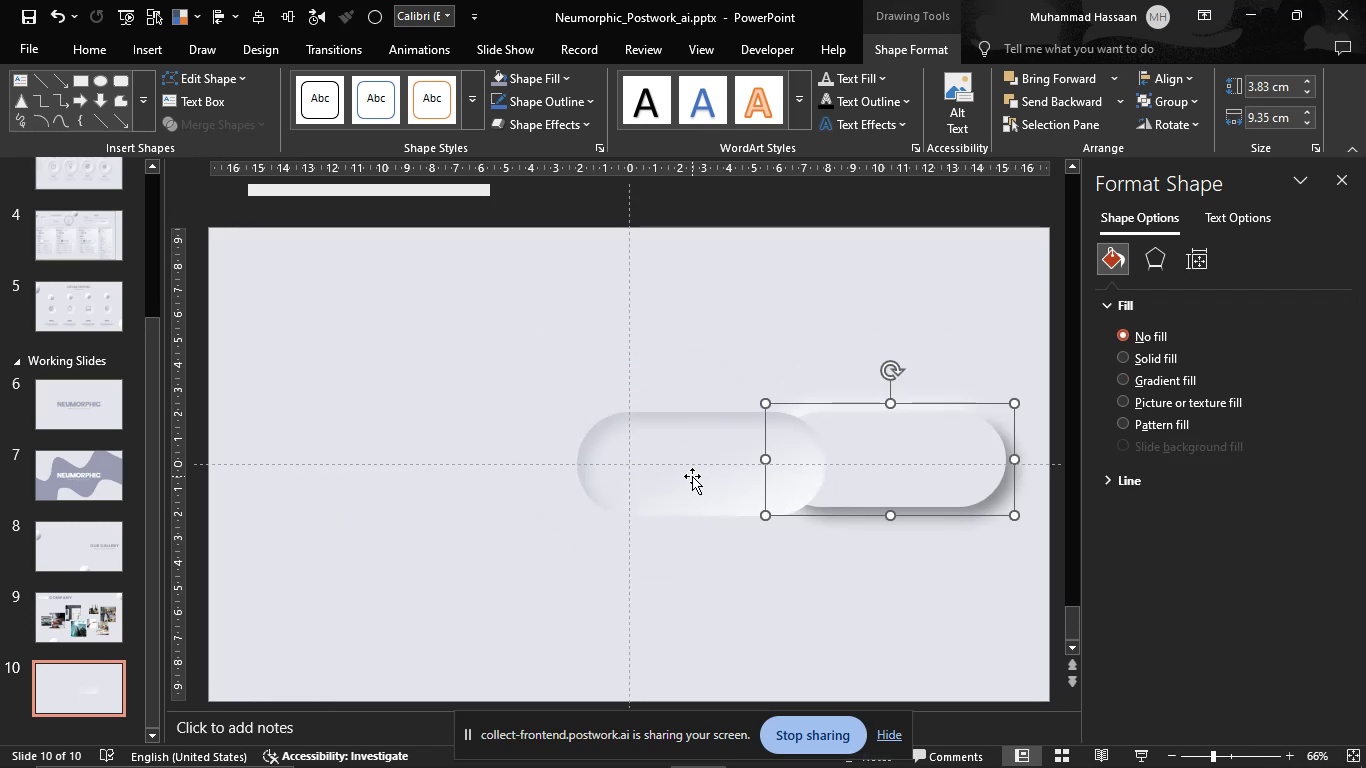 
left_click([692, 476])
 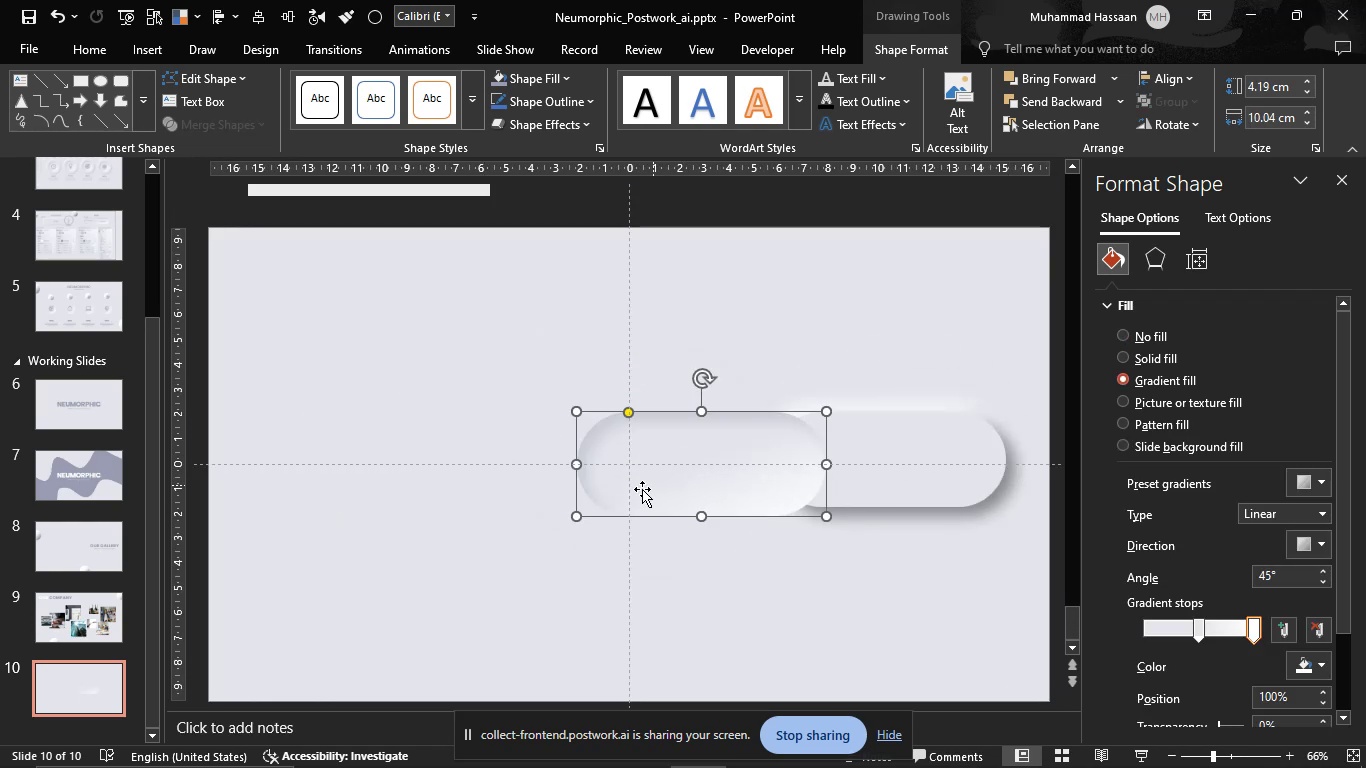 
hold_key(key=ControlLeft, duration=1.26)
left_click_drag(start_coordinate=[570, 514], to_coordinate=[551, 529])
 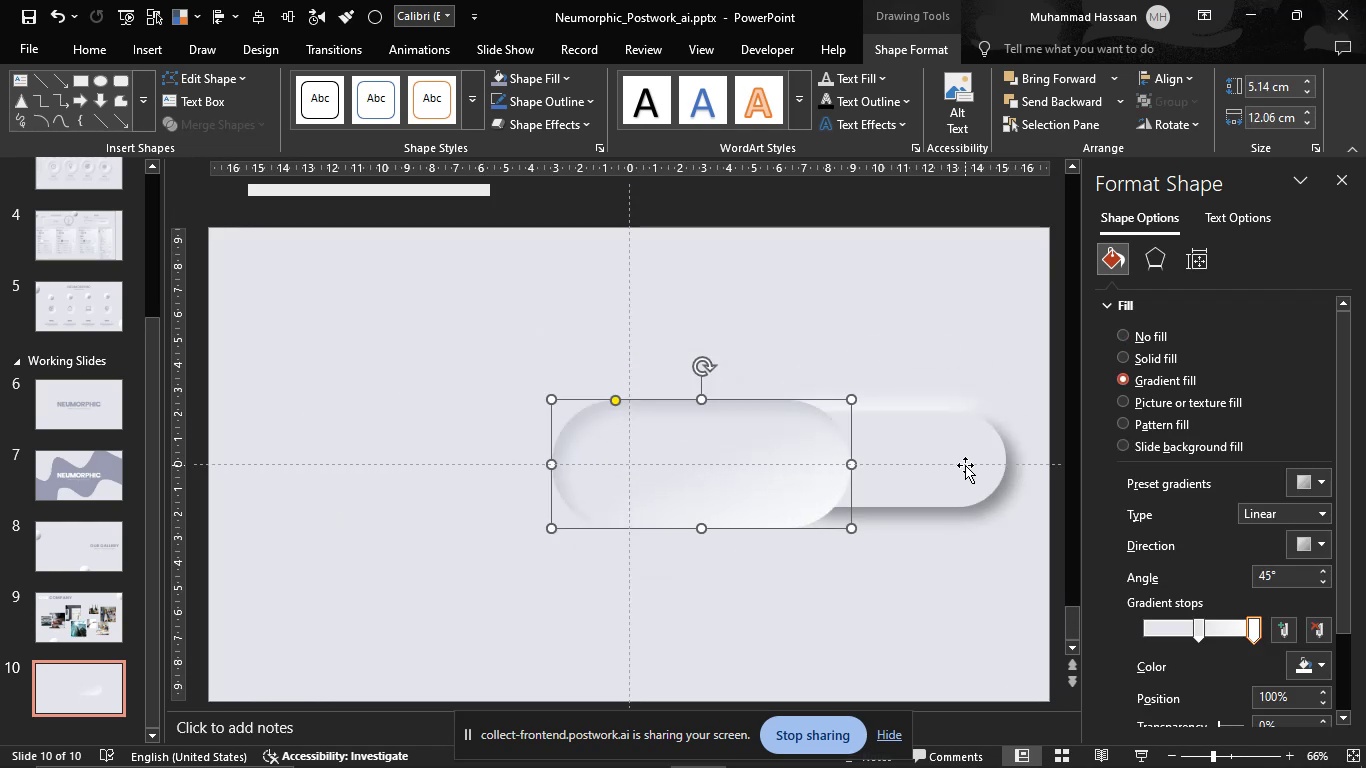 
left_click([957, 464])
 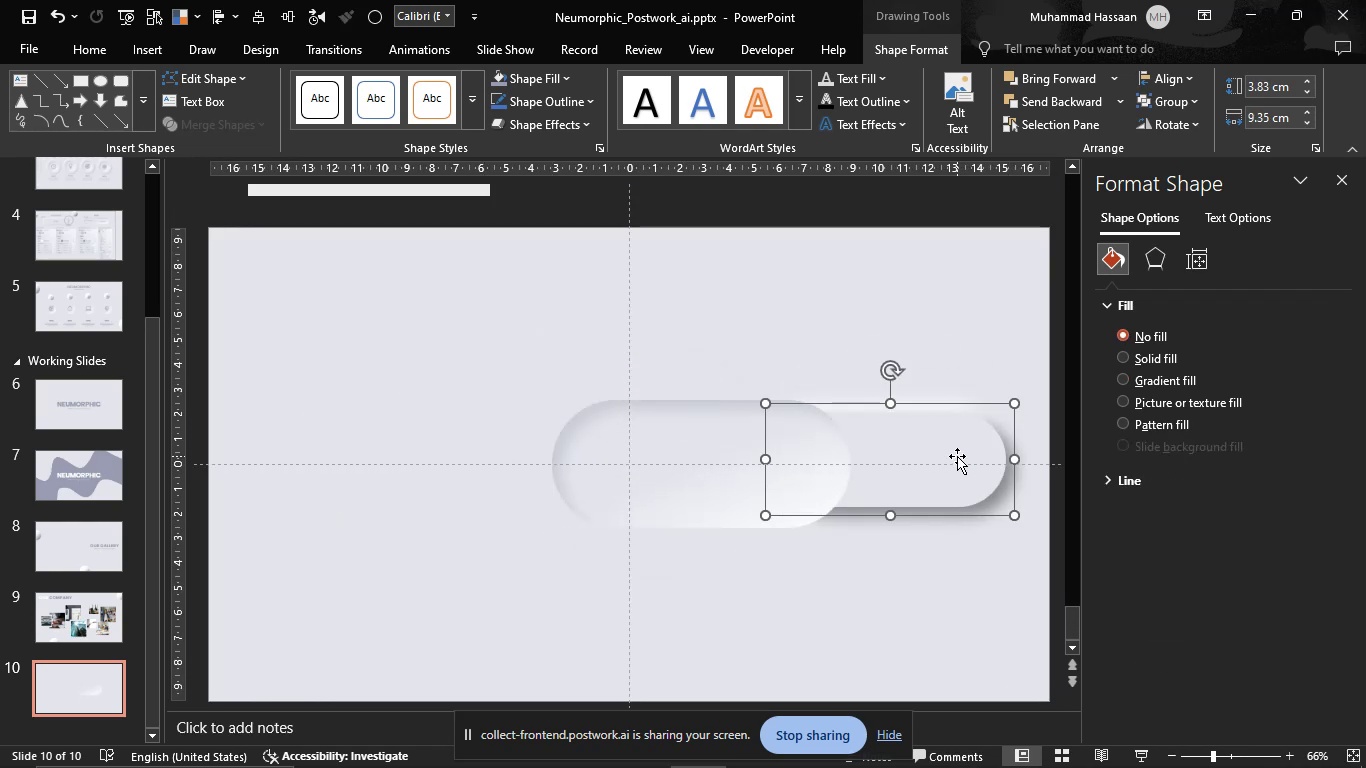 
right_click([957, 456])
 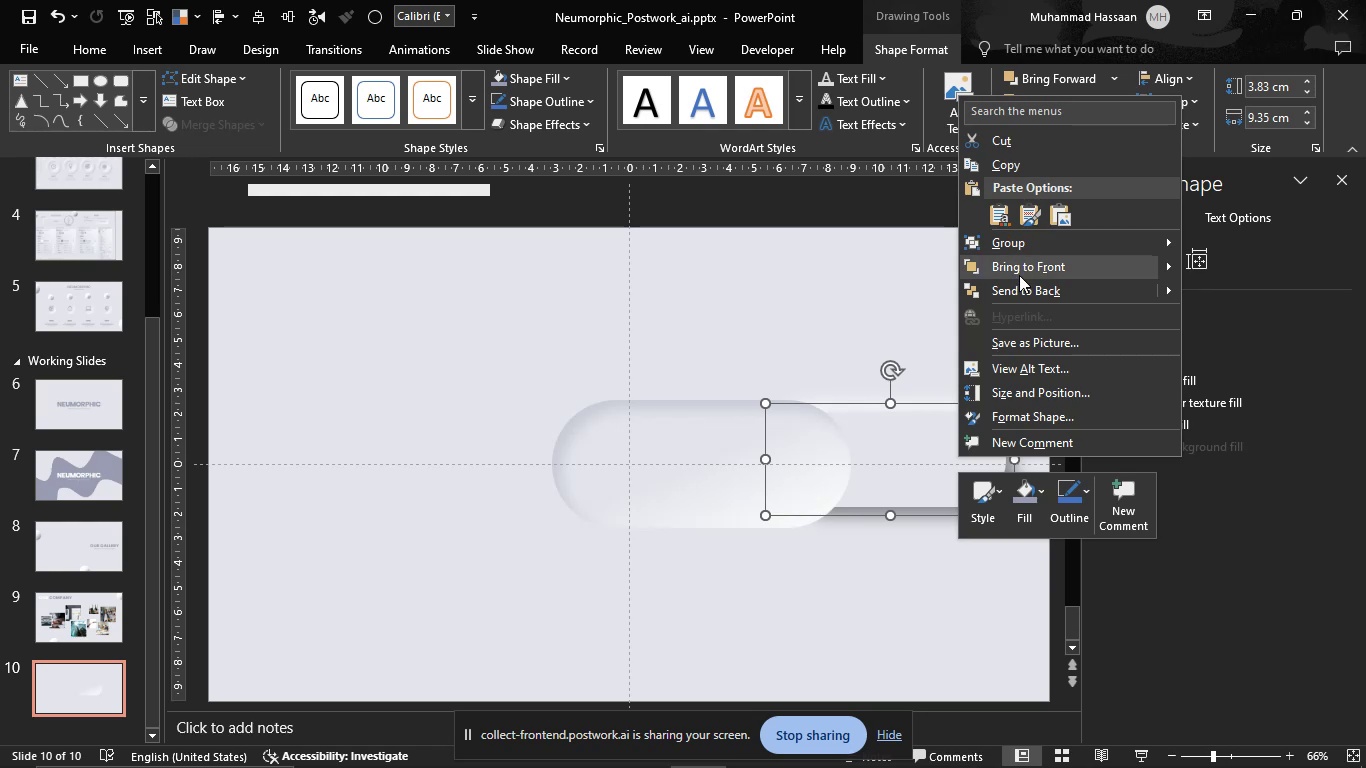 
left_click([1019, 275])
 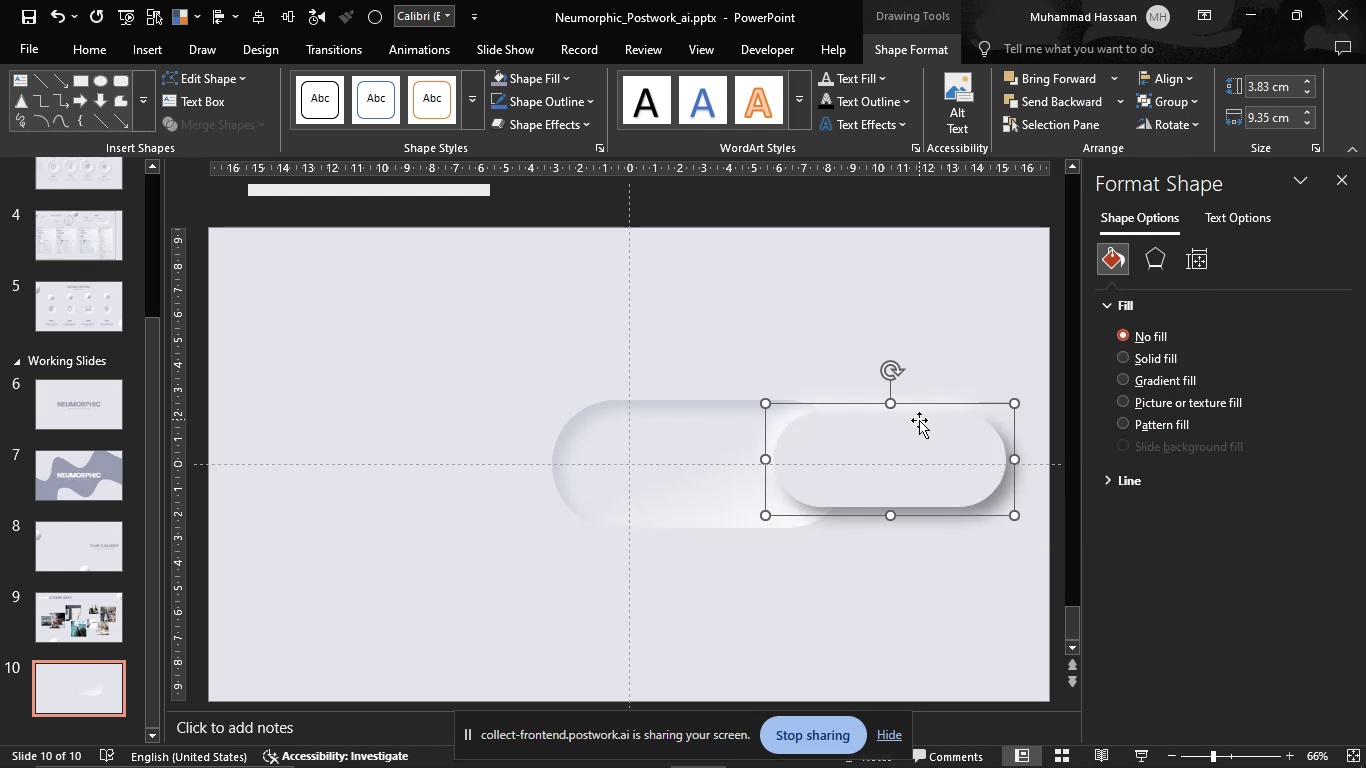 
left_click_drag(start_coordinate=[915, 427], to_coordinate=[728, 434])
 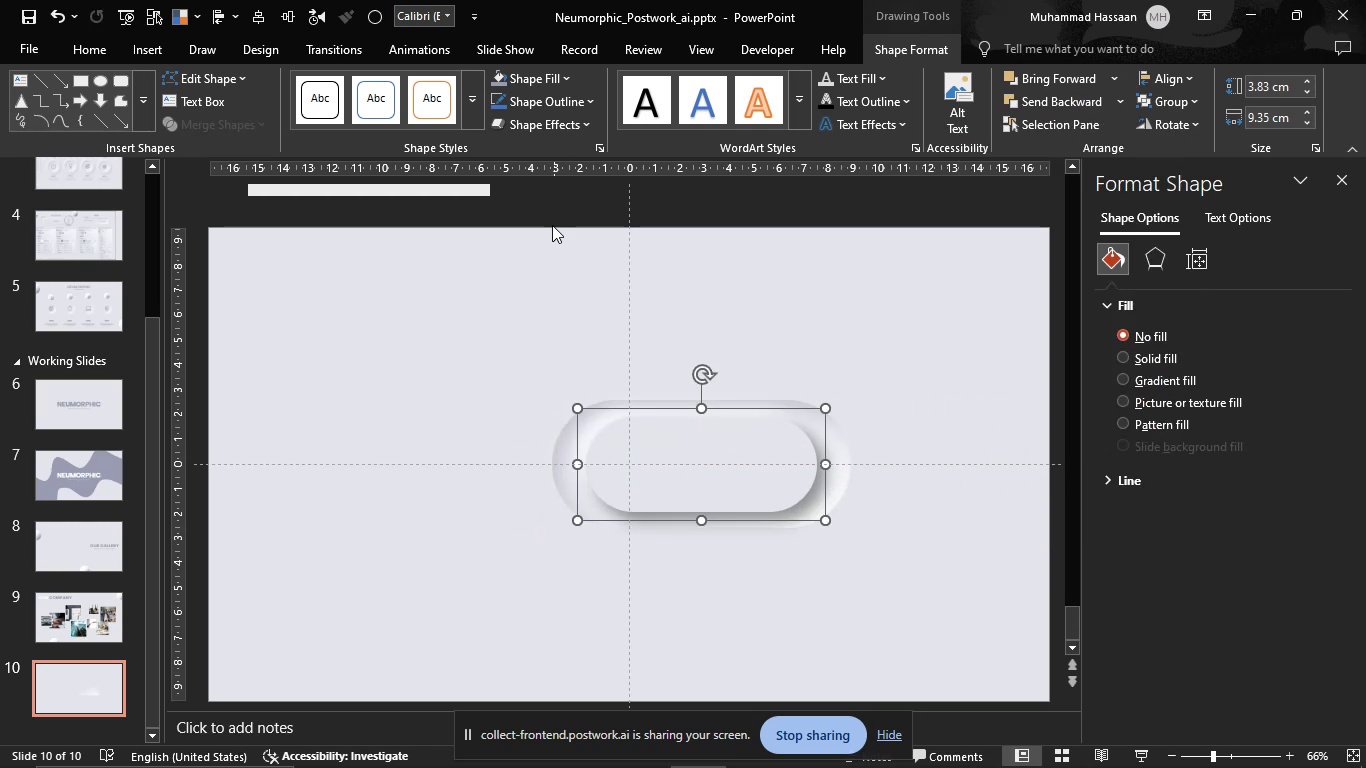 
scroll: coordinate [547, 243], scroll_direction: up, amount: 1.0
 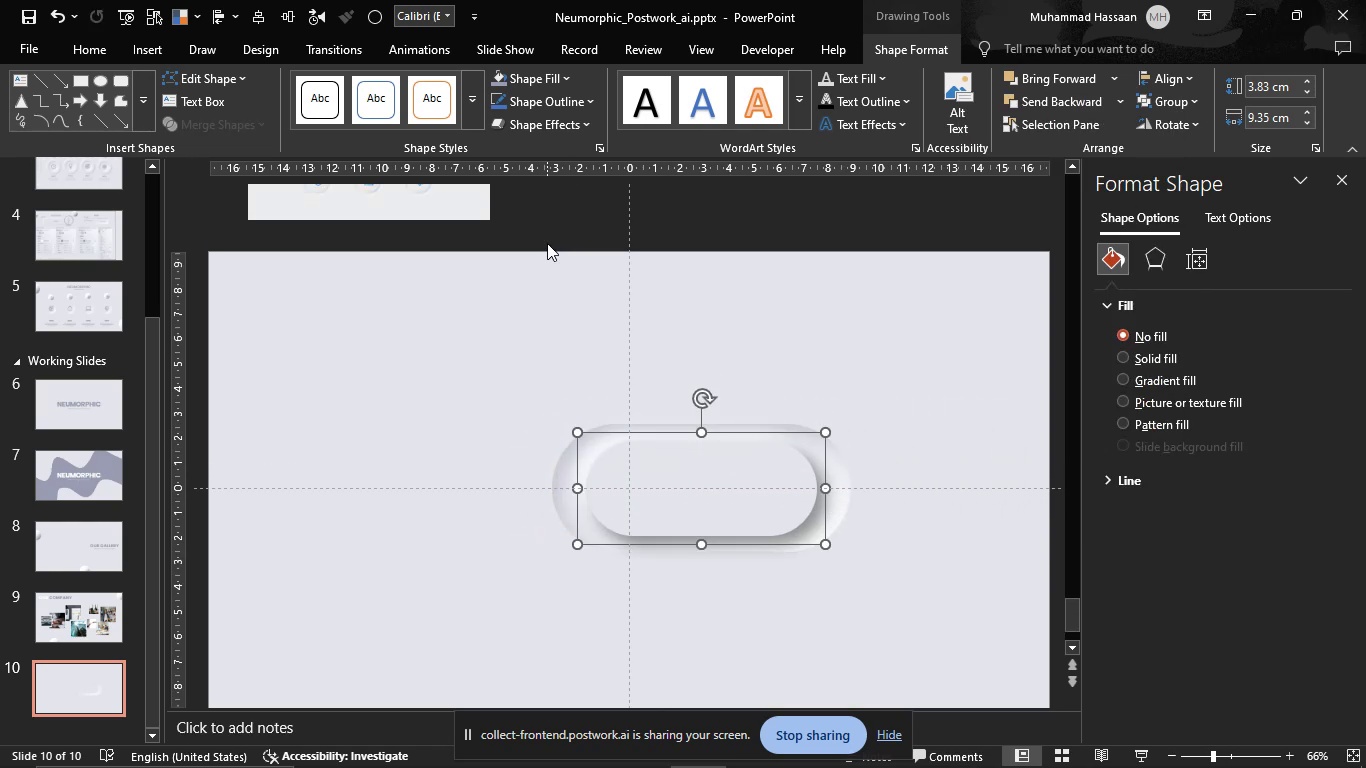 
key(Control+ControlLeft)
 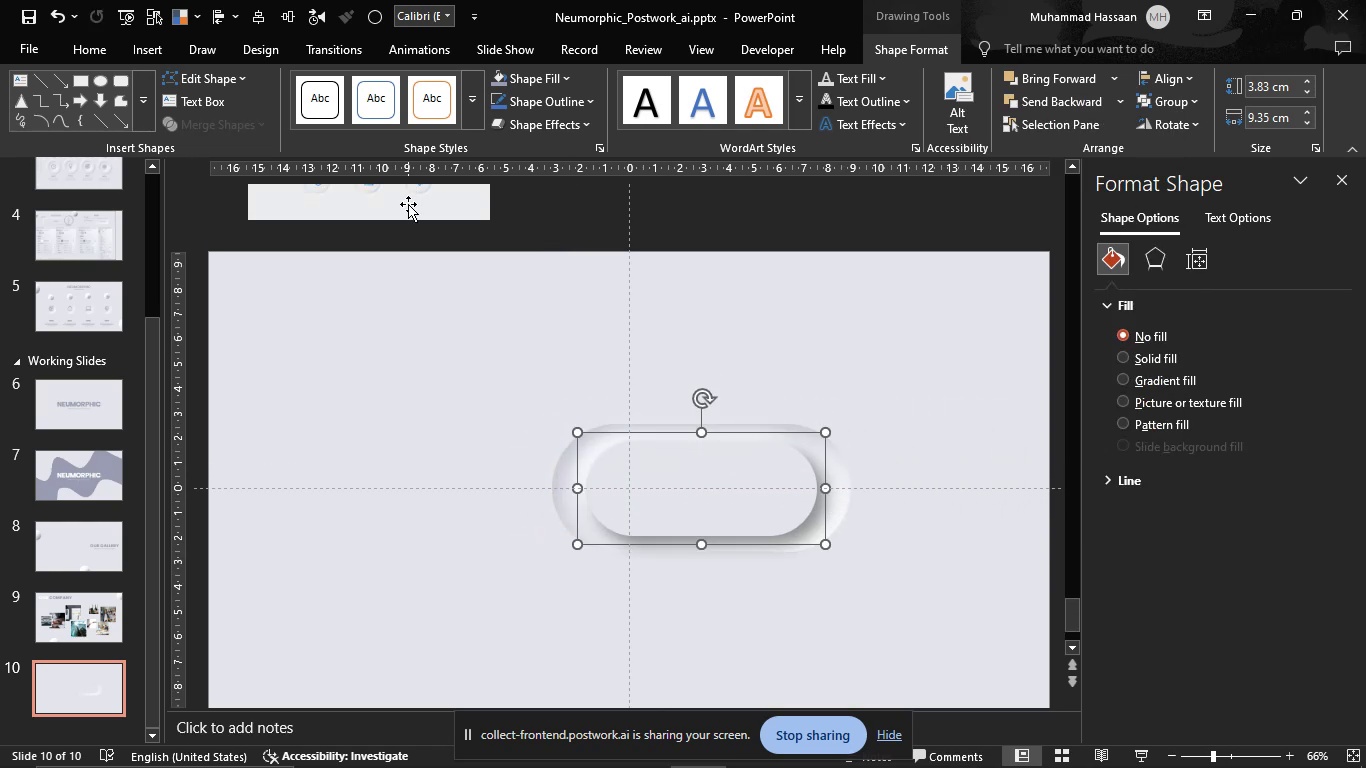 
left_click([409, 205])
 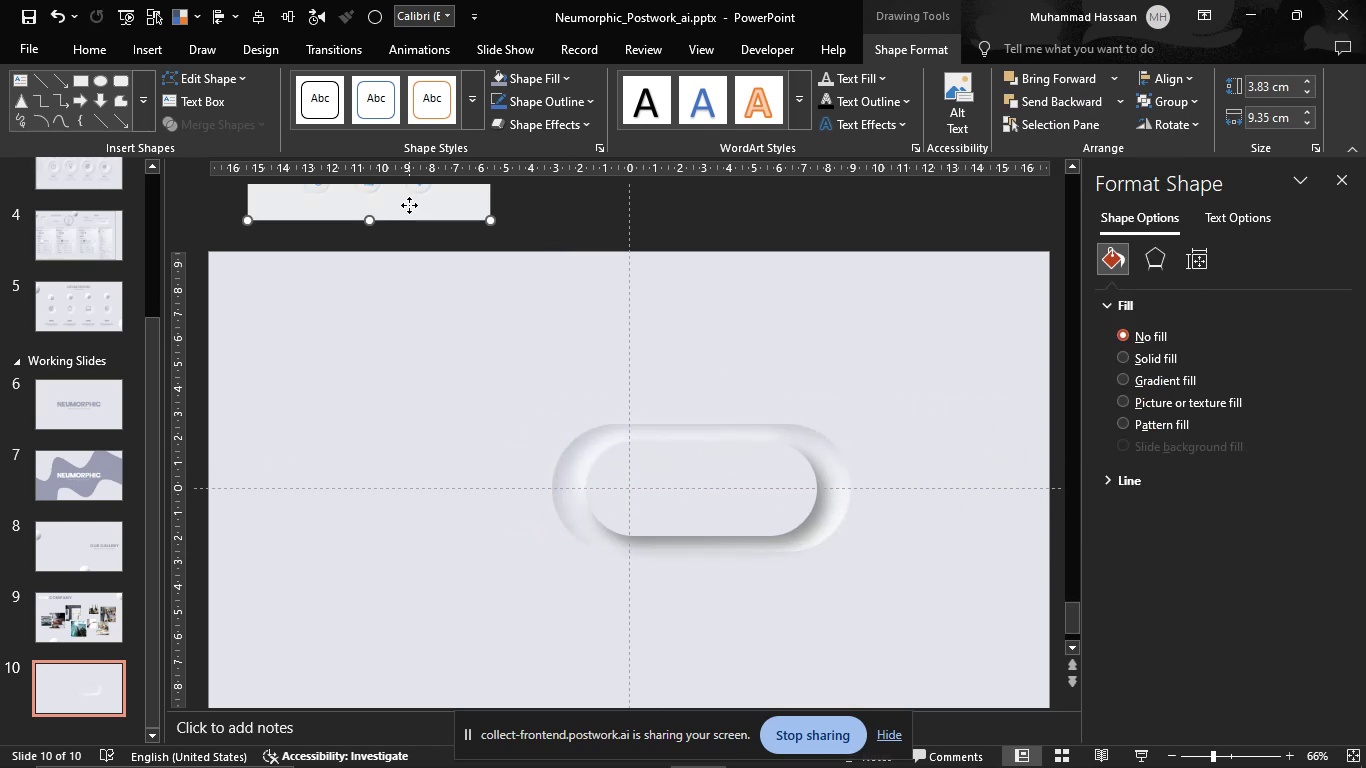 
hold_key(key=ControlLeft, duration=1.53)
scroll: coordinate [409, 205], scroll_direction: up, amount: 1.0
 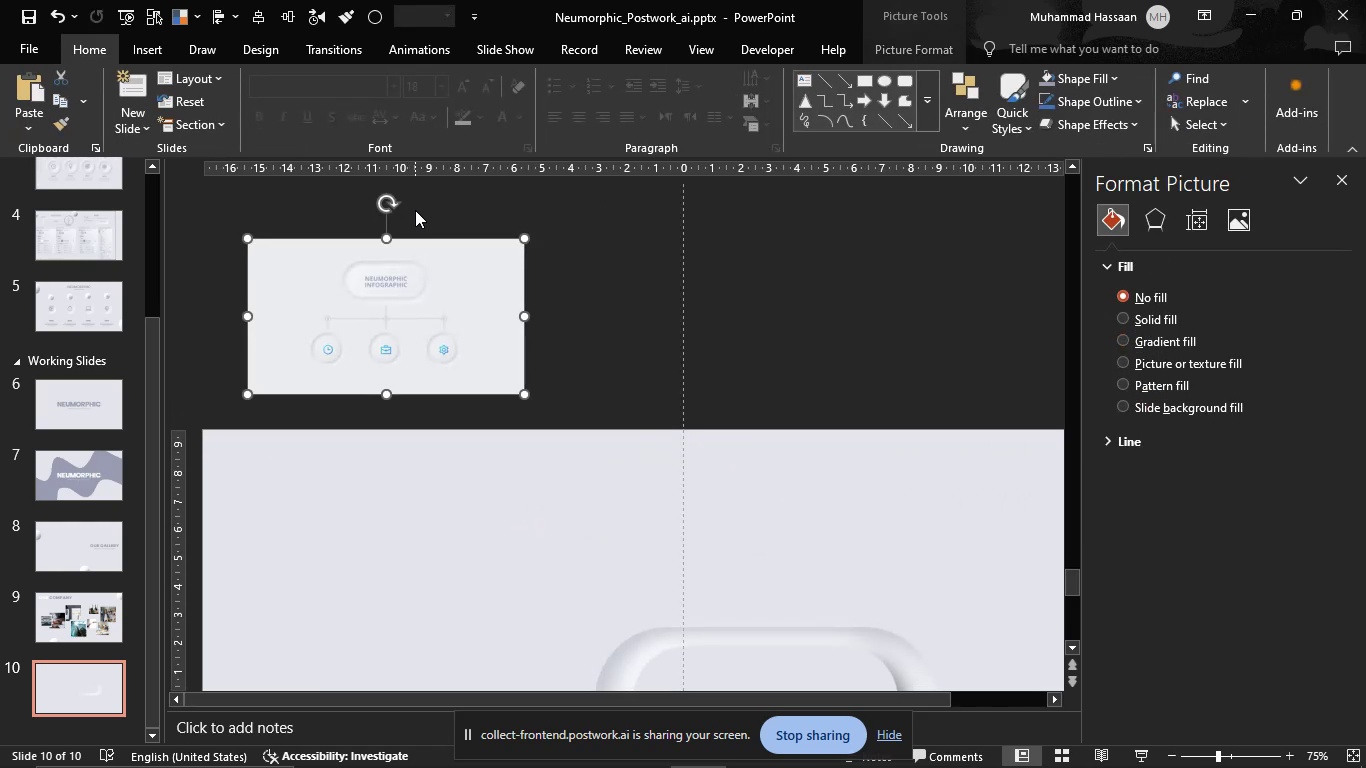 
hold_key(key=ControlLeft, duration=0.52)
scroll: coordinate [418, 216], scroll_direction: down, amount: 1.0
 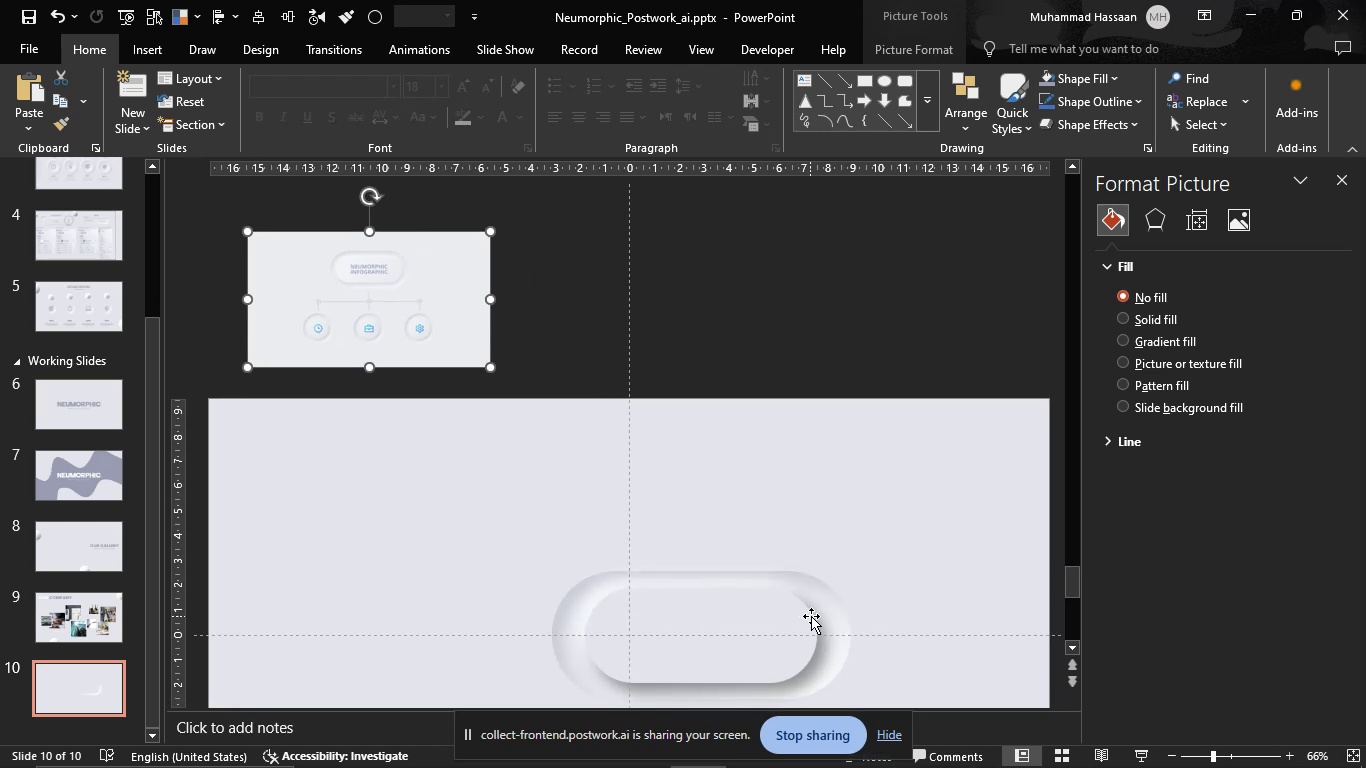 
left_click([830, 619])
 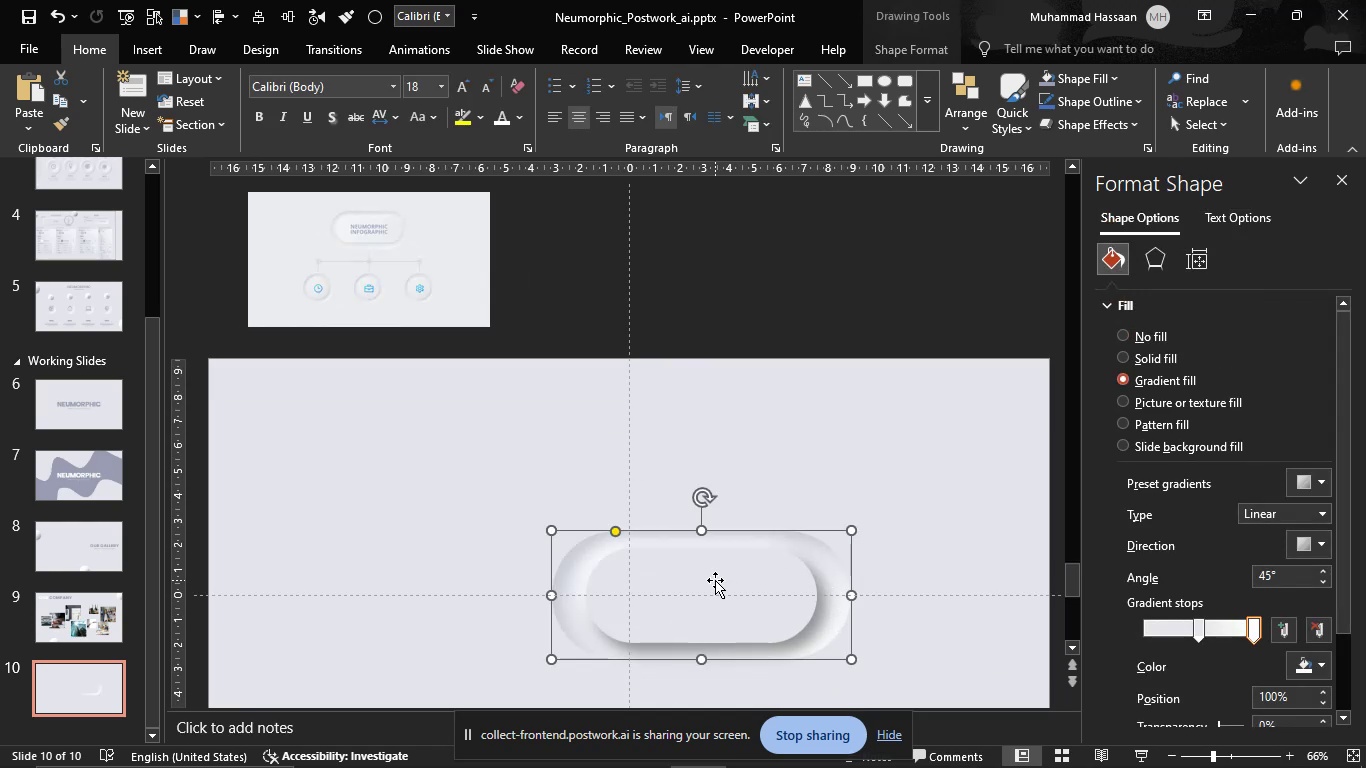 
scroll: coordinate [715, 580], scroll_direction: up, amount: 1.0
 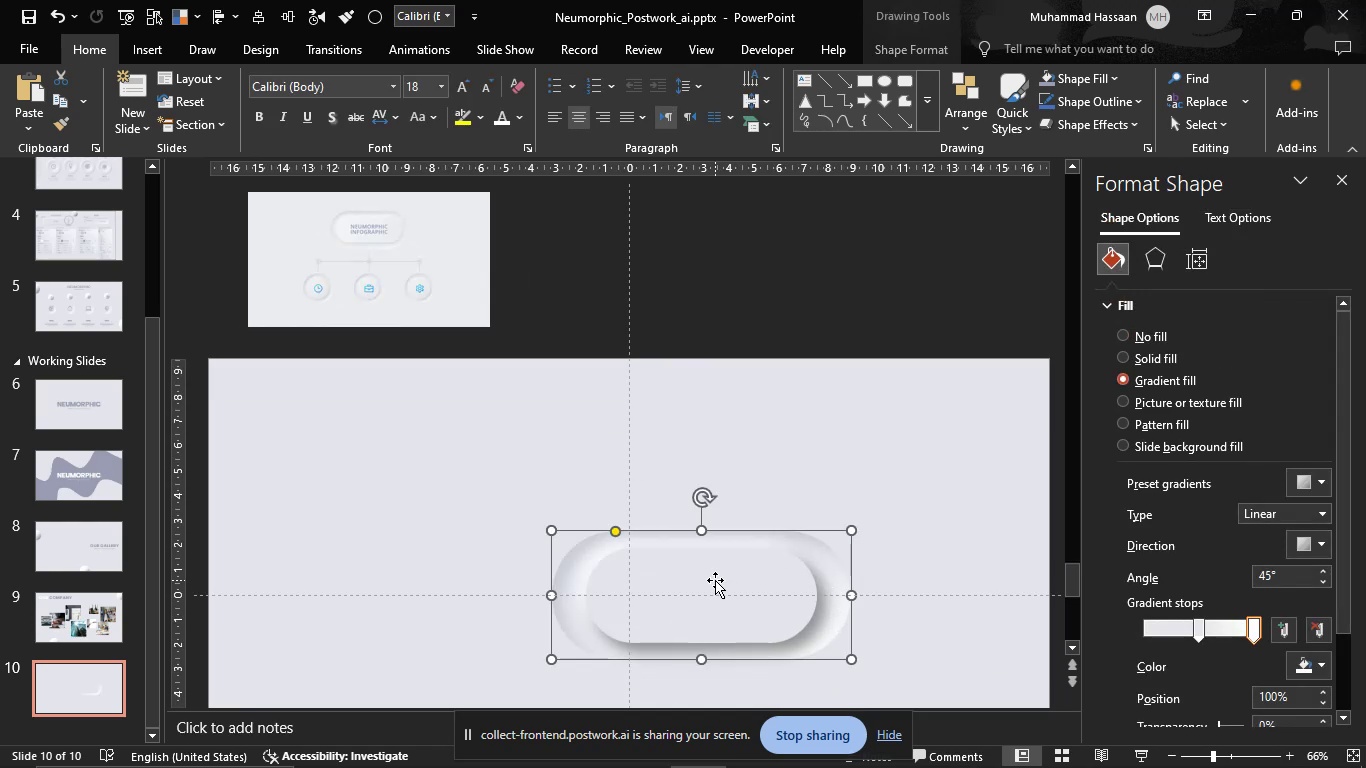 
hold_key(key=ControlLeft, duration=0.67)
 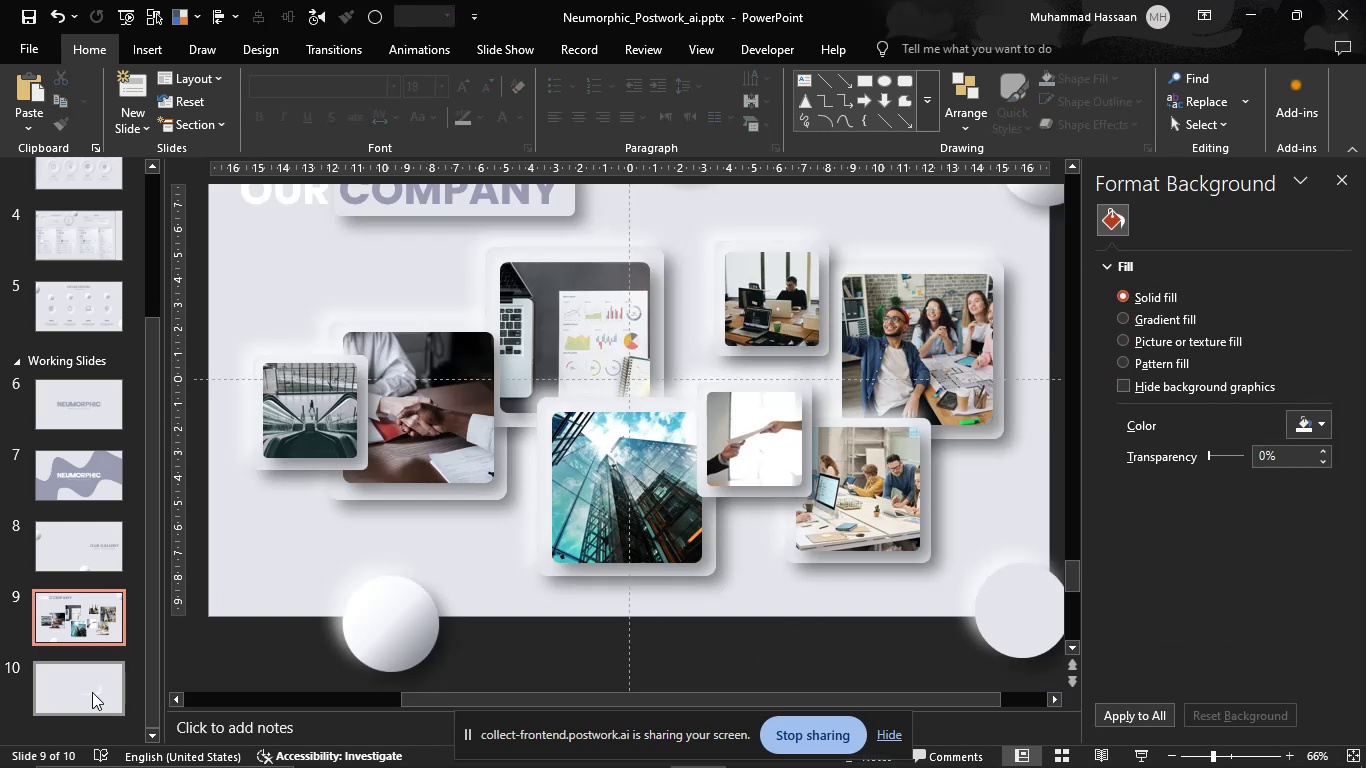 
left_click([92, 692])
 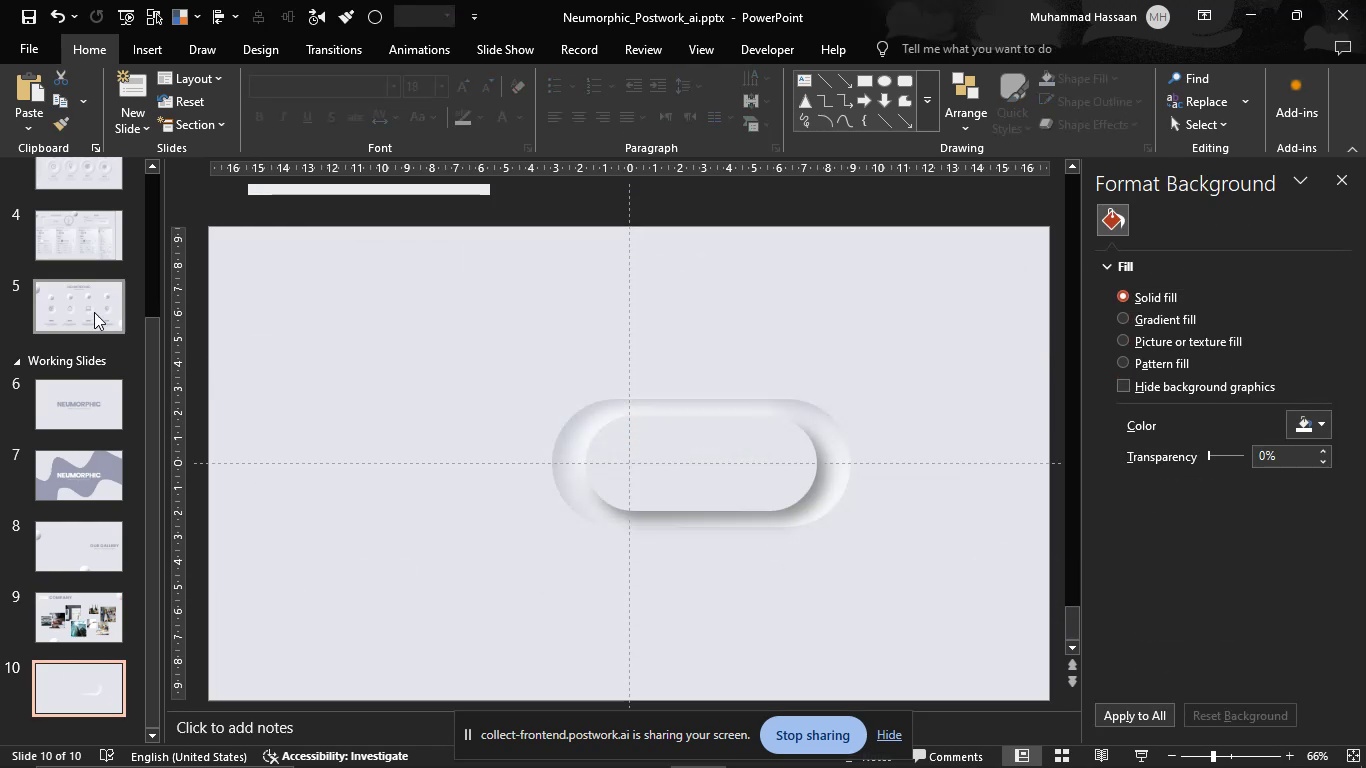 
scroll: coordinate [94, 285], scroll_direction: up, amount: 3.0
 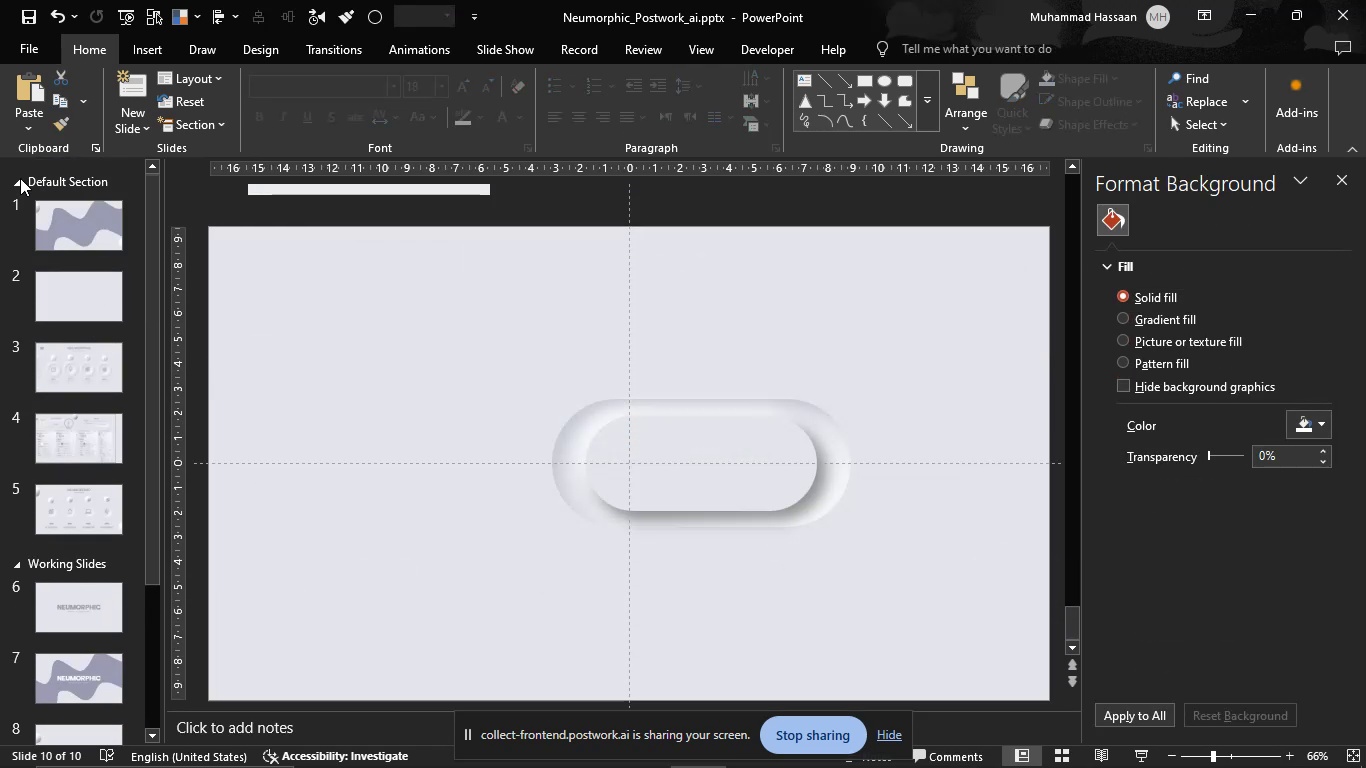 
left_click([20, 178])
 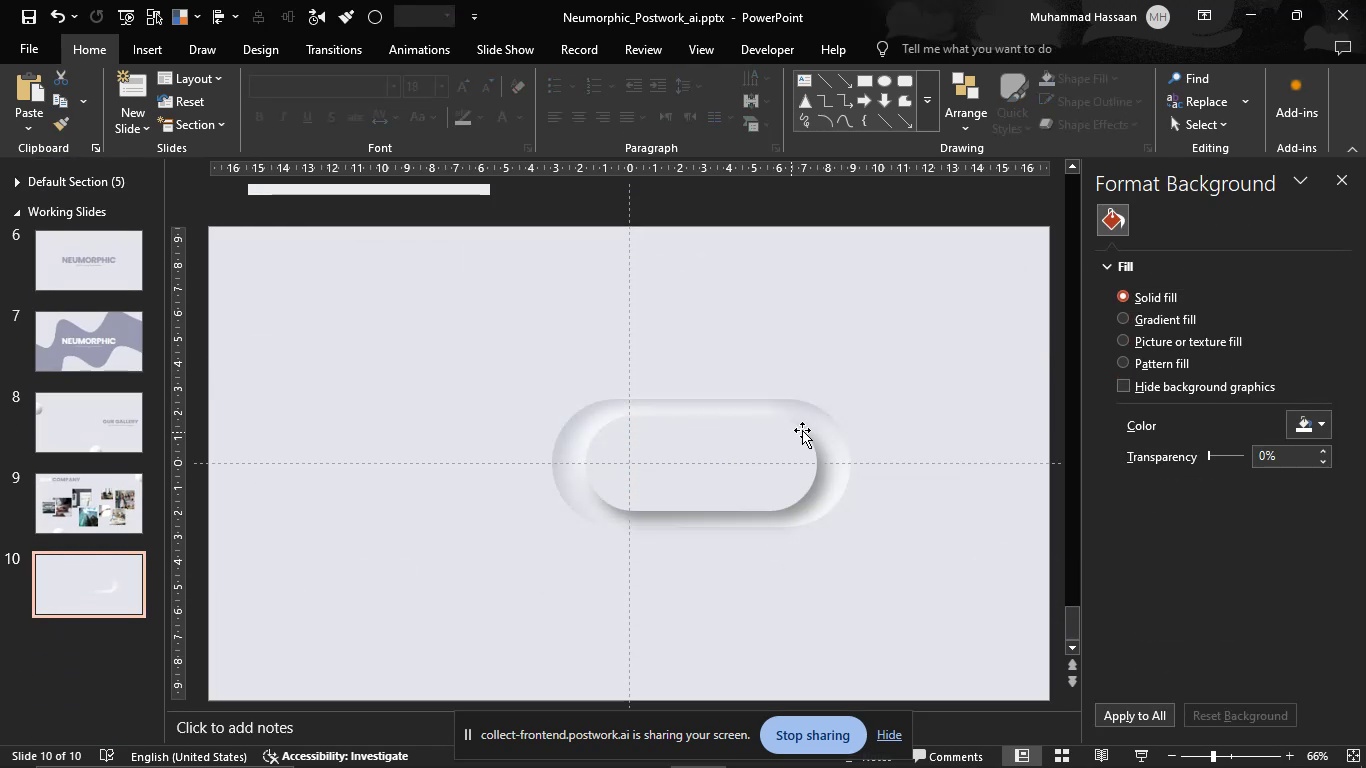 
left_click([825, 428])
 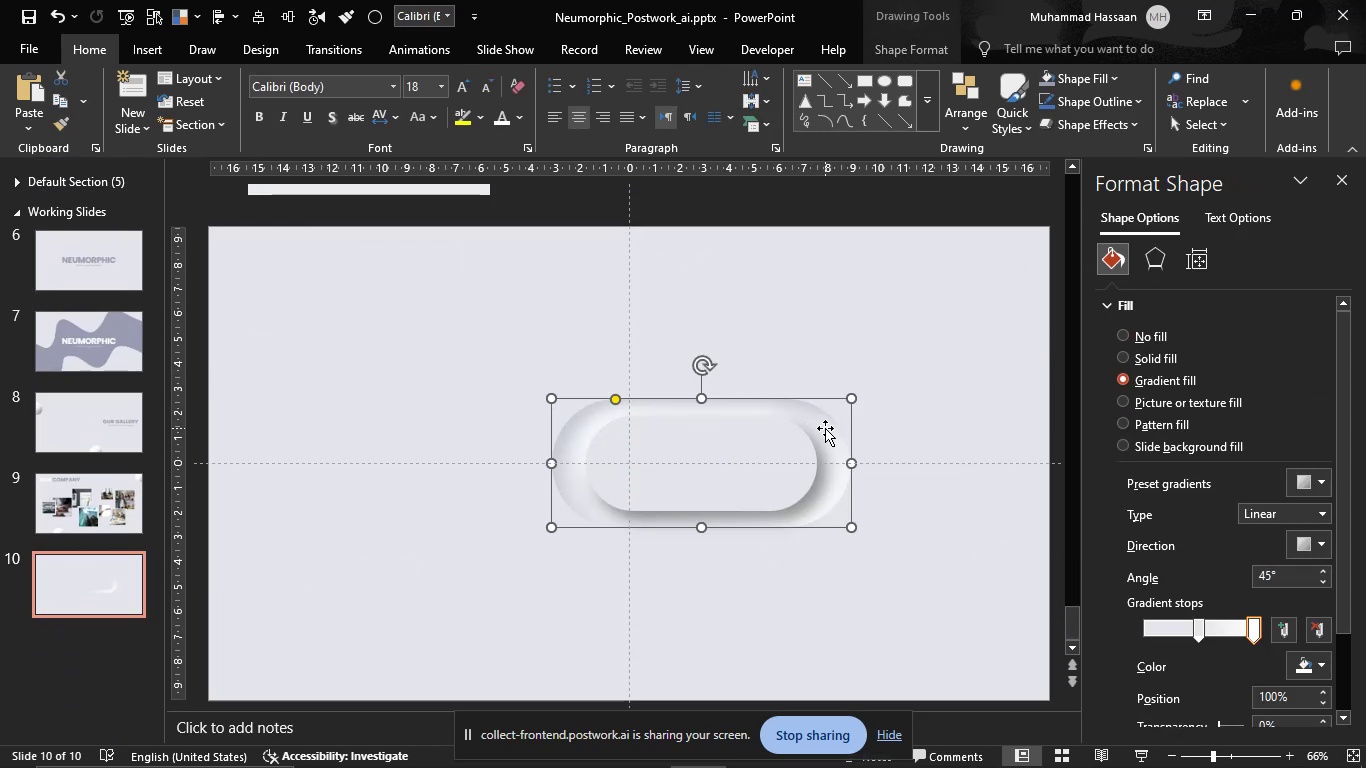 
hold_key(key=ControlLeft, duration=0.91)
scroll: coordinate [825, 428], scroll_direction: up, amount: 3.0
 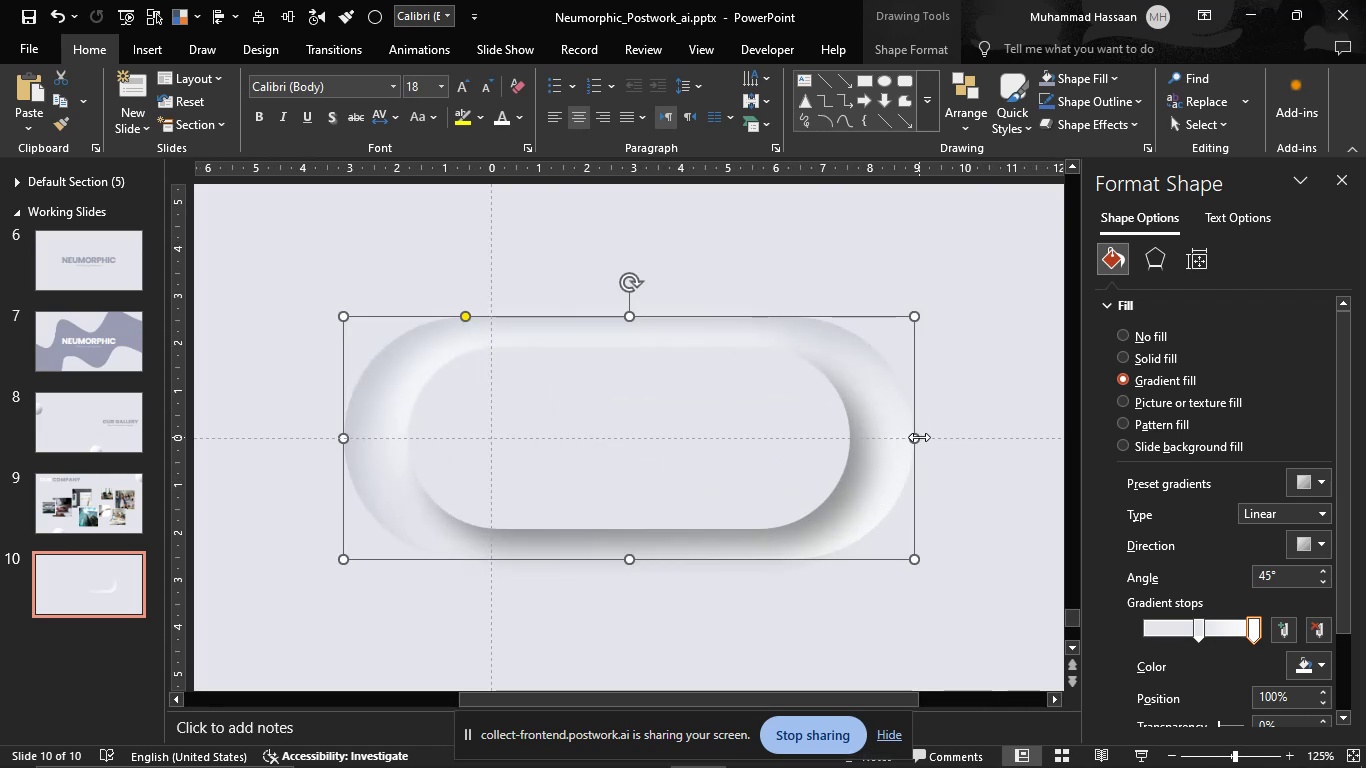 
left_click_drag(start_coordinate=[919, 437], to_coordinate=[880, 438])
 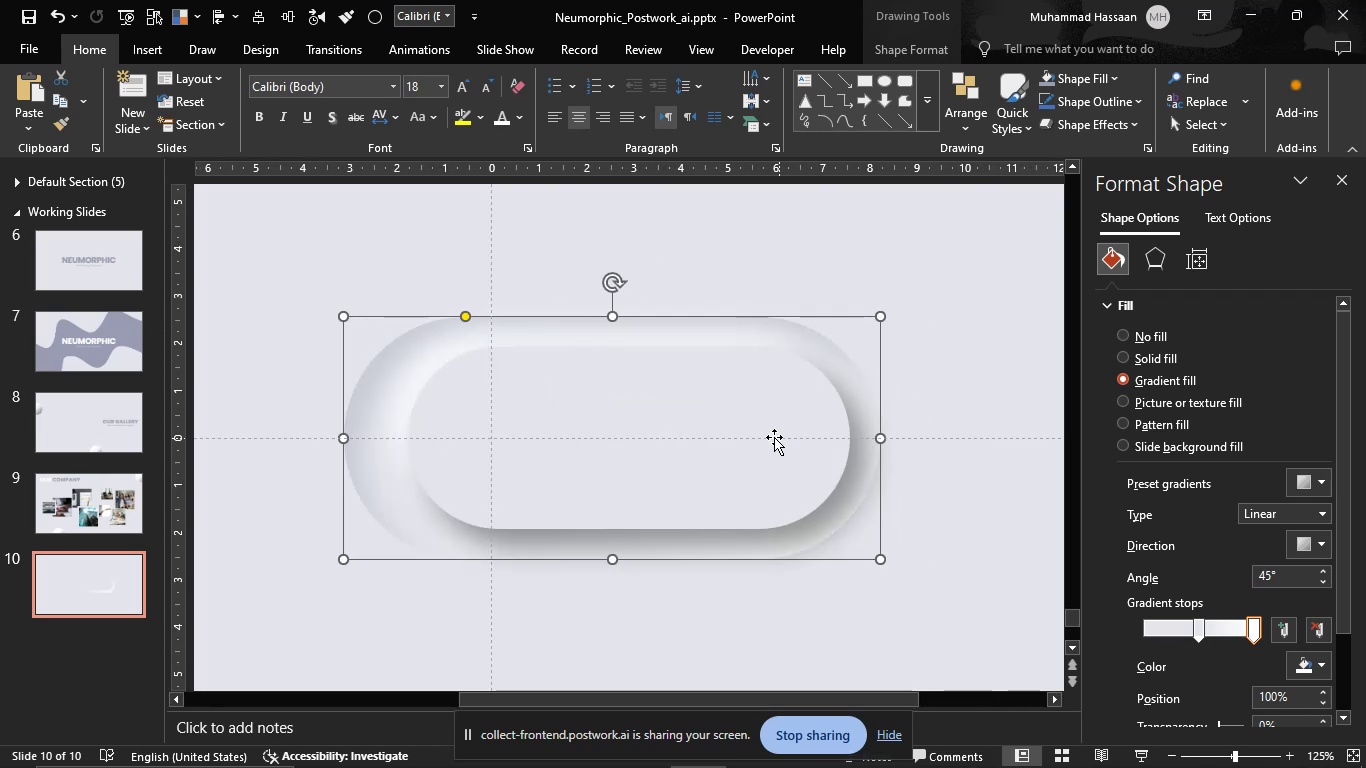 
left_click([768, 436])
 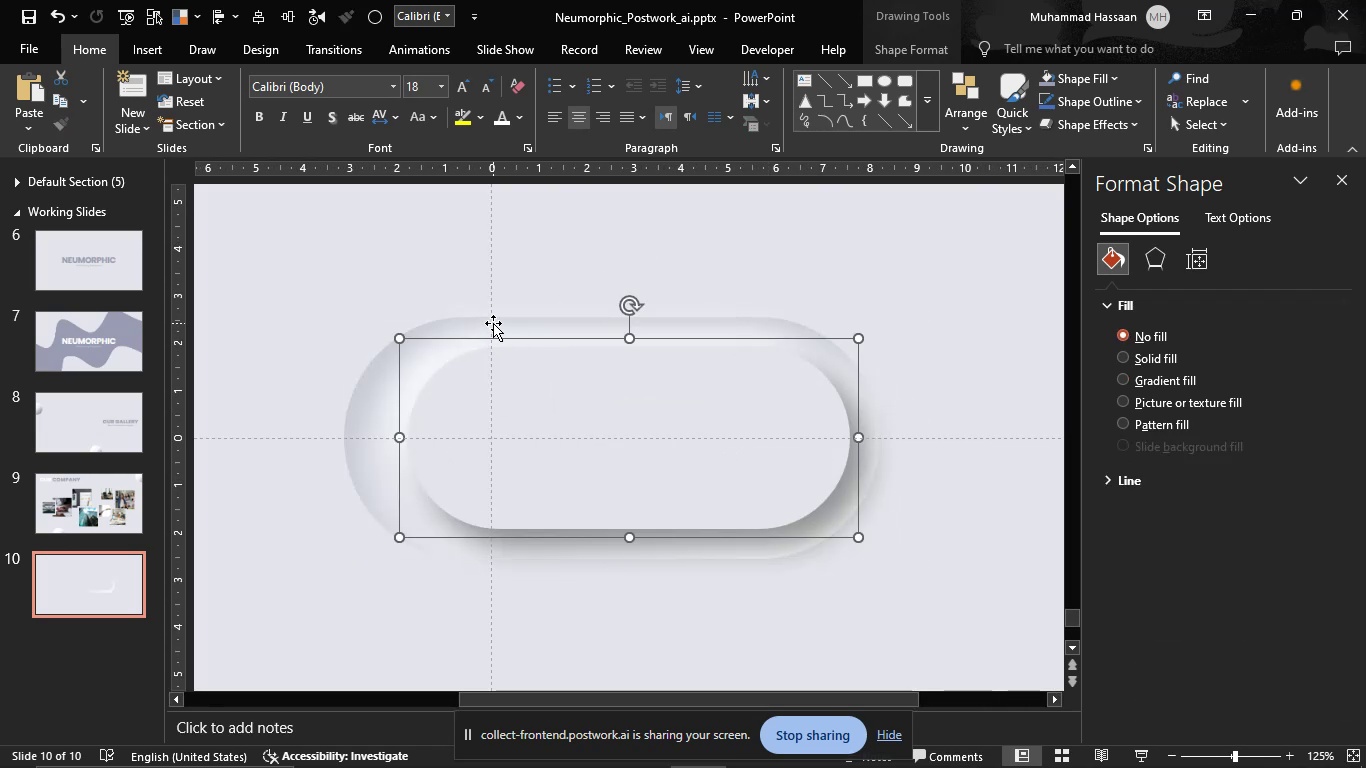 
left_click([491, 313])
 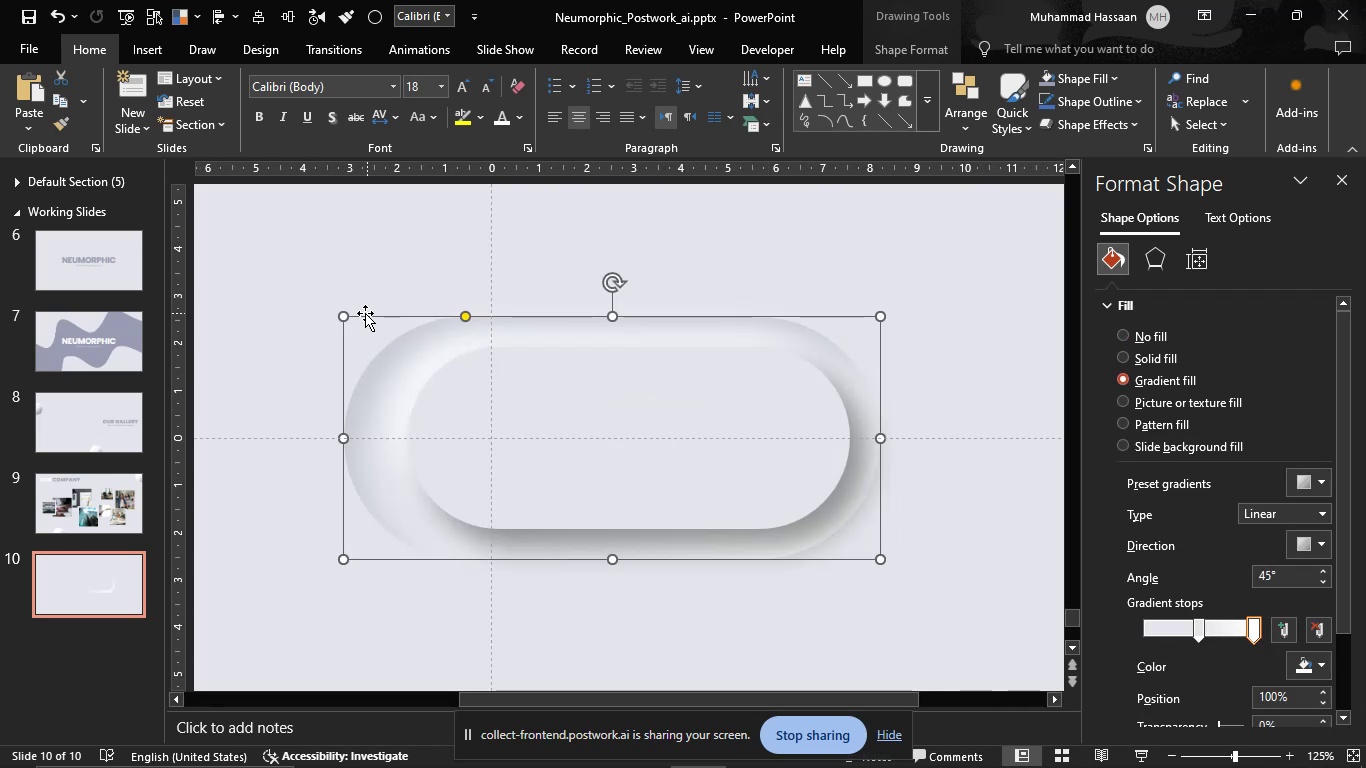 
hold_key(key=ShiftLeft, duration=1.53)
left_click_drag(start_coordinate=[338, 318], to_coordinate=[329, 295])
 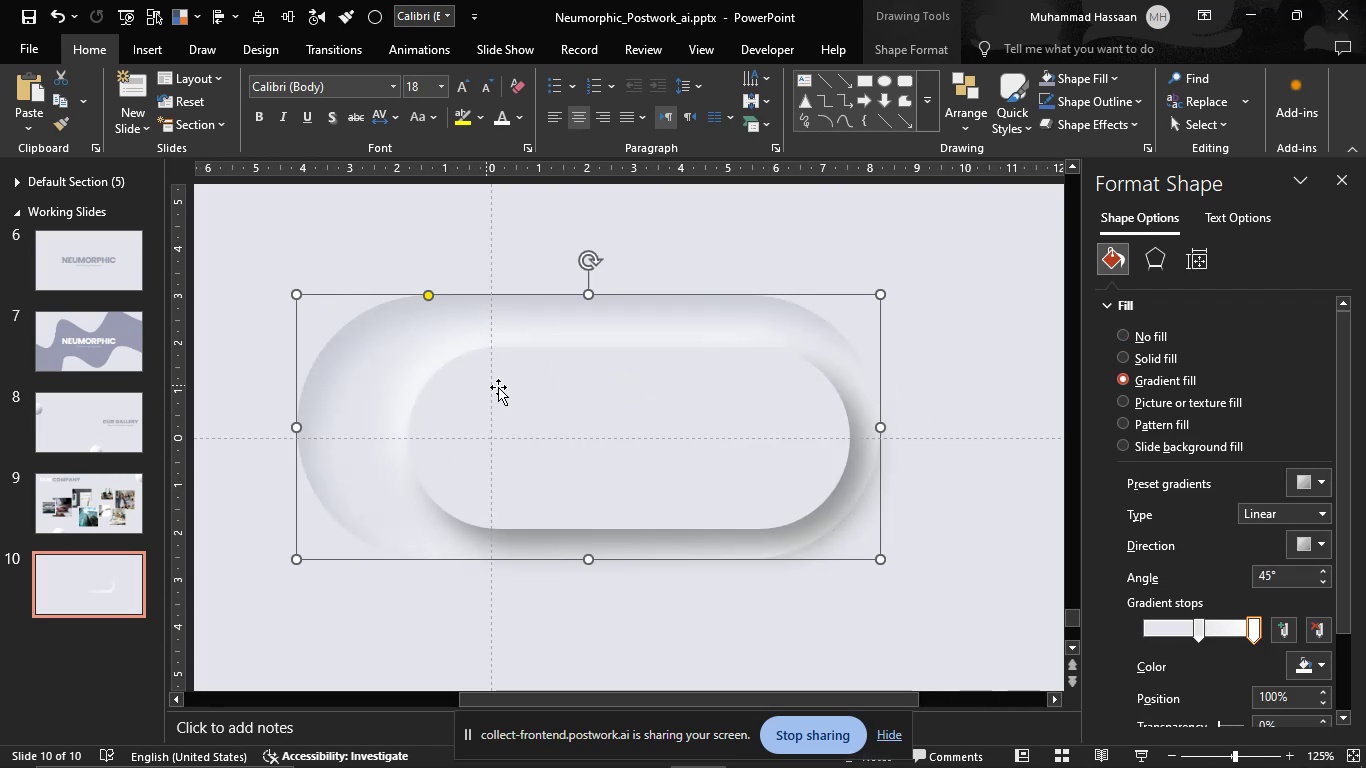 
hold_key(key=ShiftLeft, duration=0.67)
 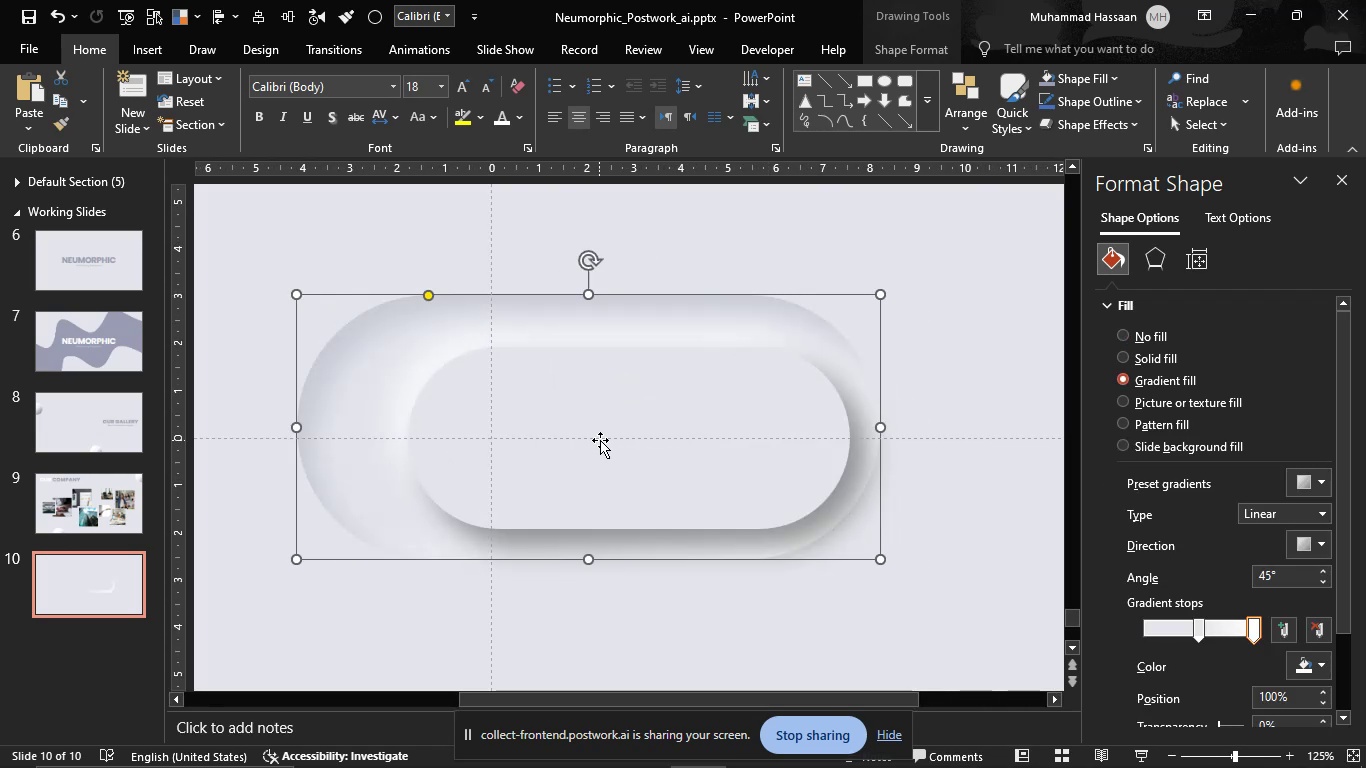 
left_click_drag(start_coordinate=[600, 440], to_coordinate=[571, 435])
 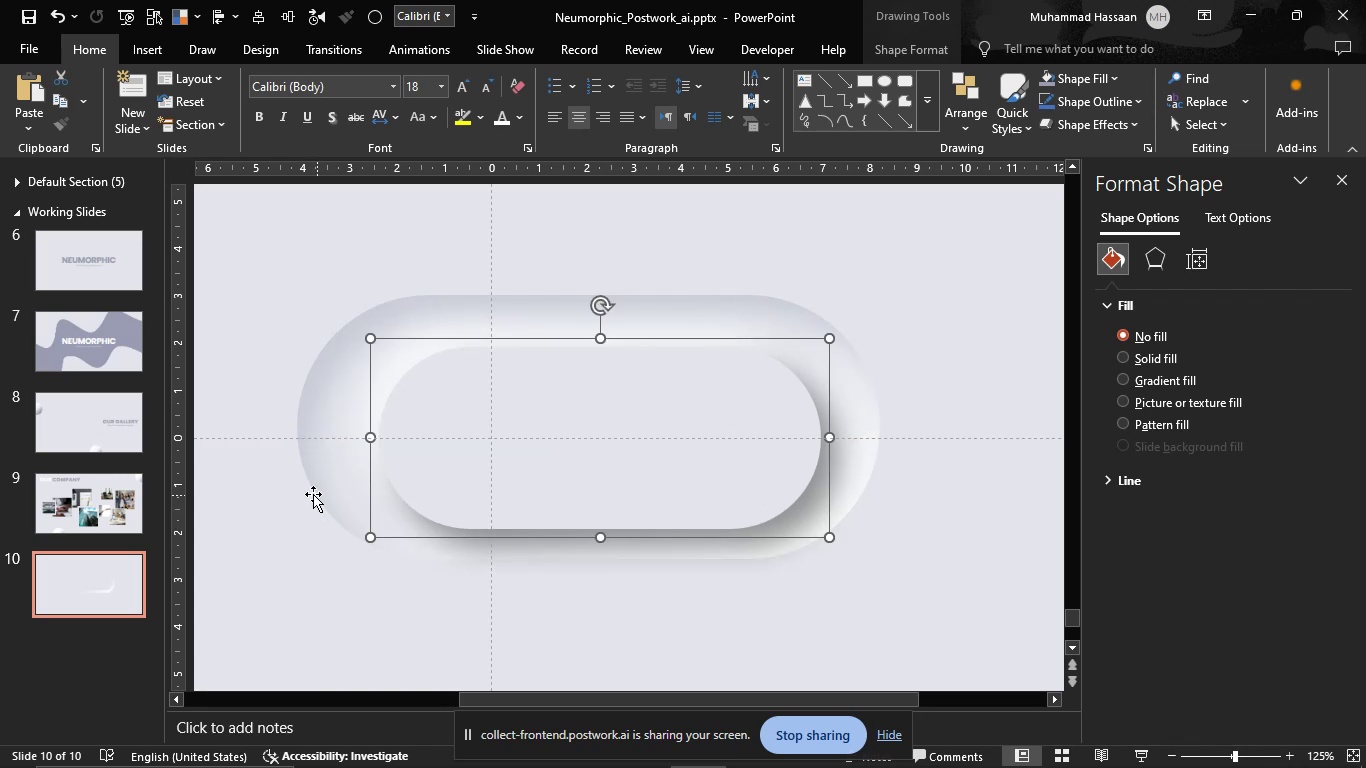 
left_click([313, 494])
 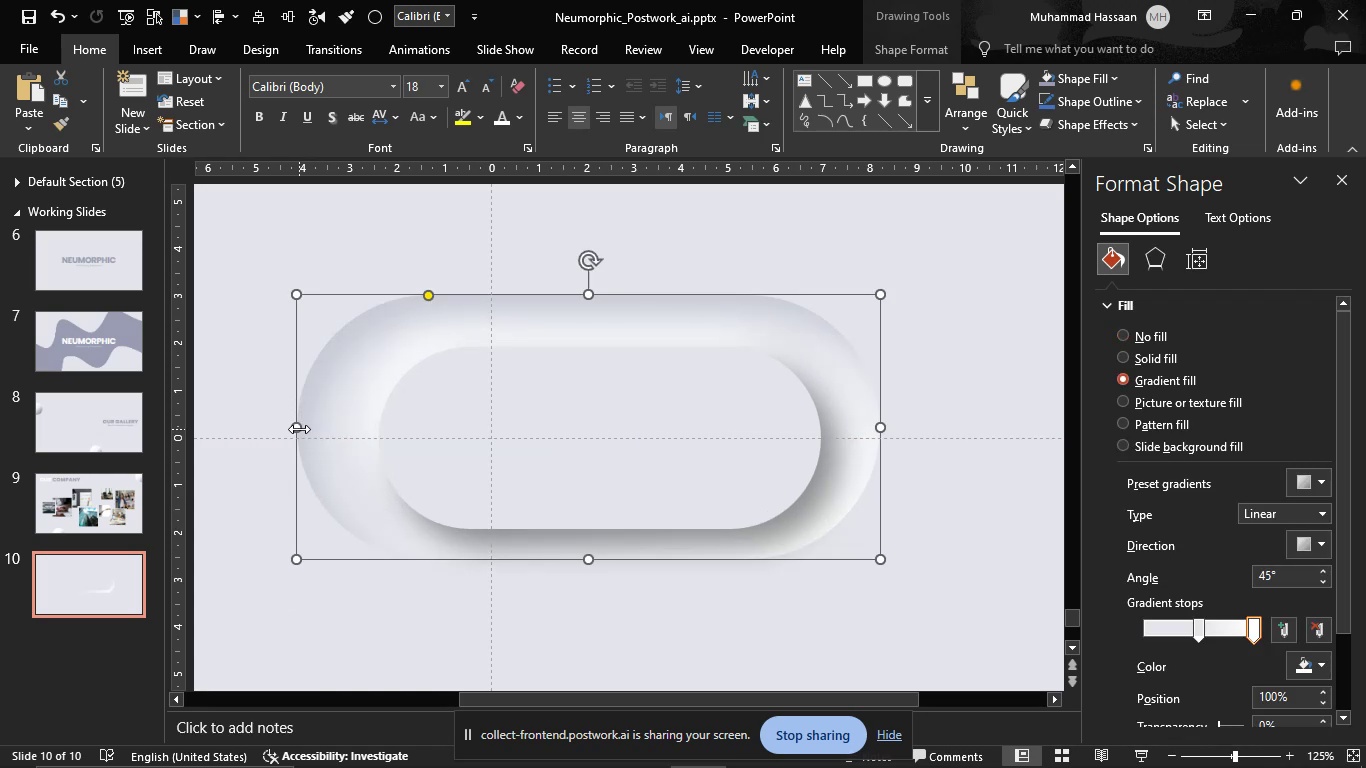 
left_click_drag(start_coordinate=[299, 429], to_coordinate=[350, 438])
 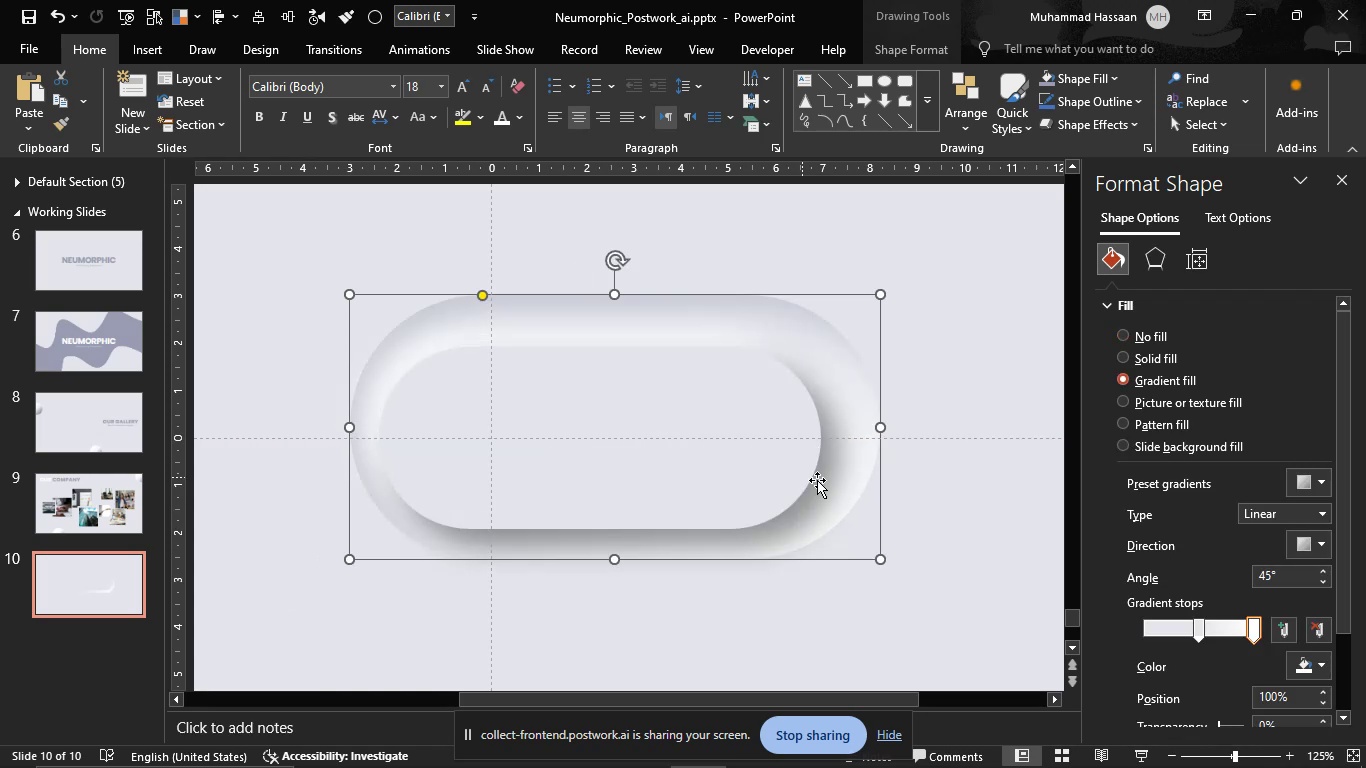 
left_click_drag(start_coordinate=[833, 494], to_coordinate=[812, 509])
 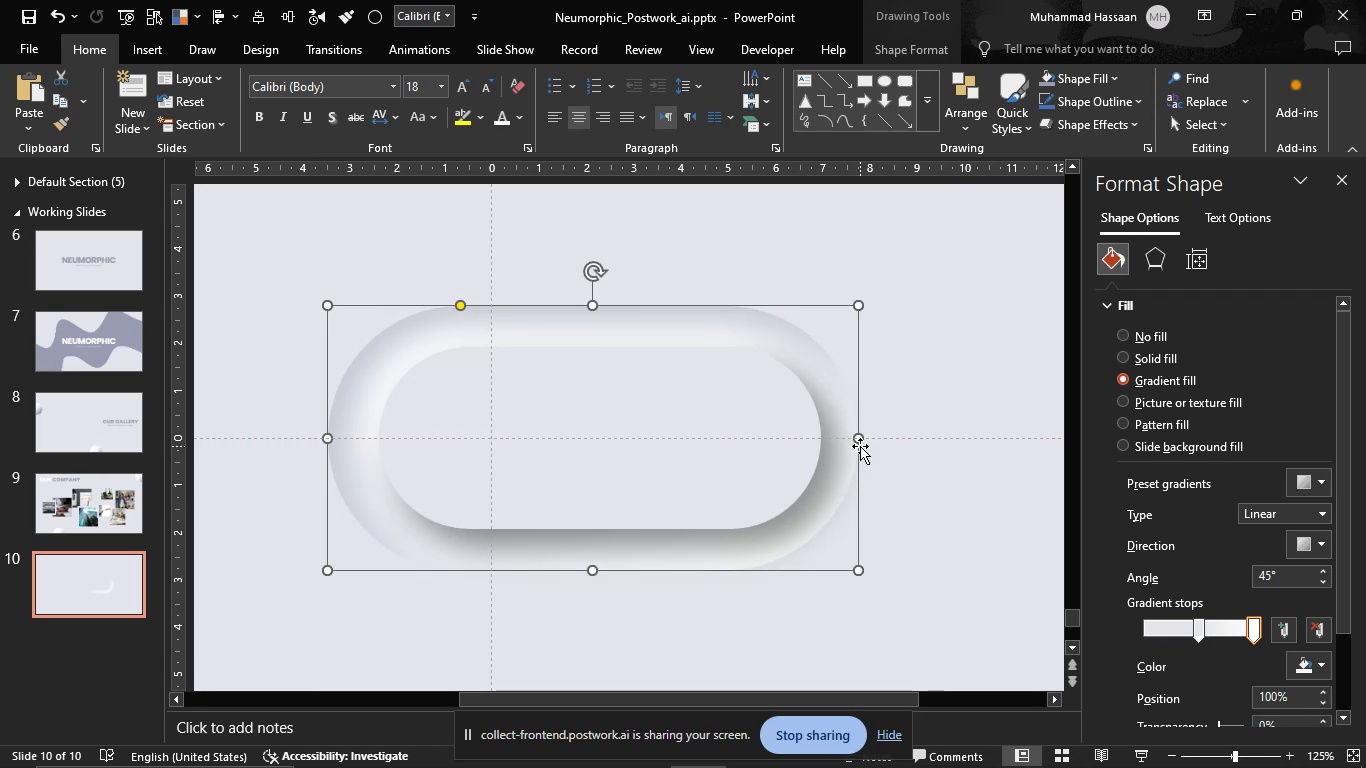 
left_click_drag(start_coordinate=[860, 442], to_coordinate=[849, 443])
 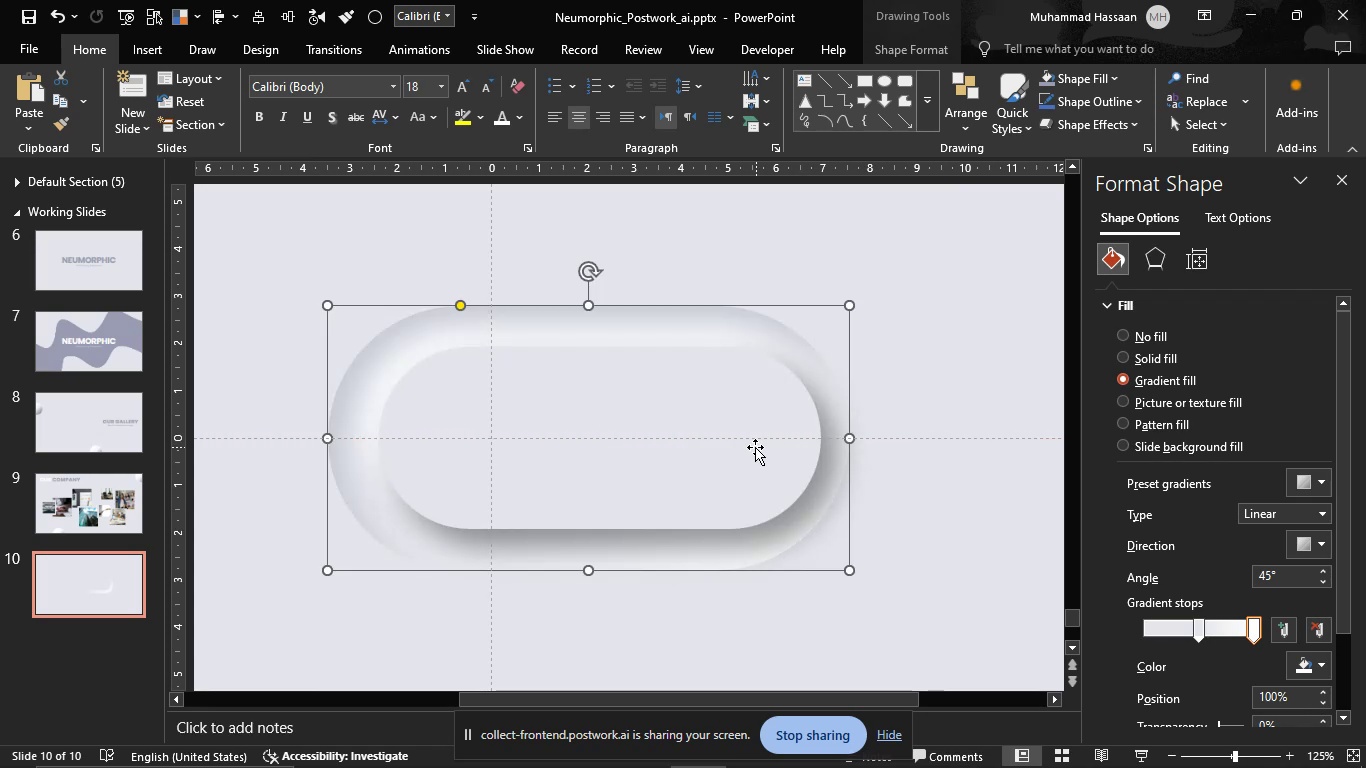 
left_click_drag(start_coordinate=[753, 447], to_coordinate=[732, 446])
 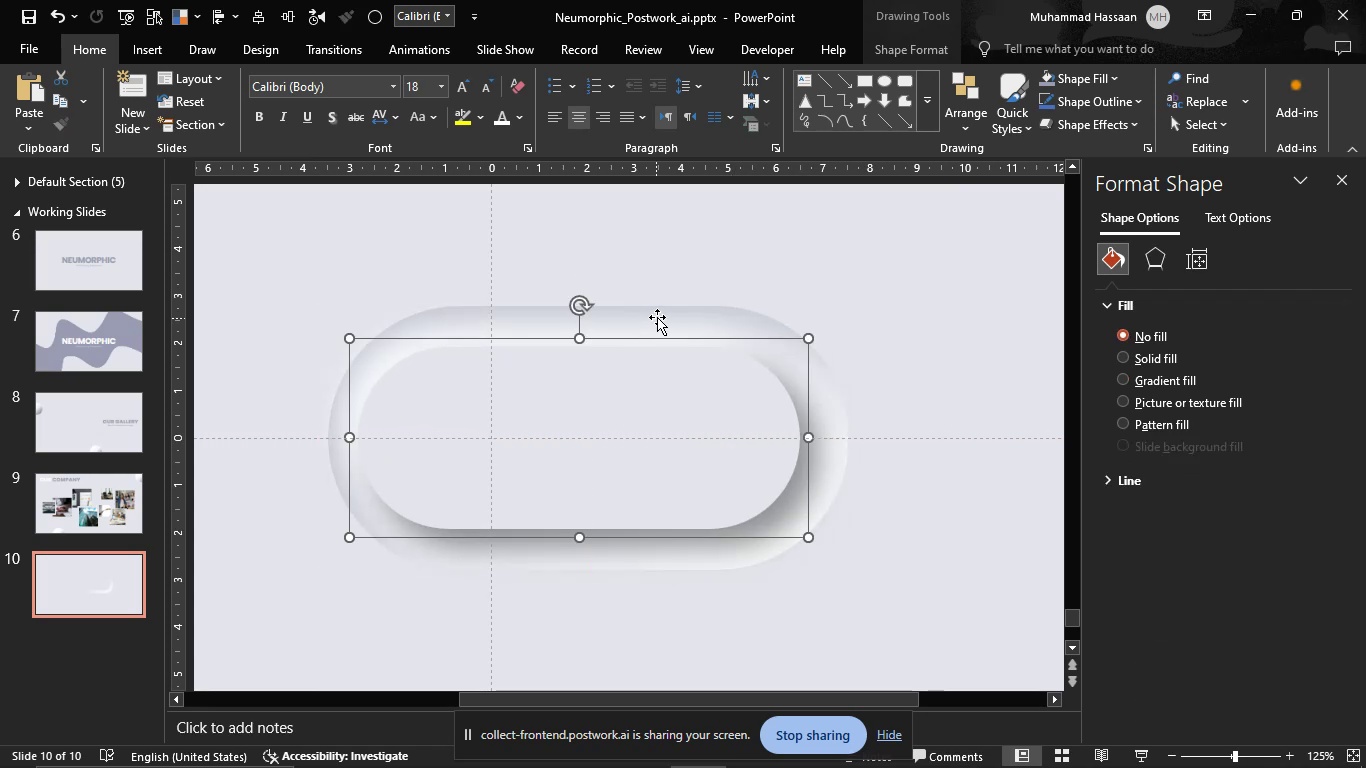 
hold_key(key=ControlLeft, duration=0.48)
left_click([657, 315])
 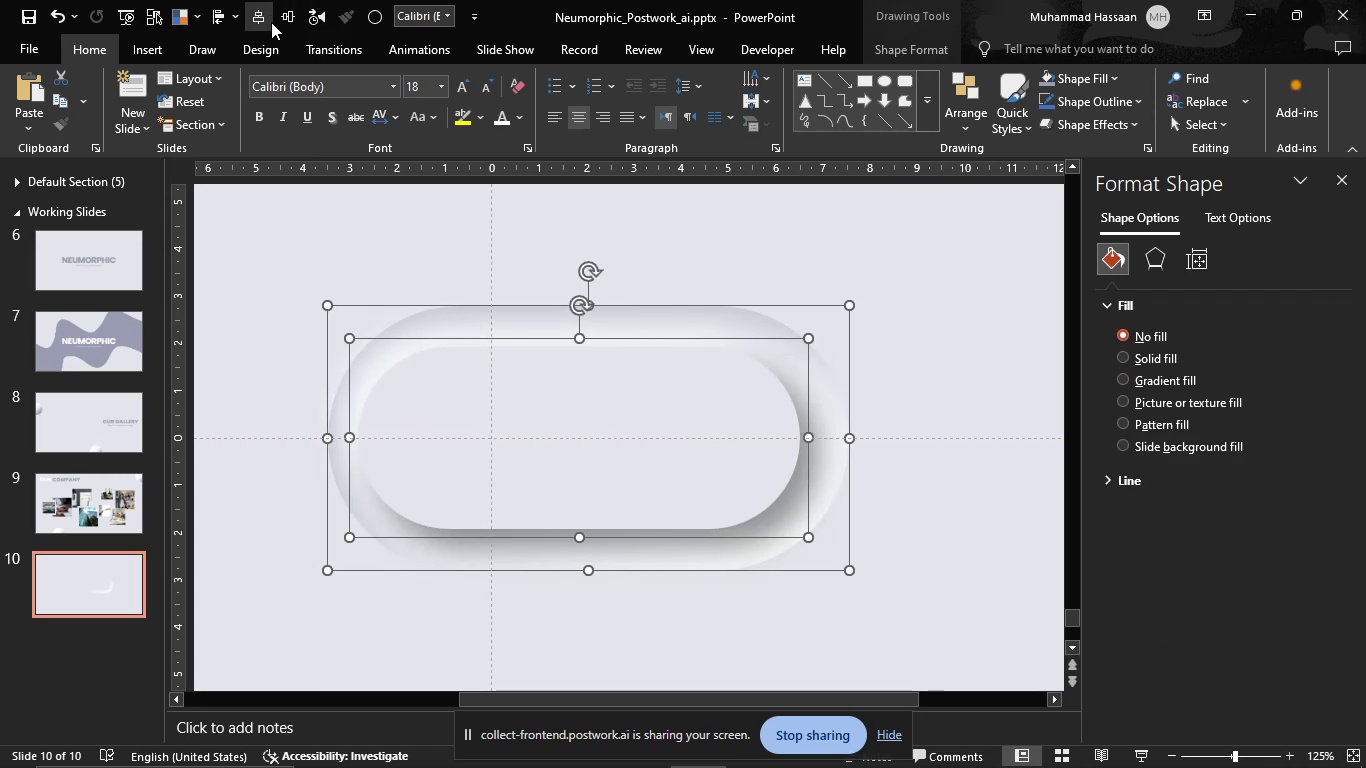 
left_click([265, 19])
 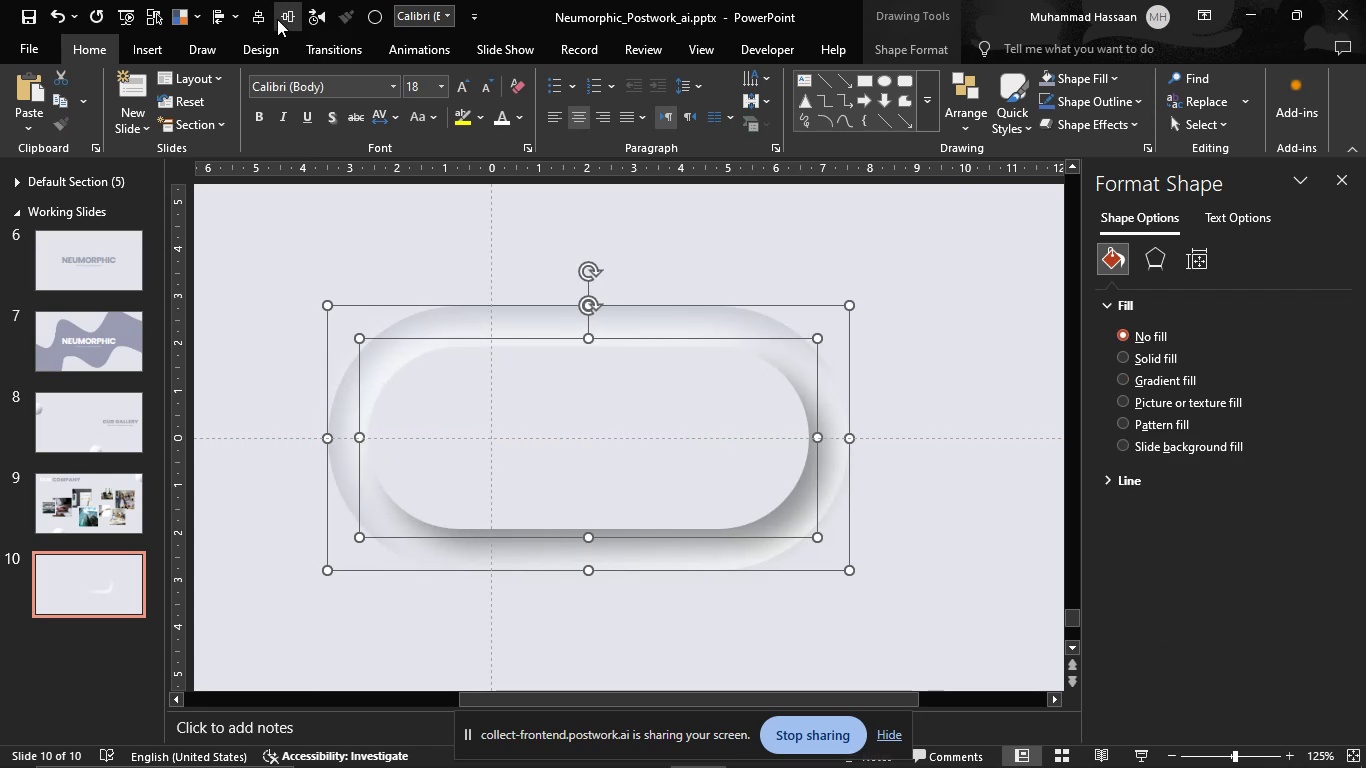 
left_click([277, 19])
 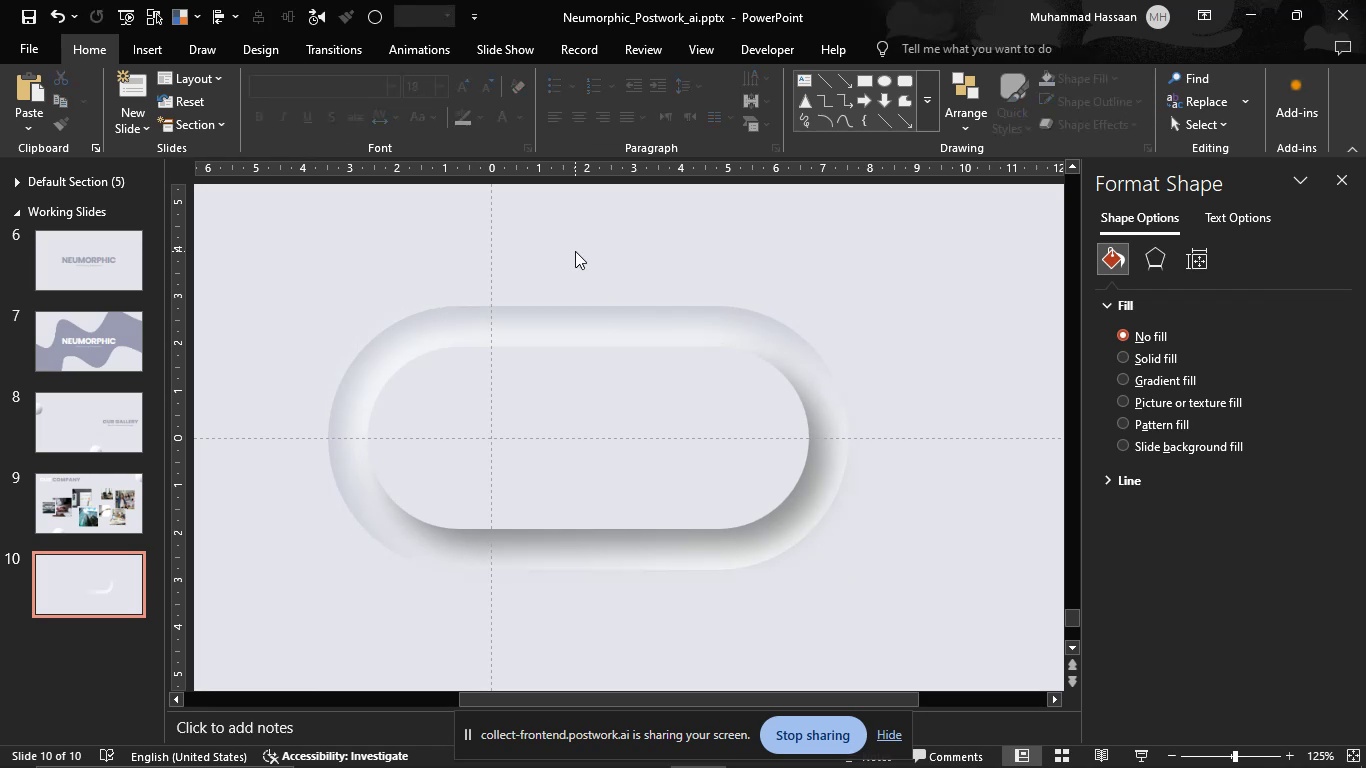 
double_click([517, 305])
 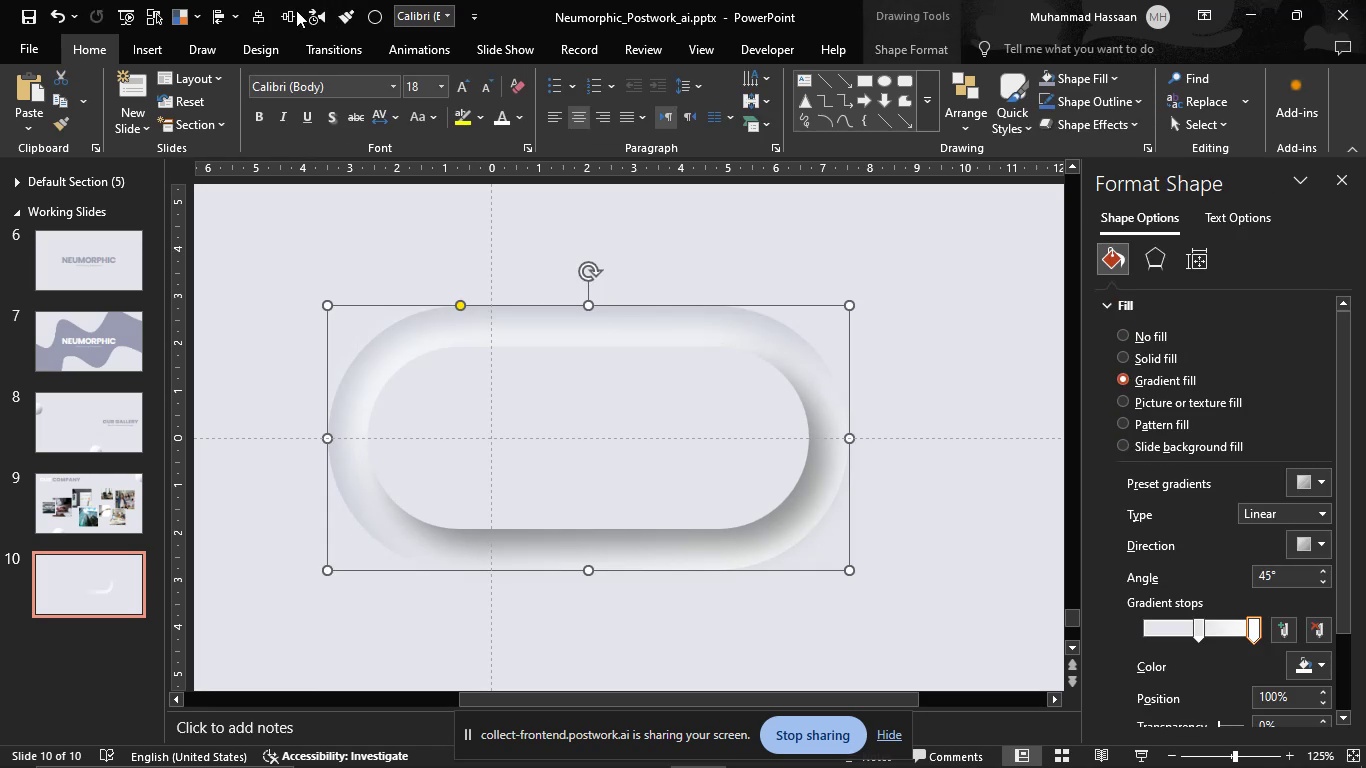 
left_click([291, 10])
 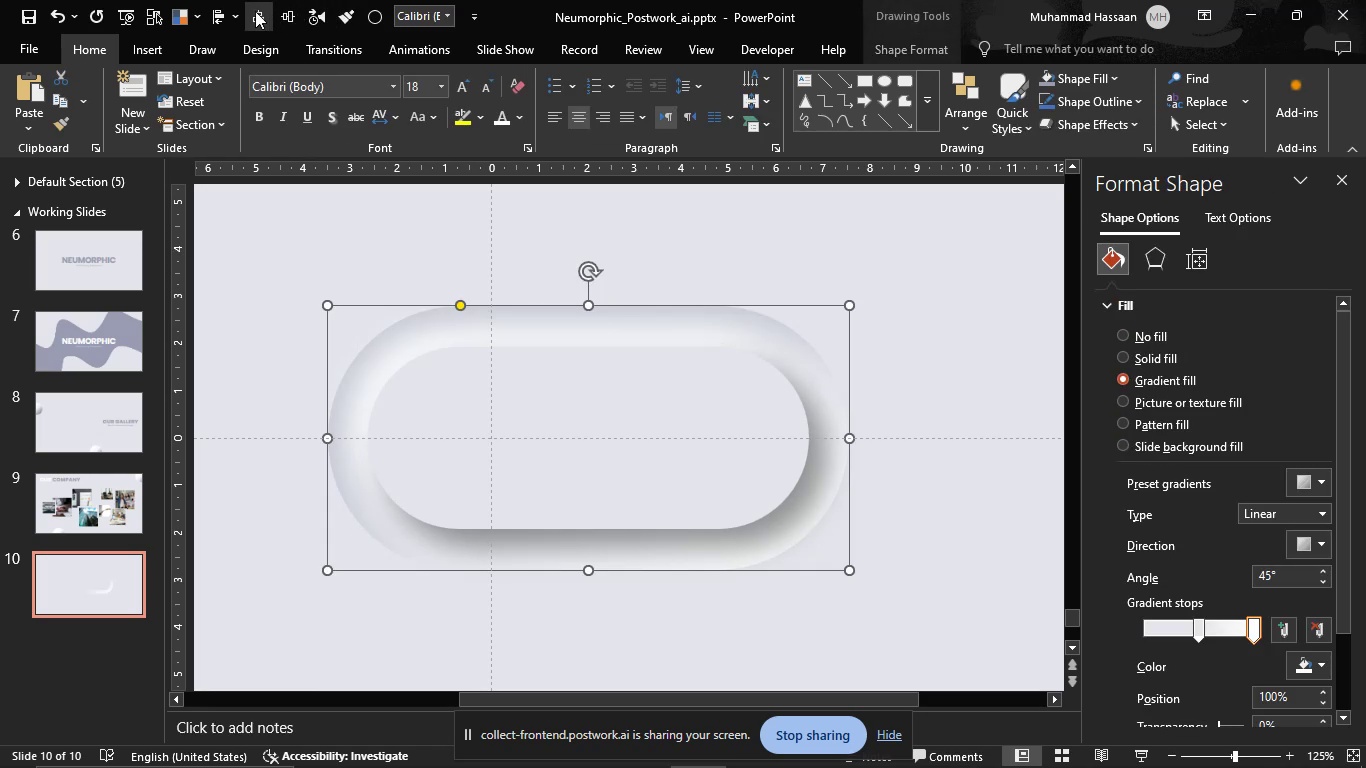 
left_click([255, 11])
 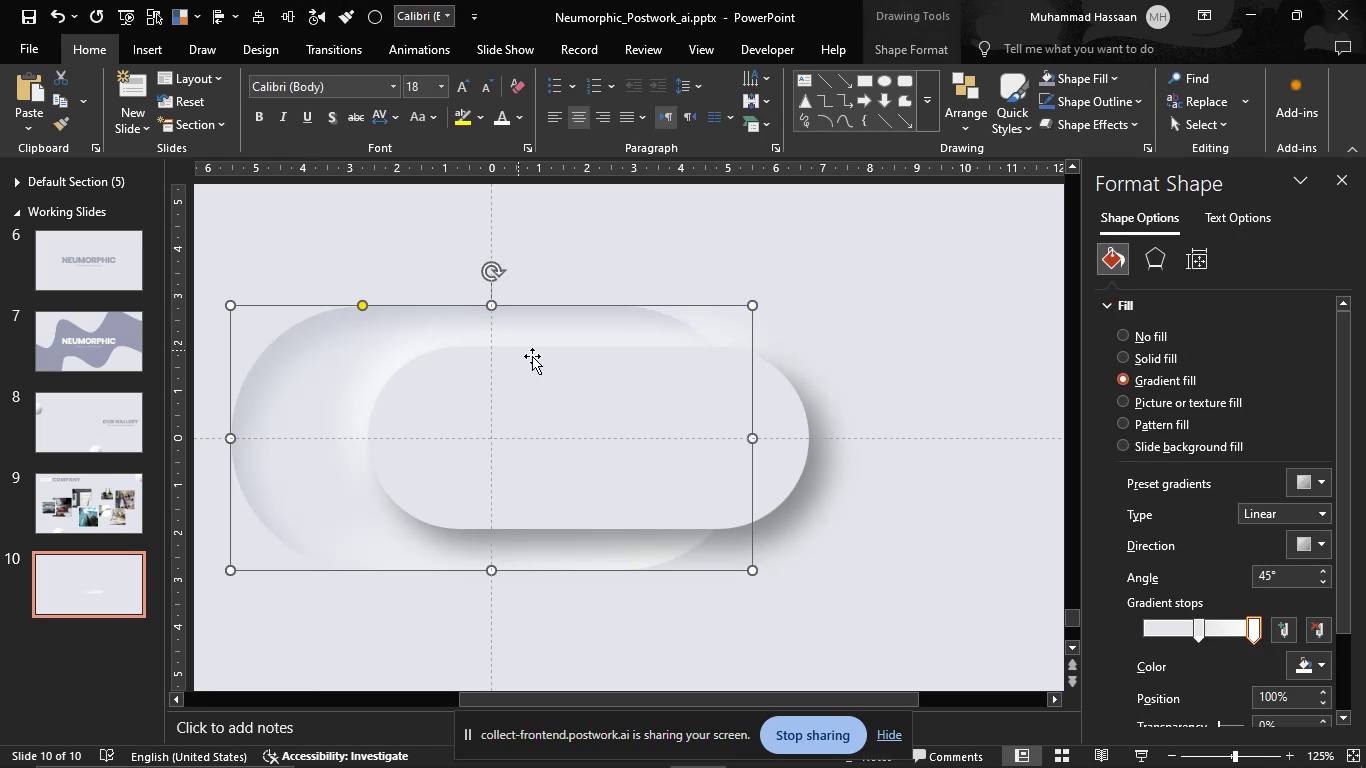 
left_click([592, 375])
 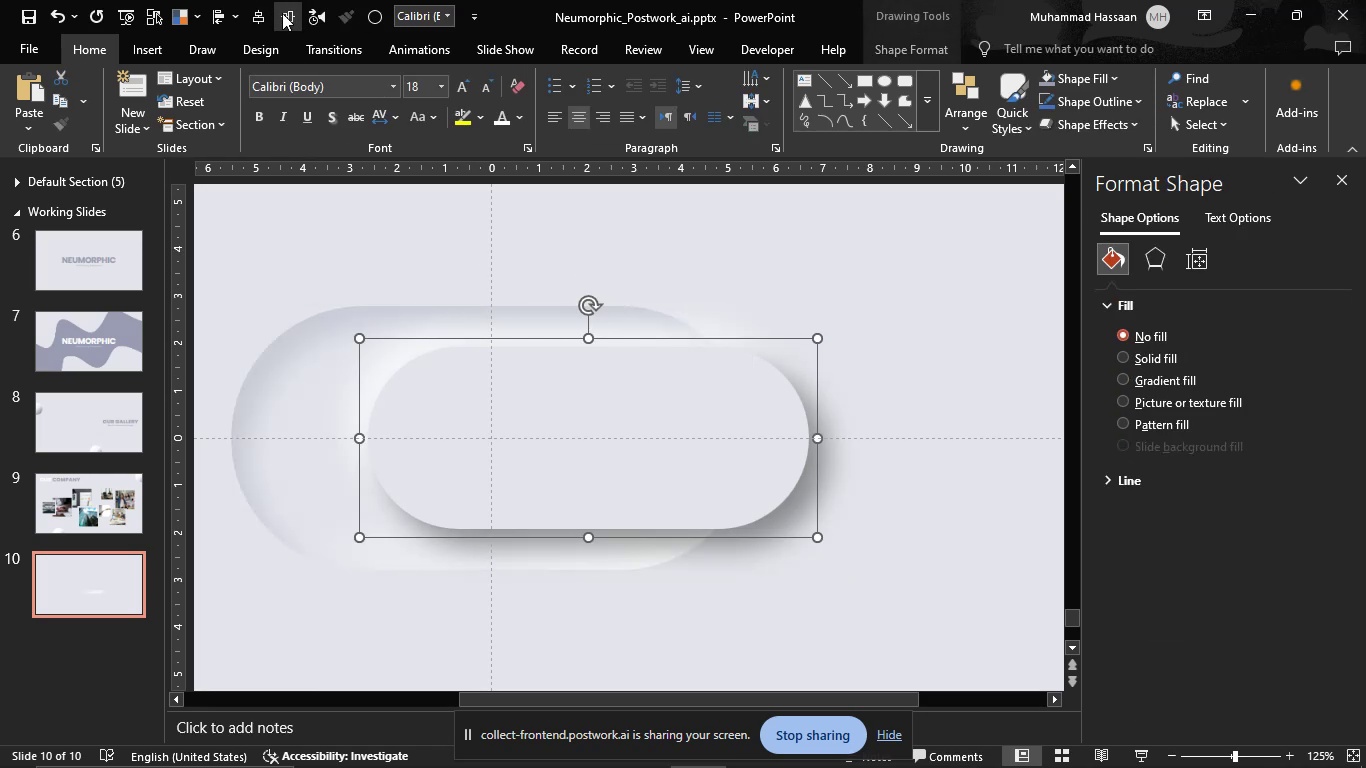 
double_click([255, 15])
 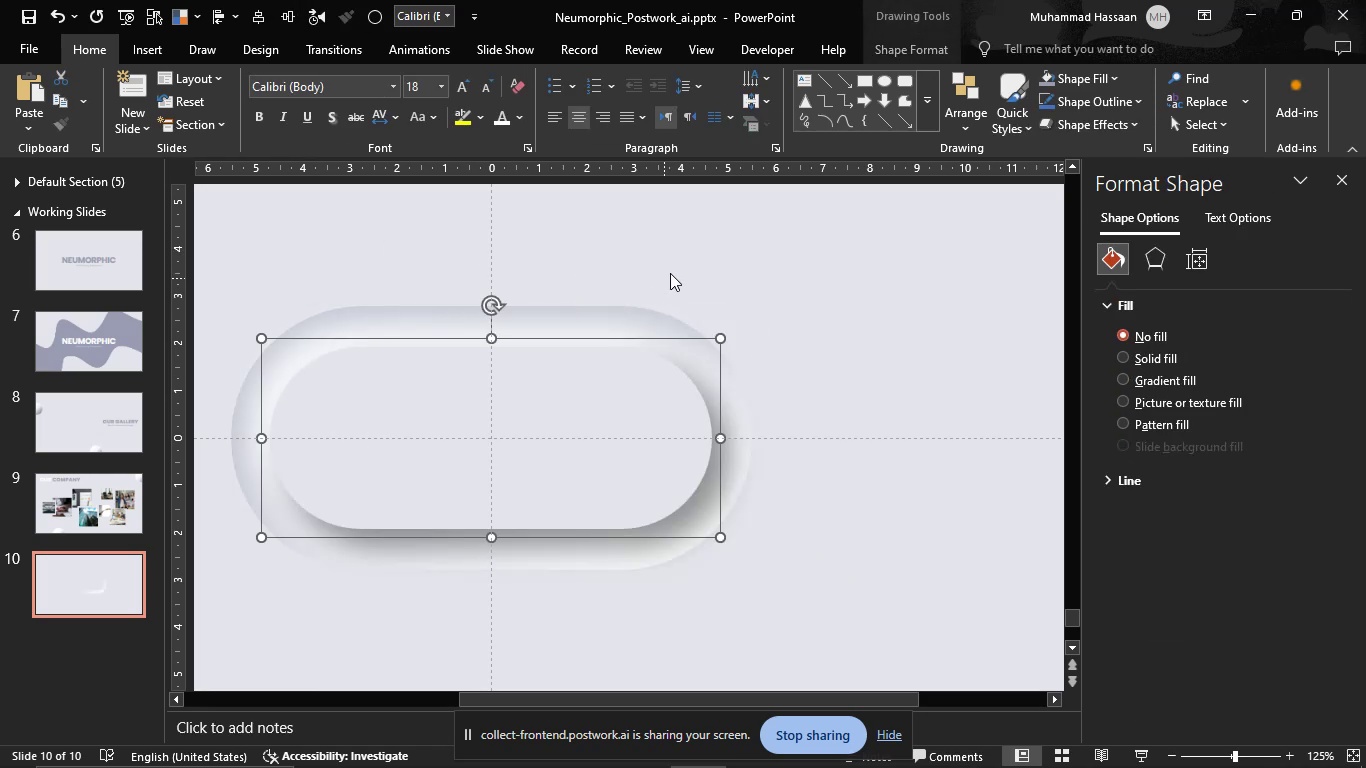 
left_click([677, 268])
 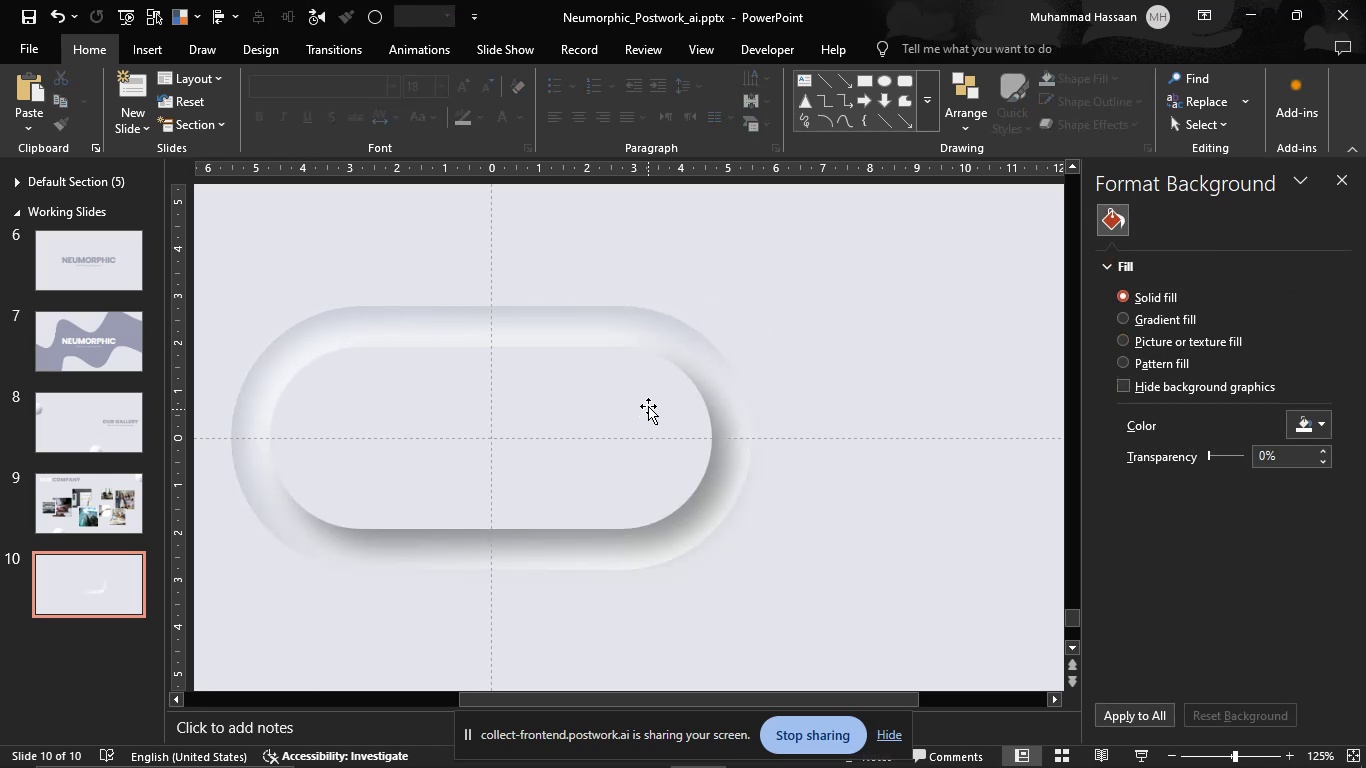 
hold_key(key=ControlLeft, duration=1.36)
left_click([648, 401])
 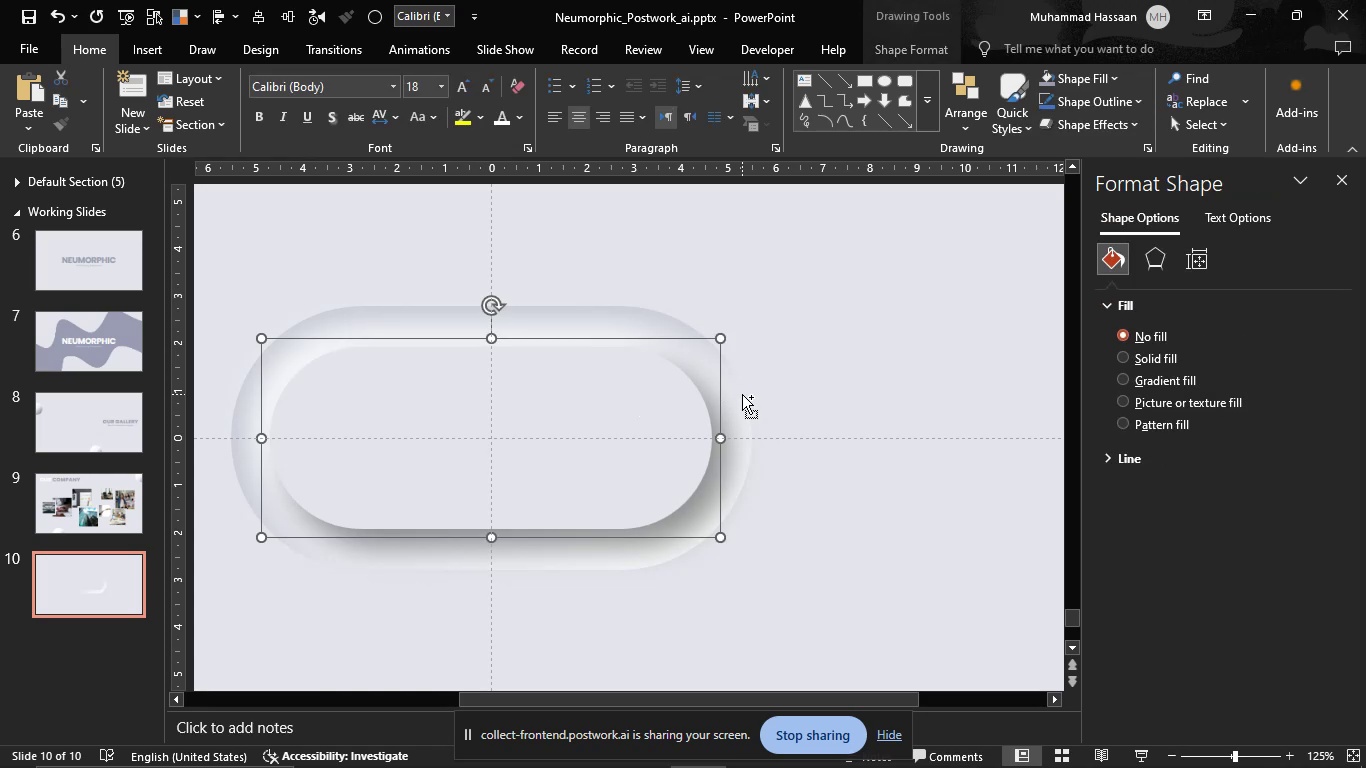 
left_click([742, 394])
 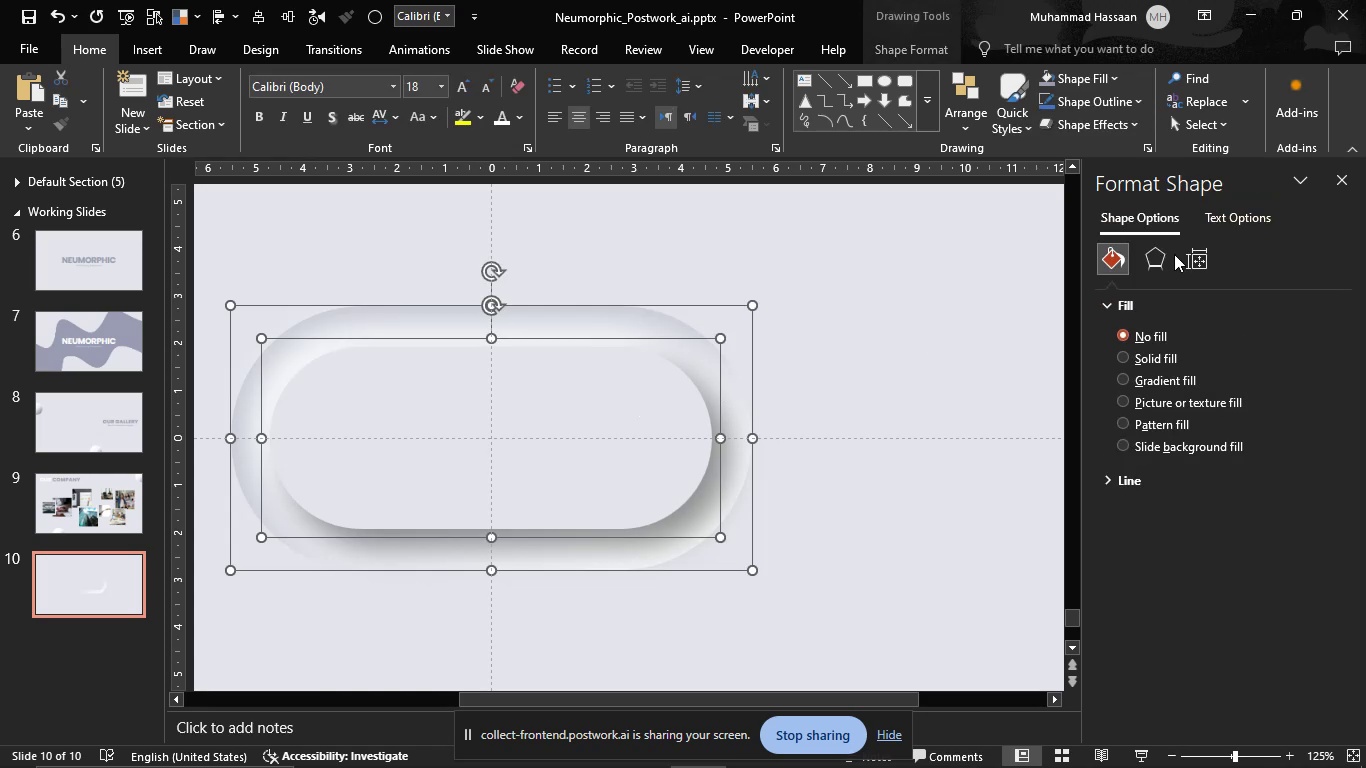 
left_click([1200, 272])
 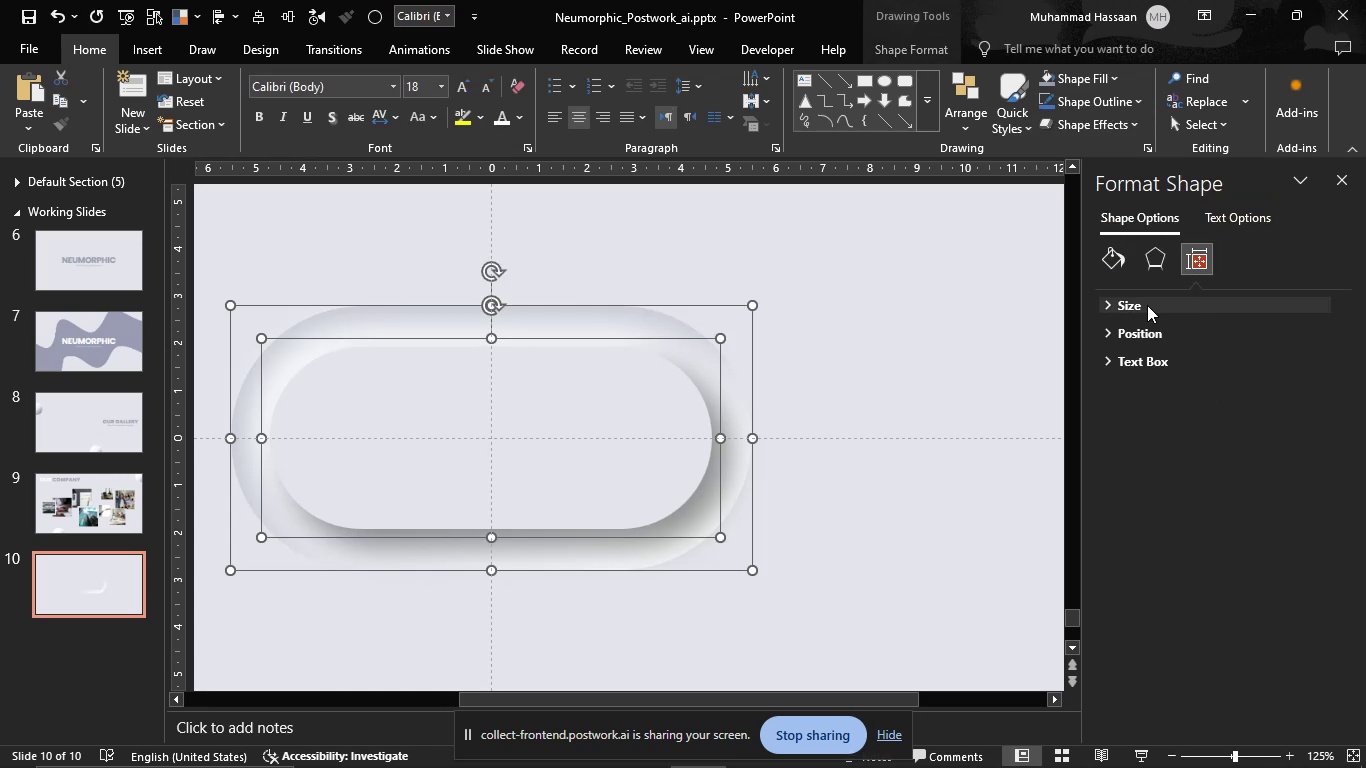 
left_click([1147, 305])
 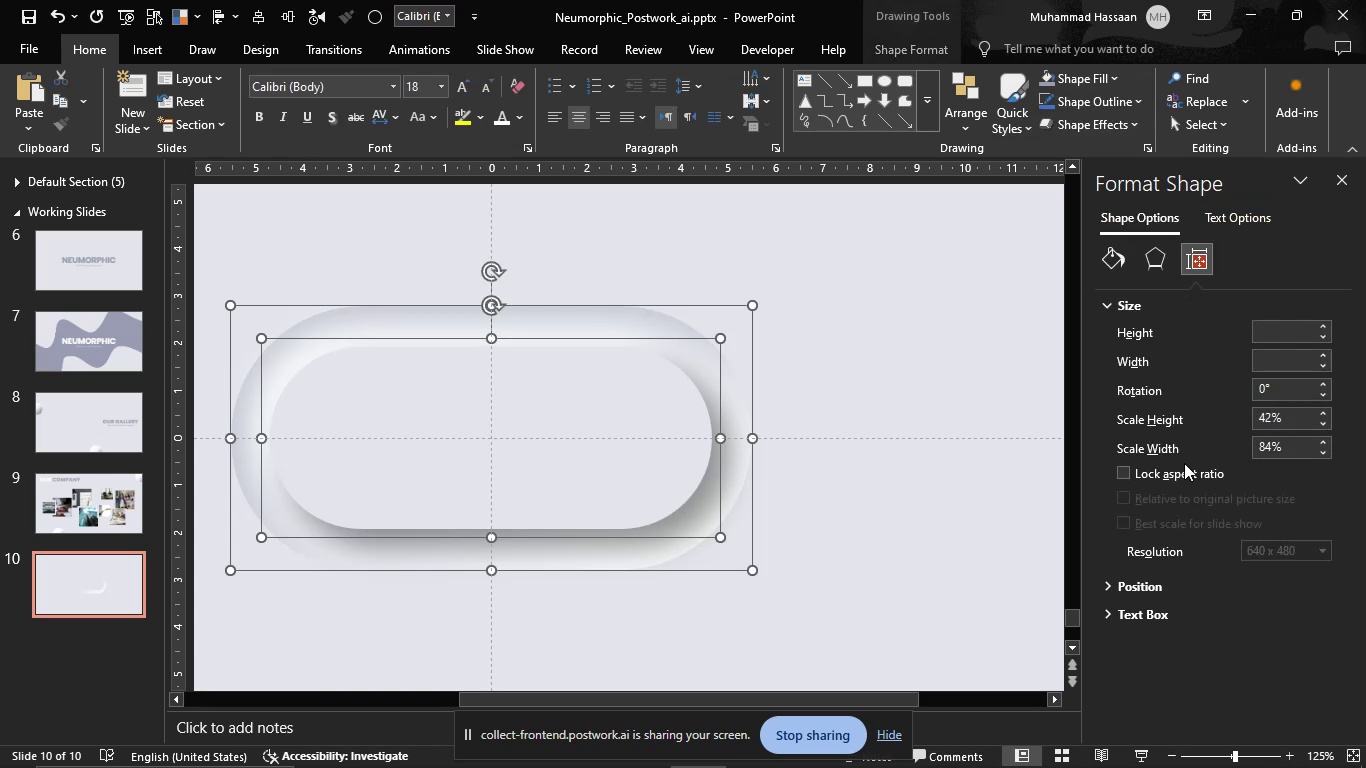 
left_click([1181, 470])
 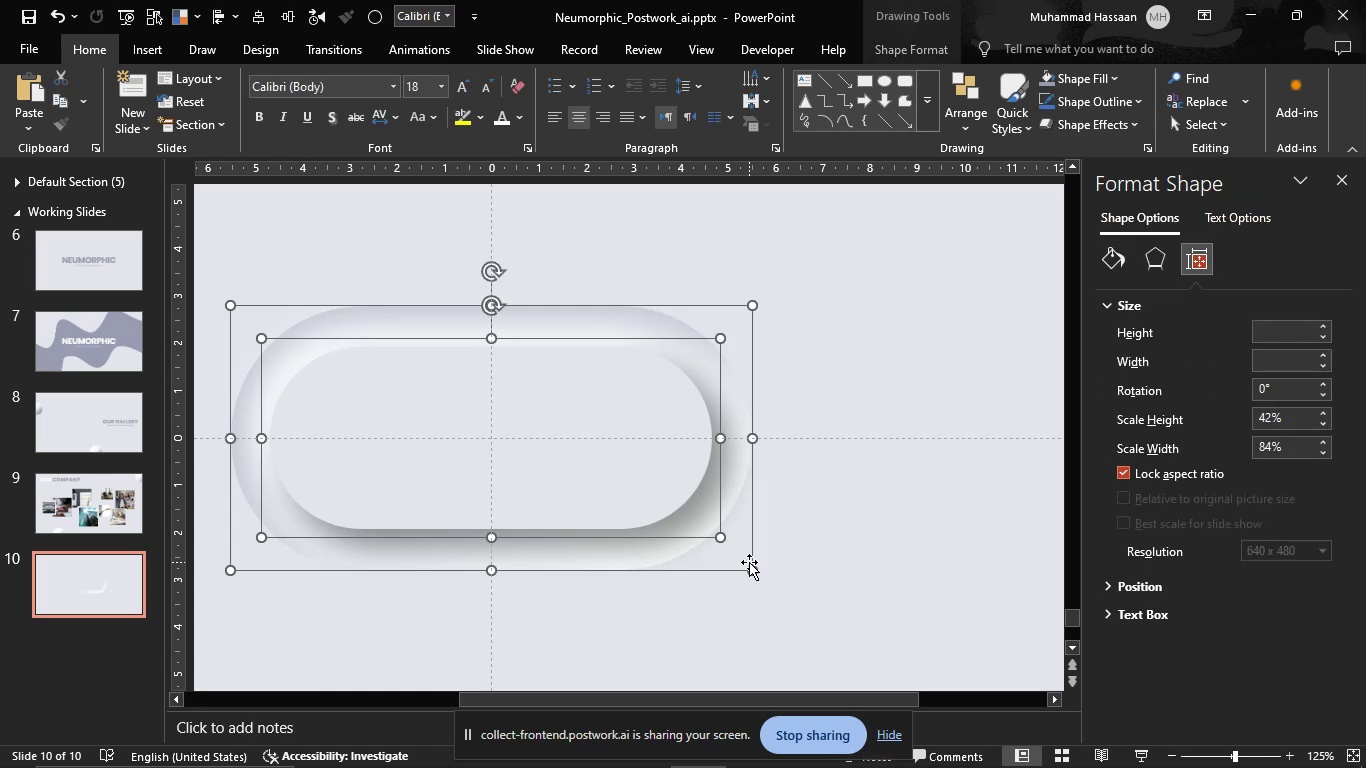 
left_click_drag(start_coordinate=[754, 571], to_coordinate=[841, 640])
 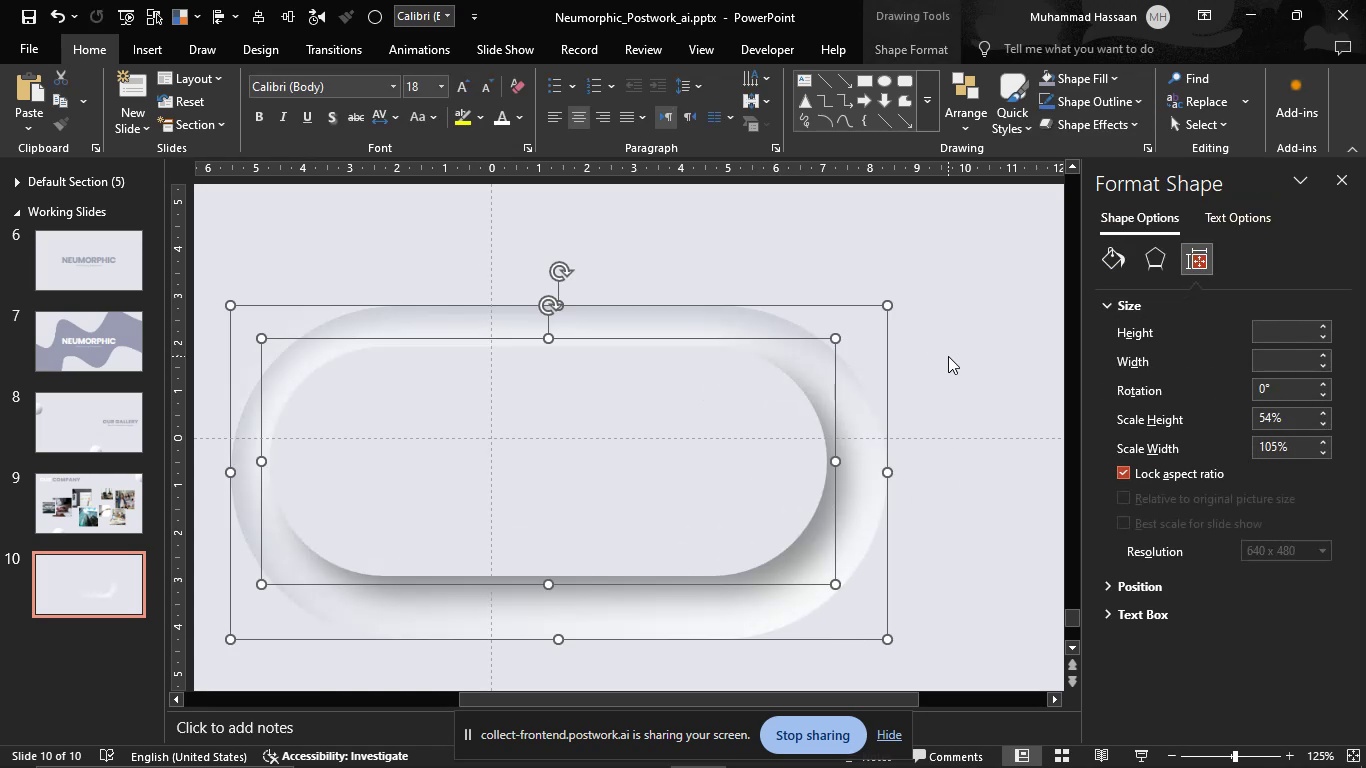 
left_click([947, 356])
 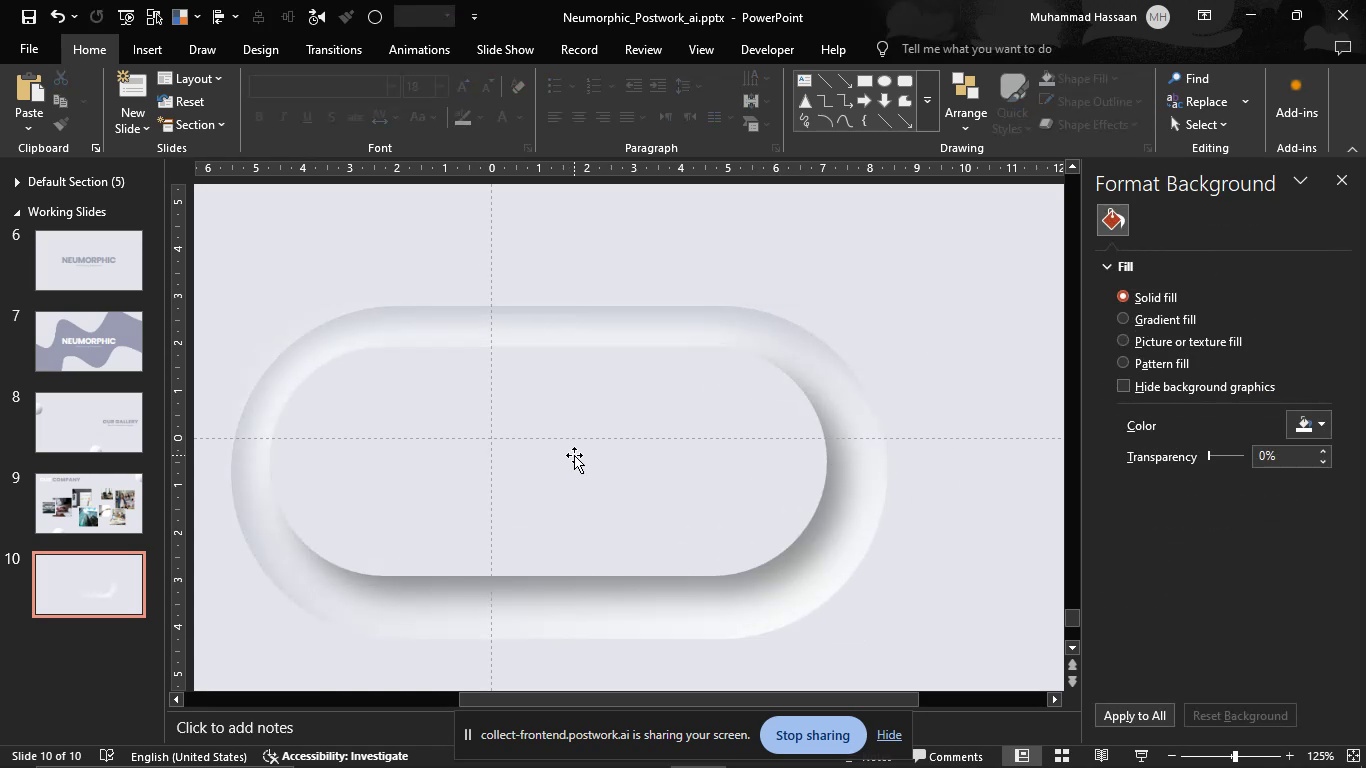 
left_click_drag(start_coordinate=[571, 451], to_coordinate=[586, 463])
 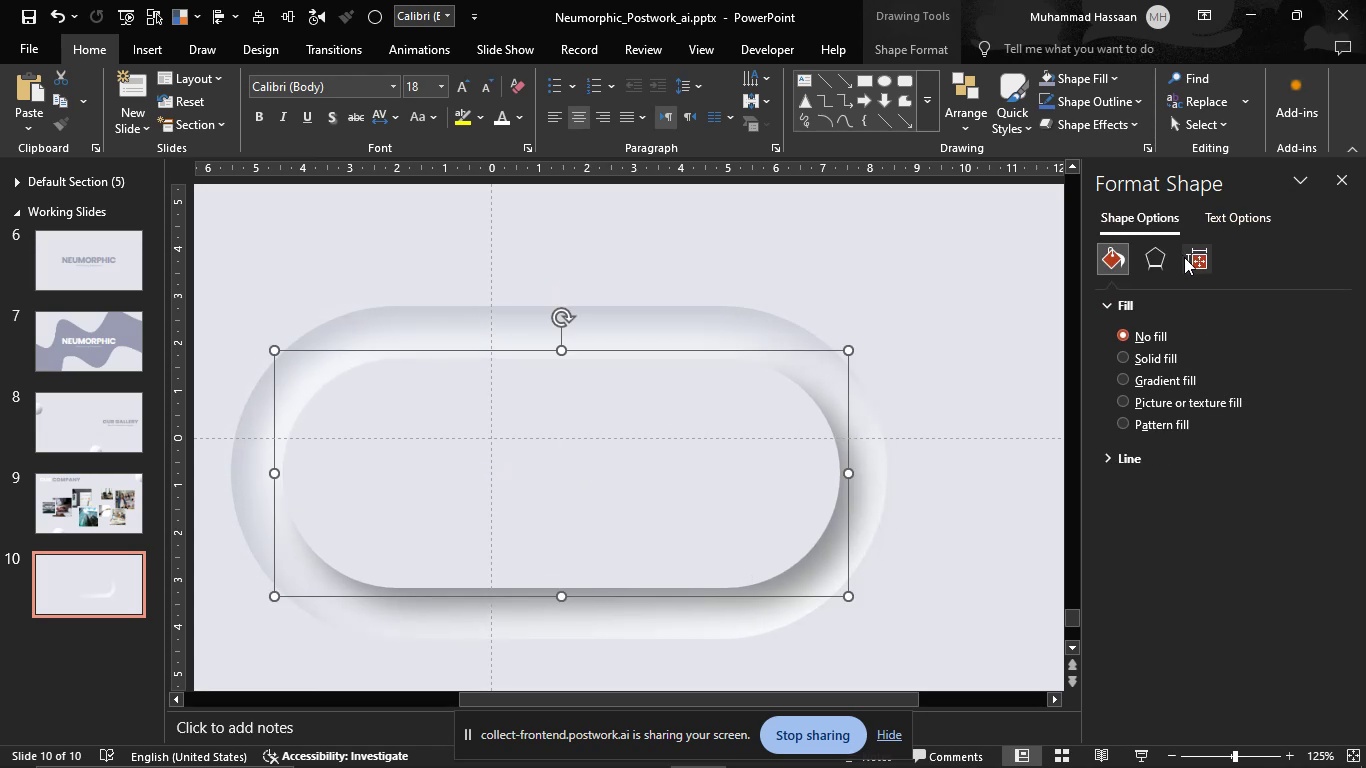 
hold_key(key=ControlLeft, duration=0.7)
 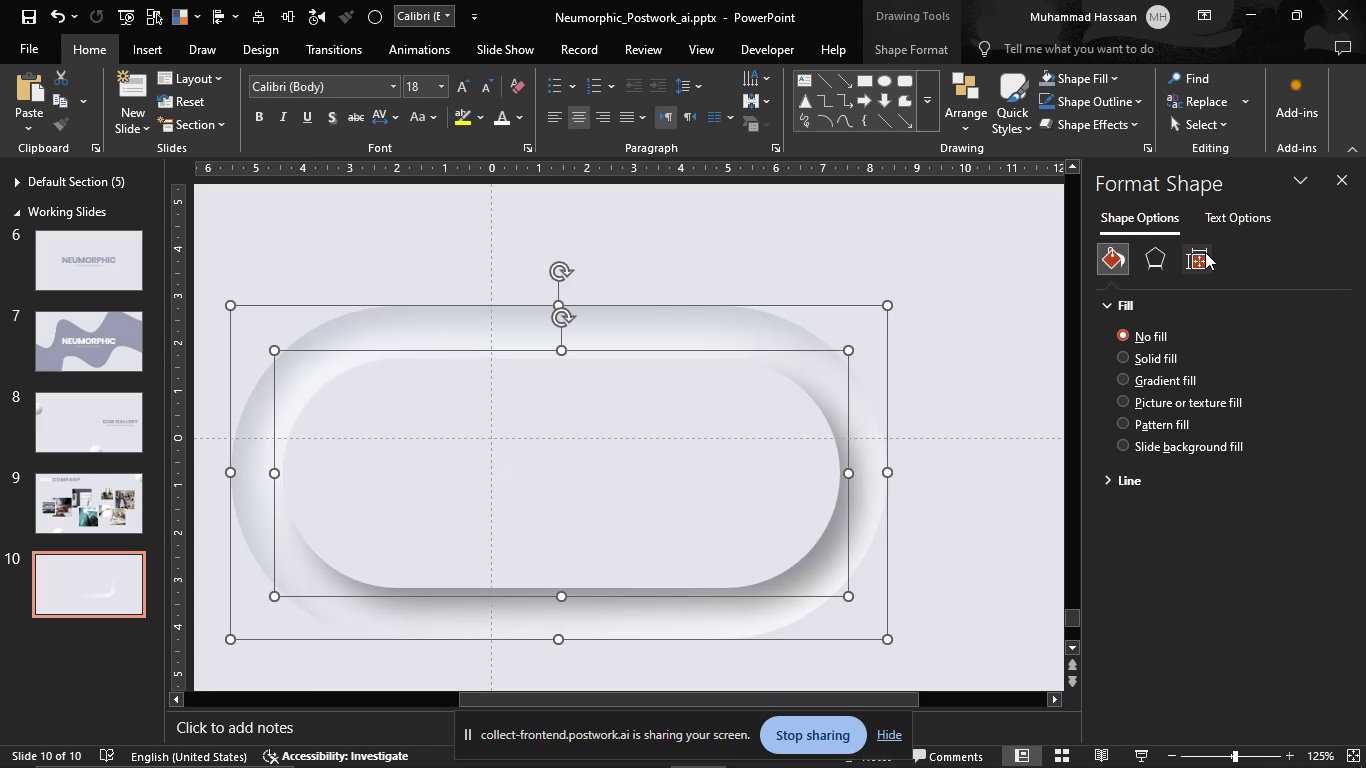 
left_click([1205, 255])
 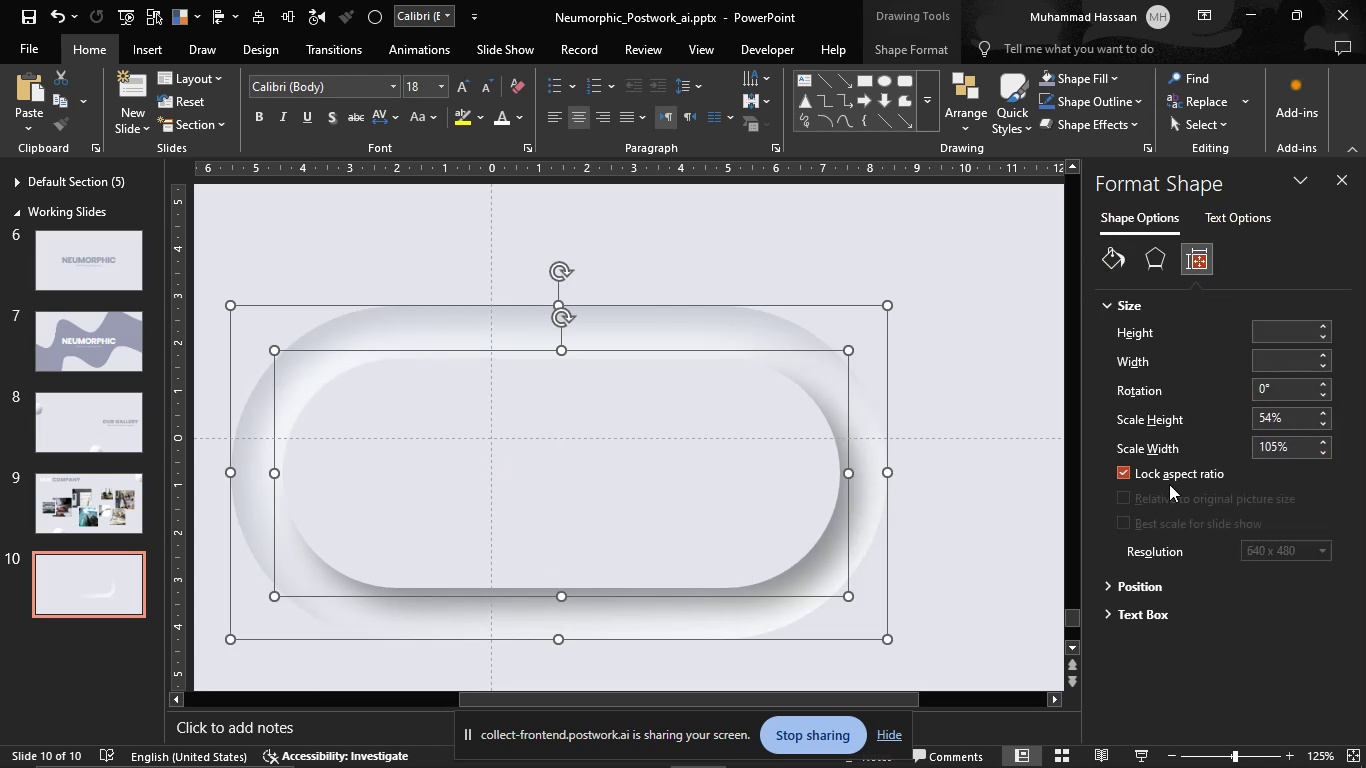 
left_click([1164, 477])
 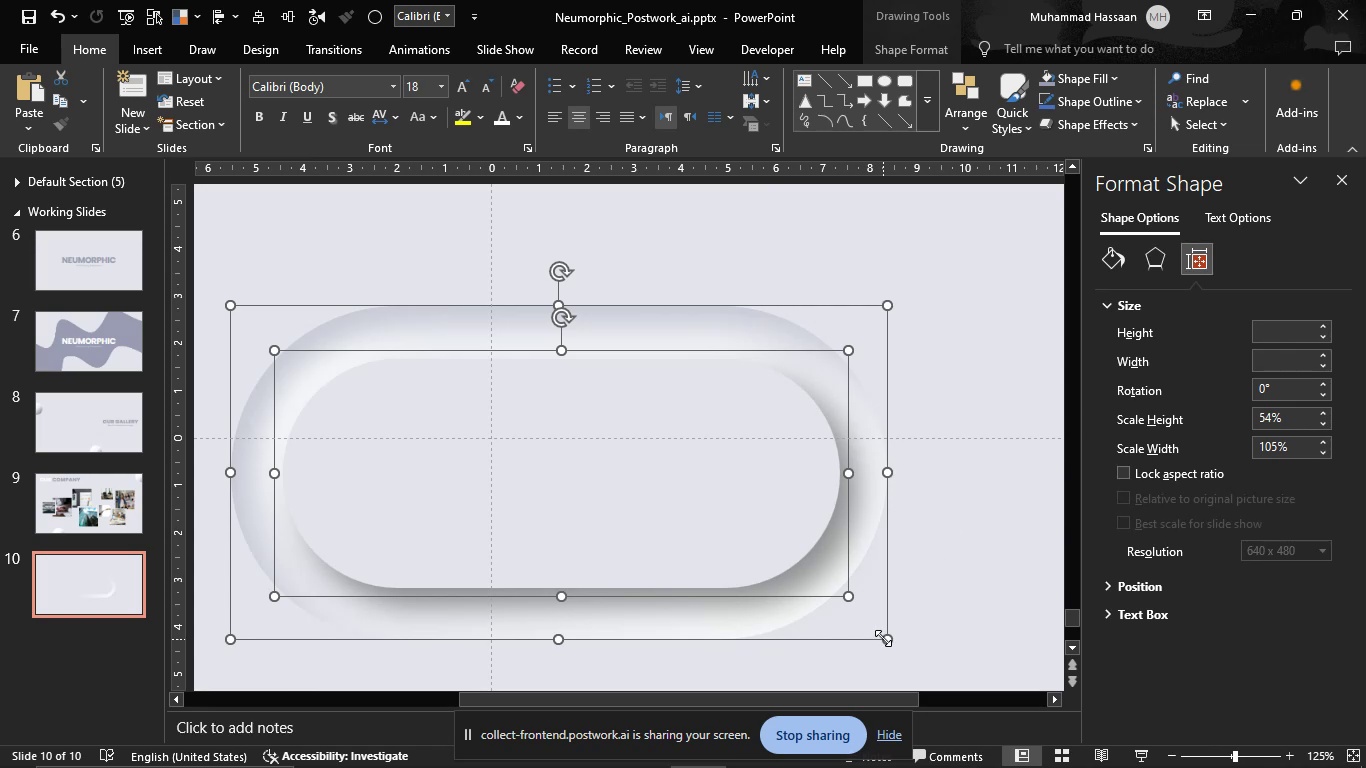 
left_click([956, 340])
 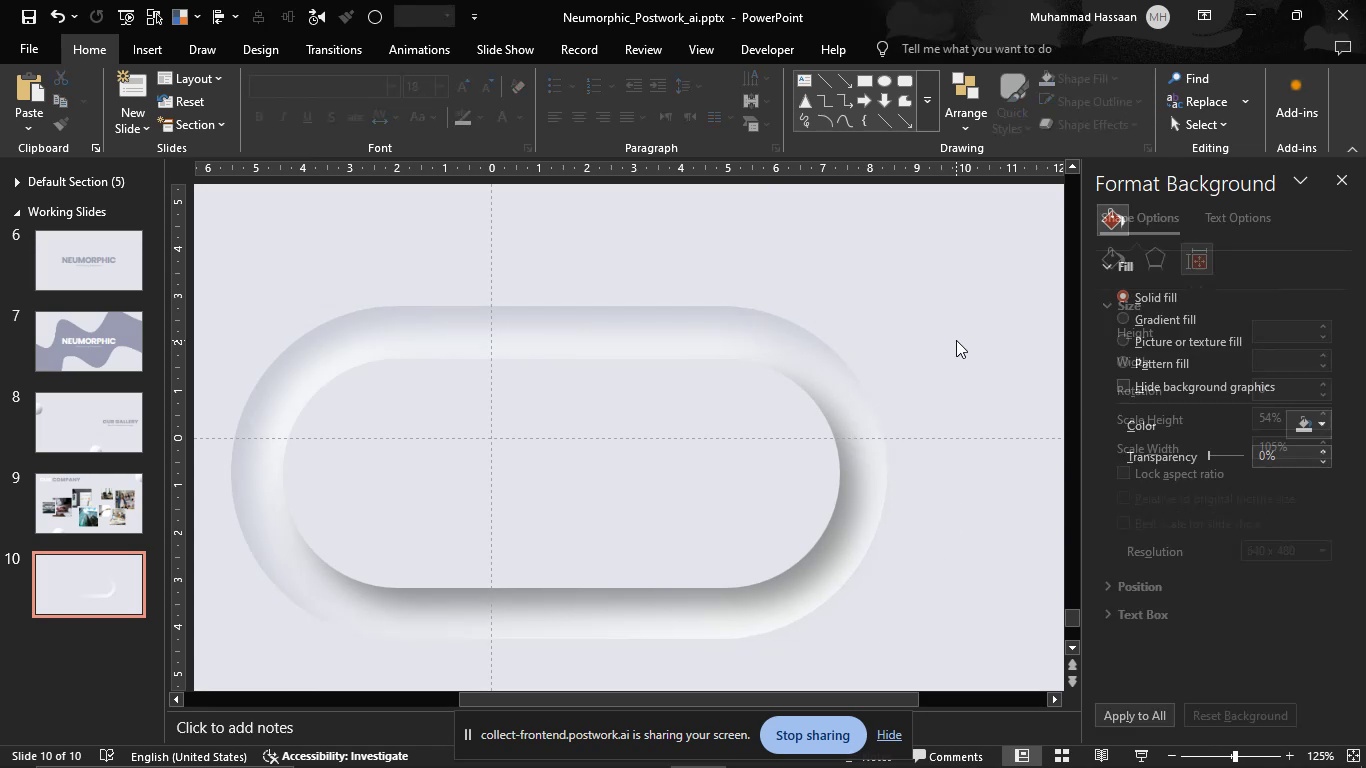 
hold_key(key=ControlLeft, duration=0.98)
scroll: coordinate [910, 352], scroll_direction: down, amount: 3.0
 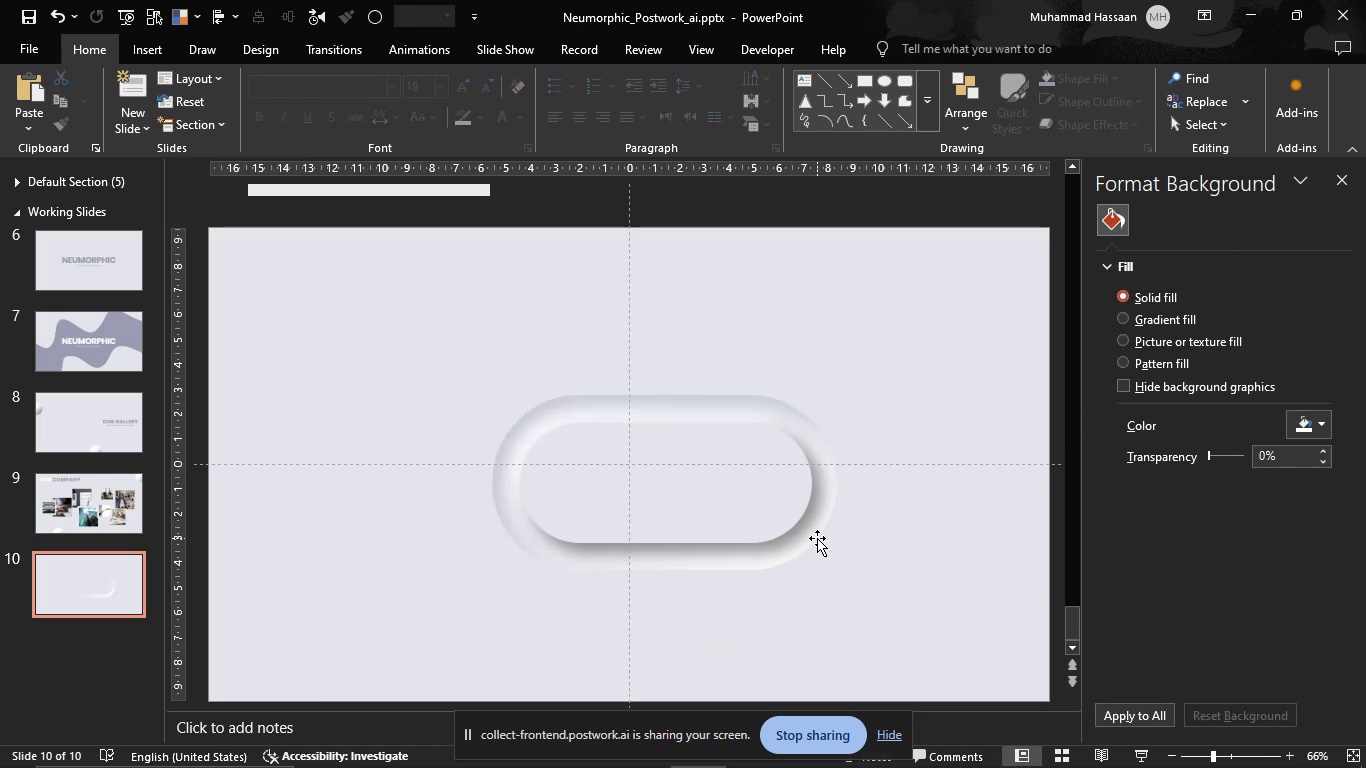 
left_click([760, 513])
 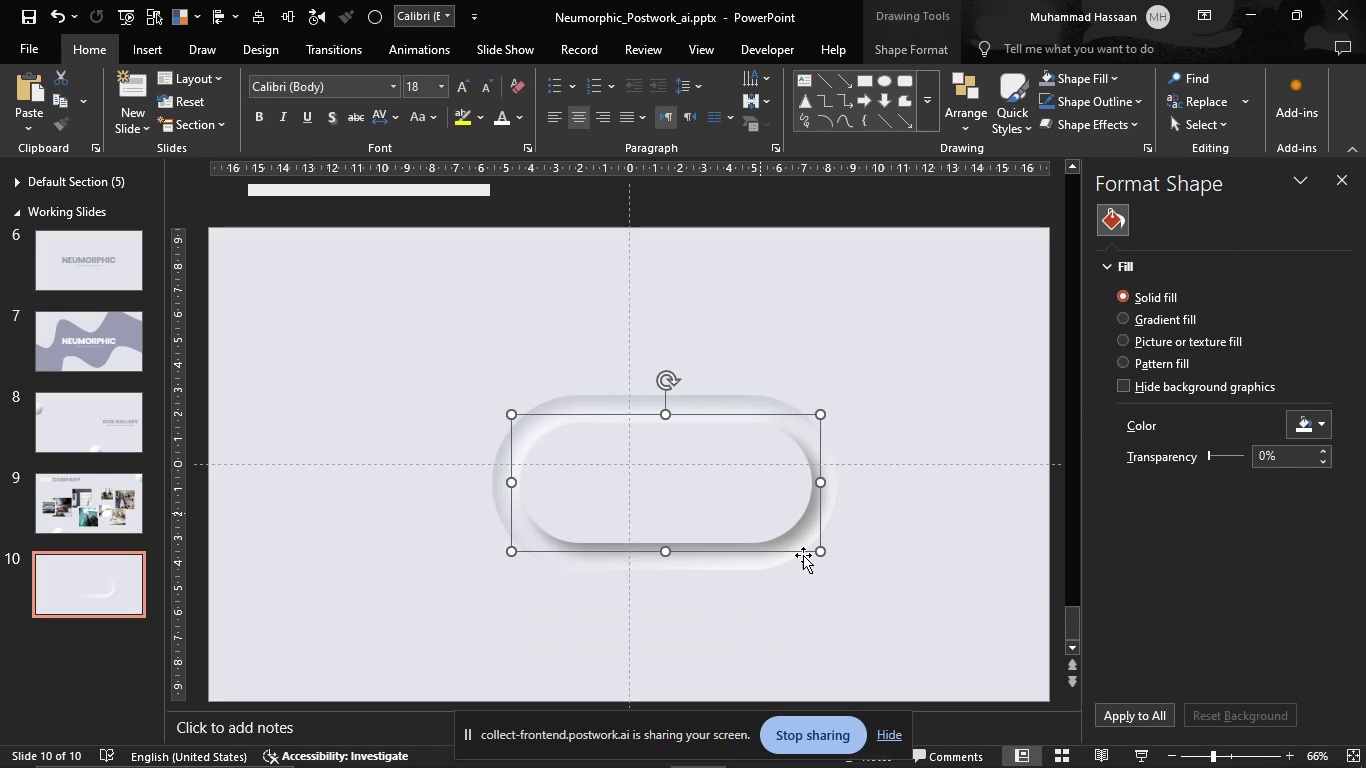 
hold_key(key=ShiftLeft, duration=1.53)
left_click_drag(start_coordinate=[824, 554], to_coordinate=[834, 564])
 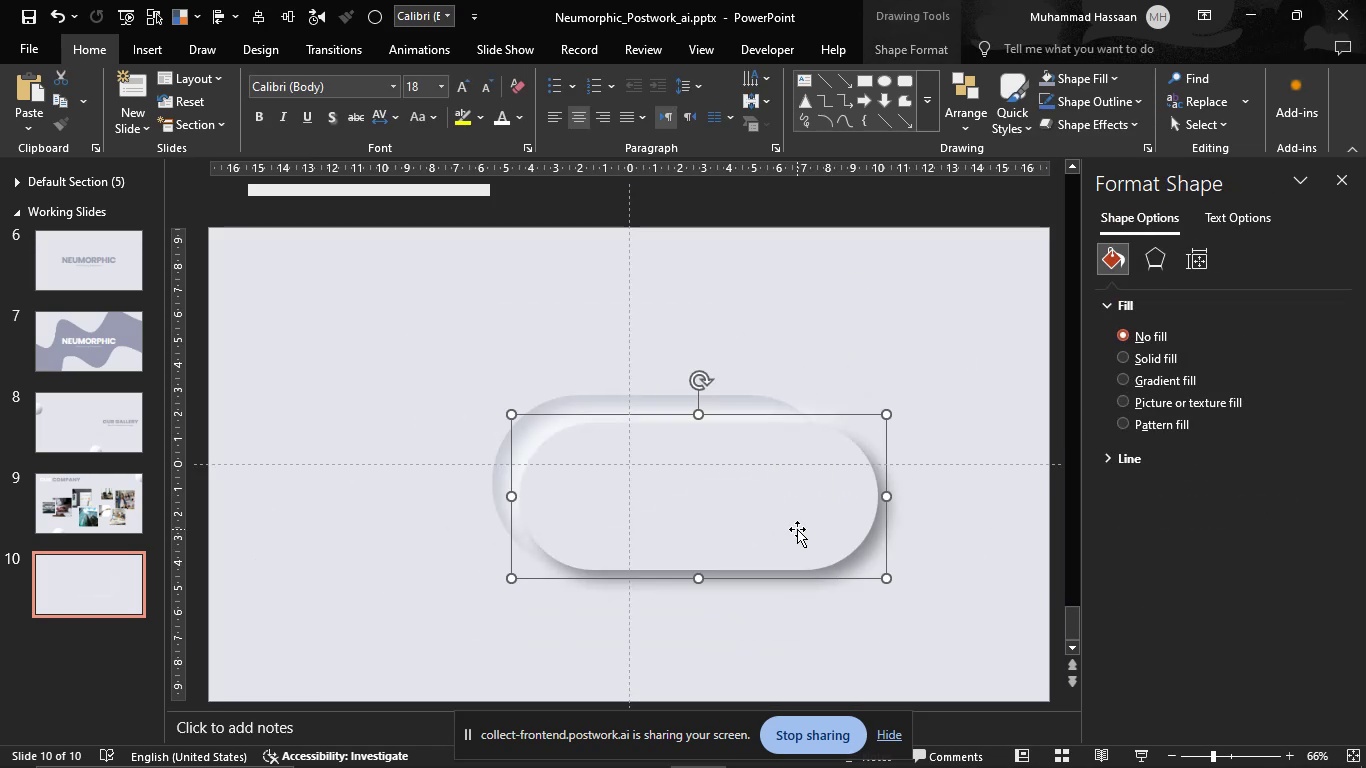 
hold_key(key=ShiftLeft, duration=0.61)
 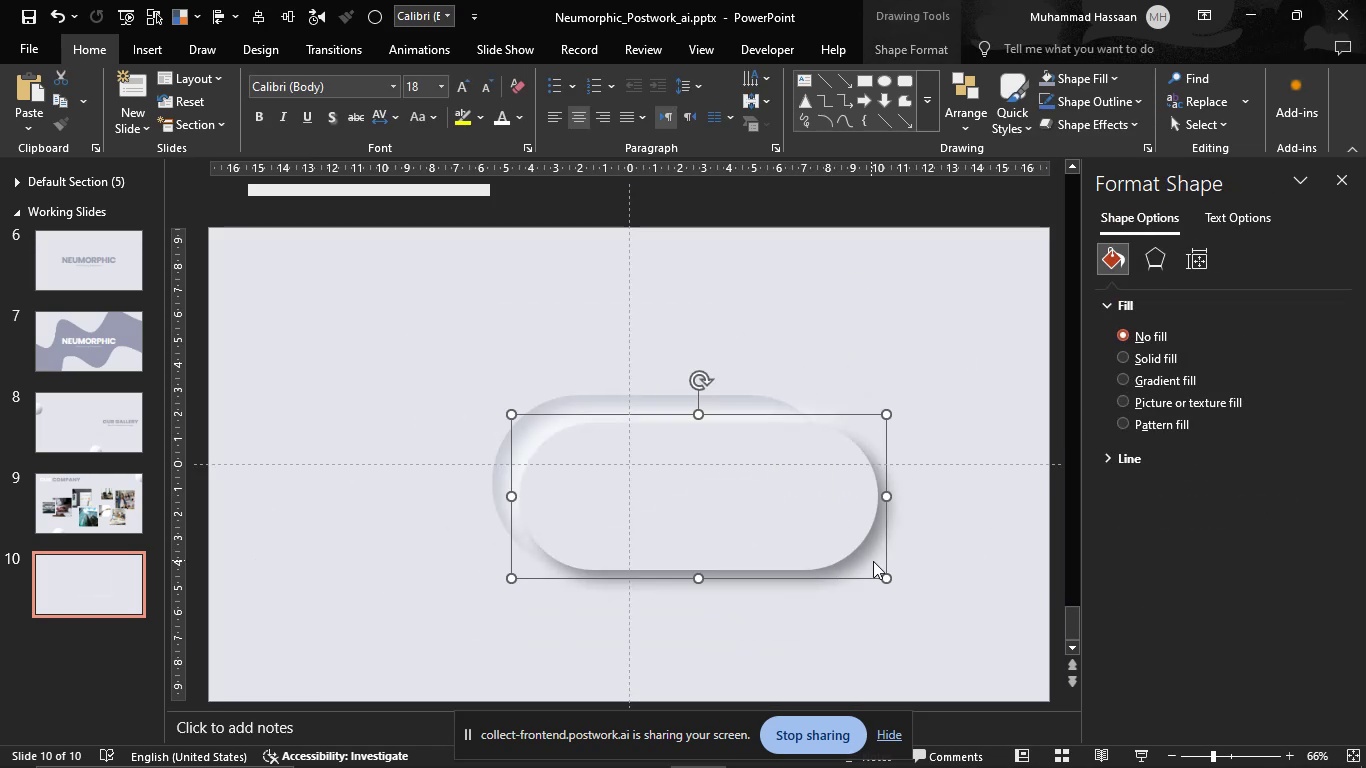 
hold_key(key=ShiftLeft, duration=1.02)
left_click_drag(start_coordinate=[892, 580], to_coordinate=[859, 552])
 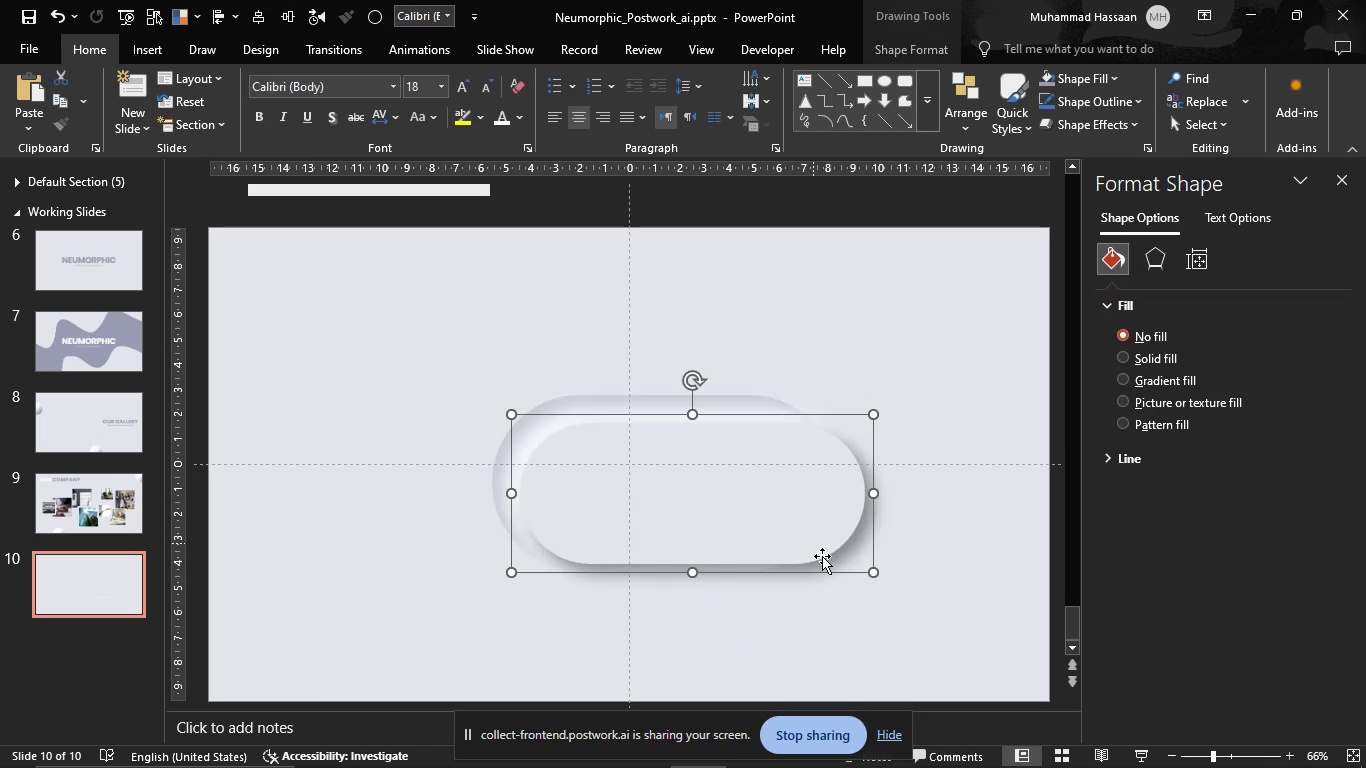 
hold_key(key=ShiftLeft, duration=1.53)
left_click_drag(start_coordinate=[872, 571], to_coordinate=[842, 547])
 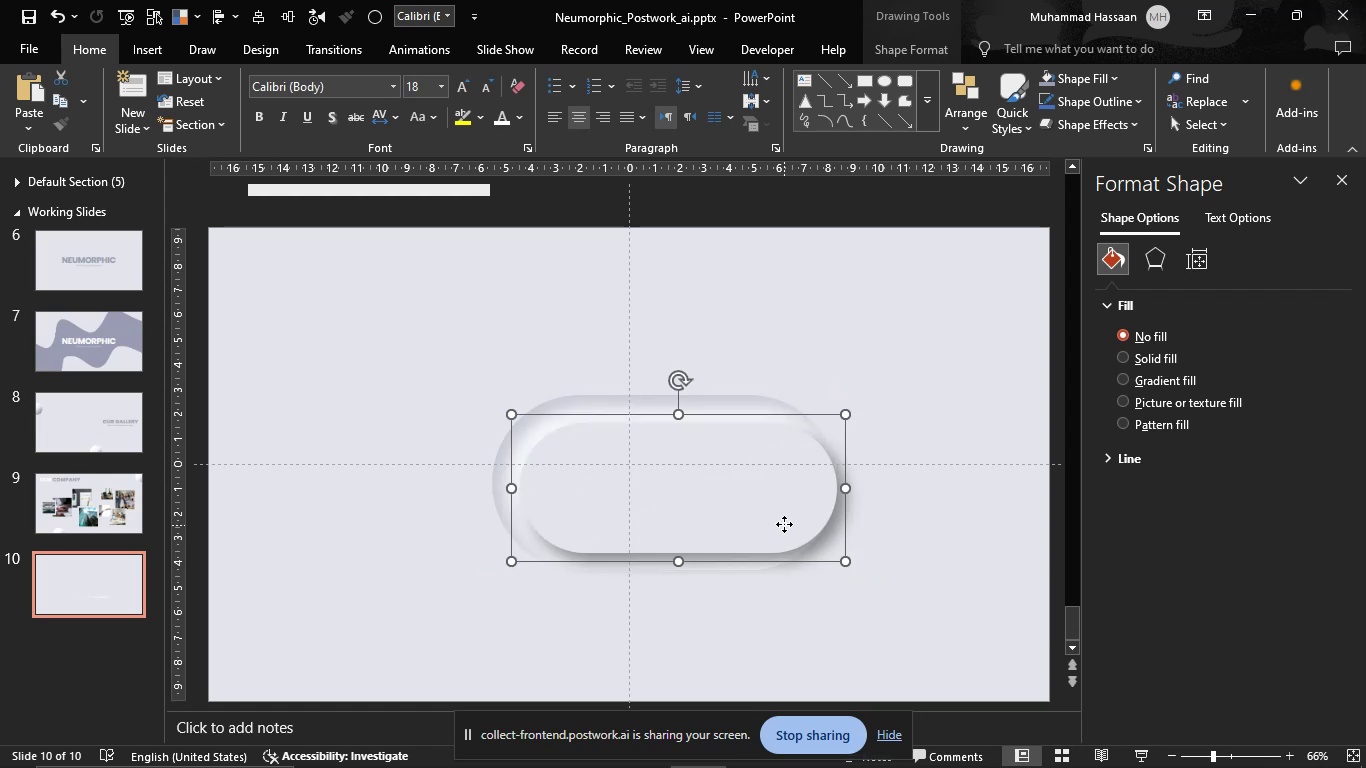 
hold_key(key=ShiftLeft, duration=0.33)
 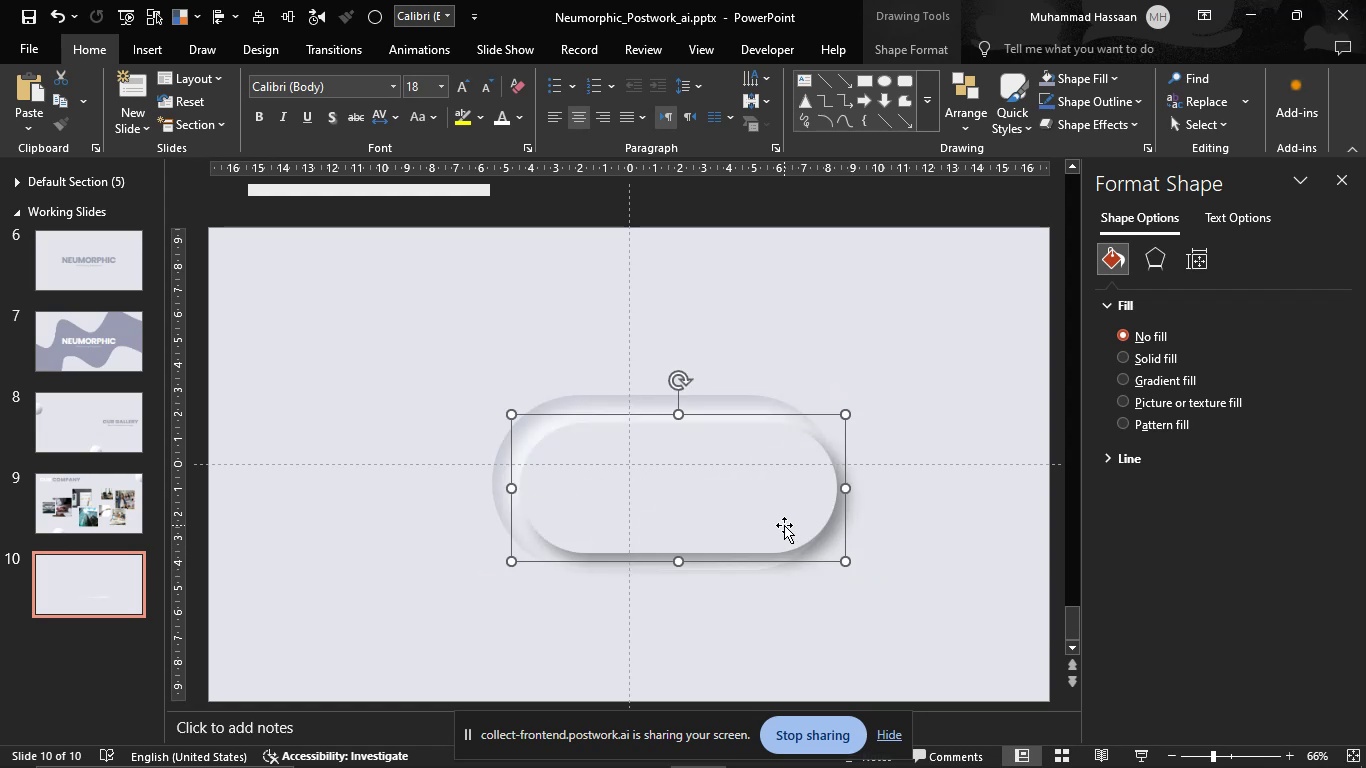 
left_click_drag(start_coordinate=[784, 525], to_coordinate=[769, 522])
 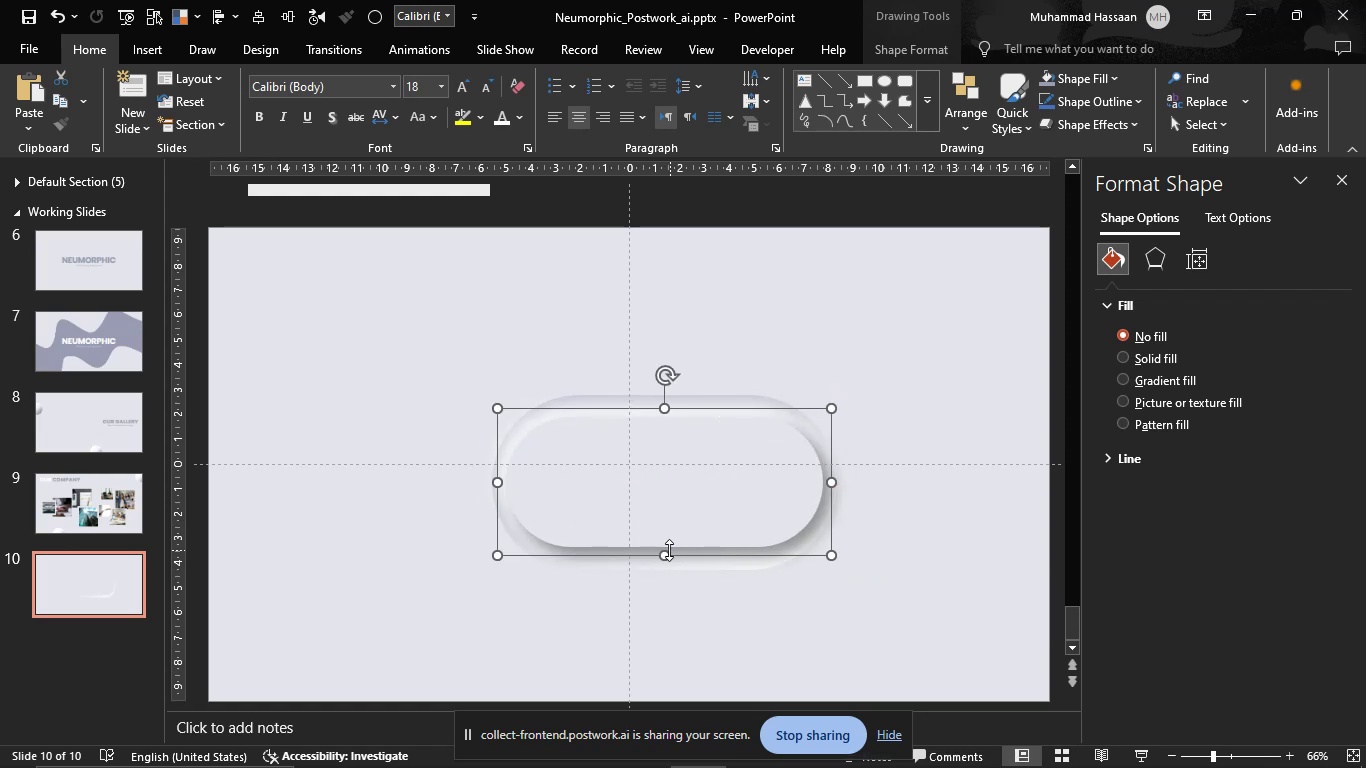 
left_click_drag(start_coordinate=[667, 554], to_coordinate=[665, 537])
 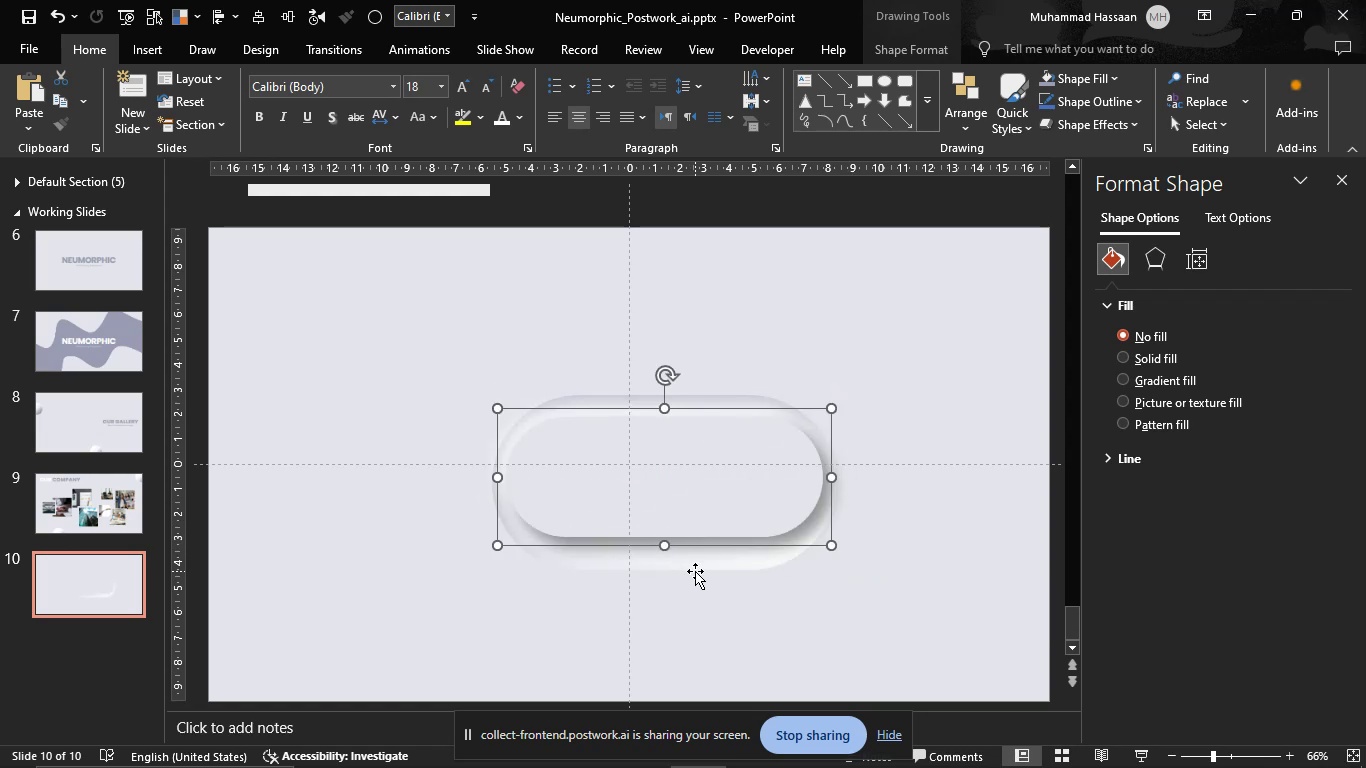 
left_click([695, 571])
 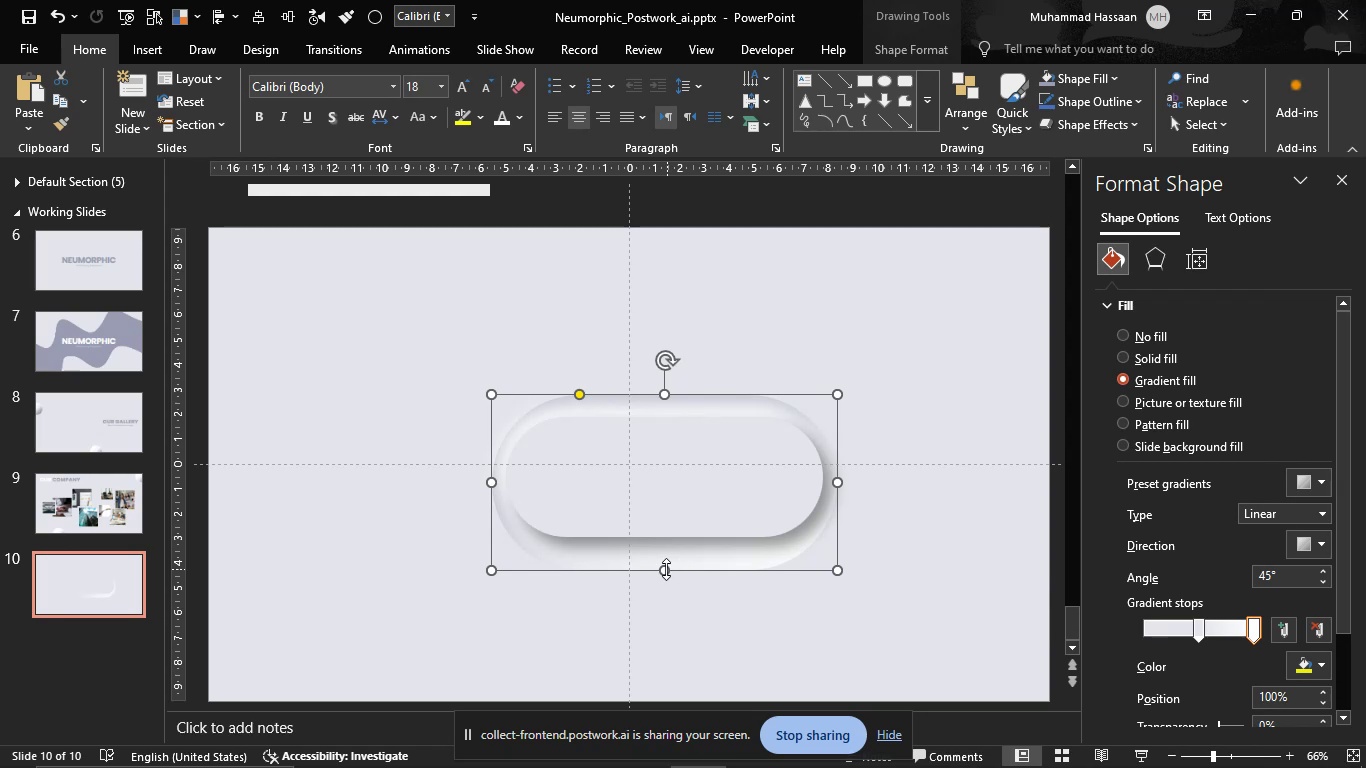 
left_click_drag(start_coordinate=[666, 569], to_coordinate=[664, 552])
 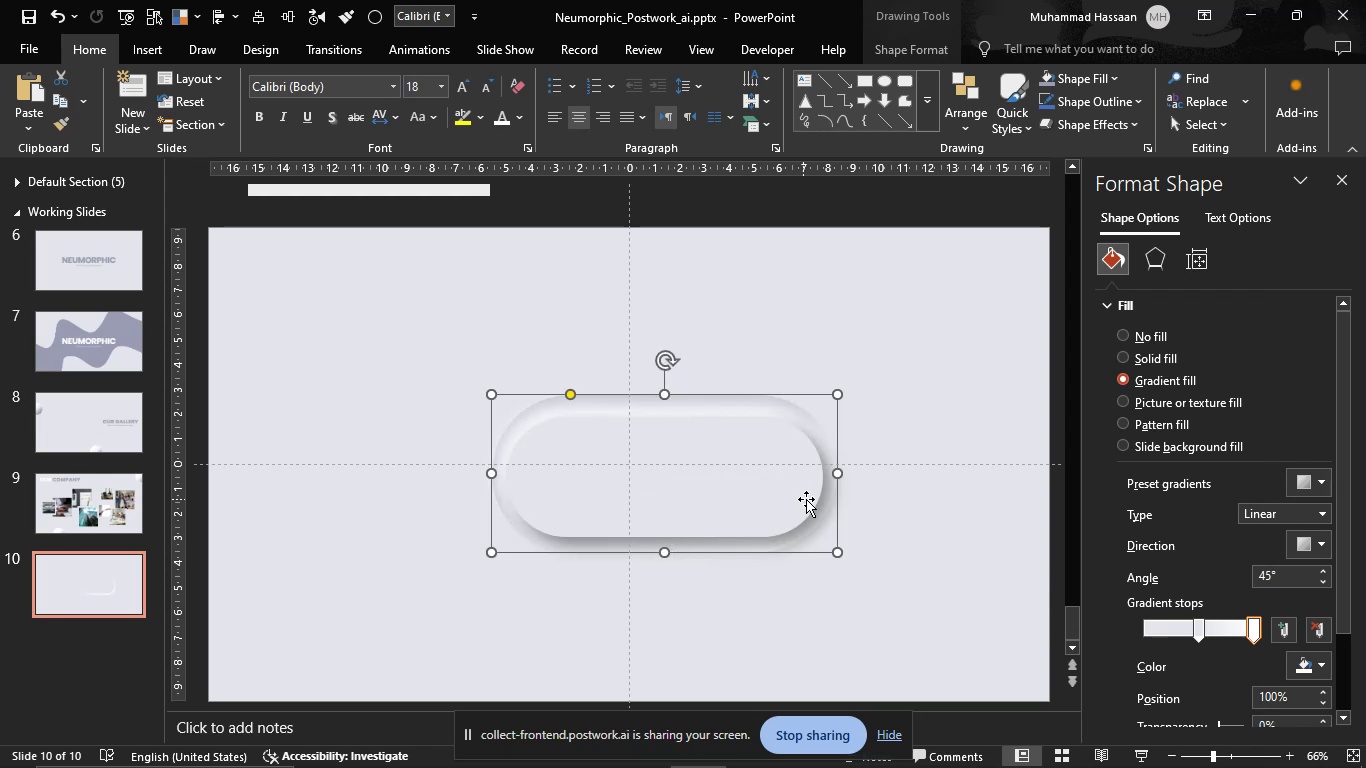 
left_click([796, 483])
 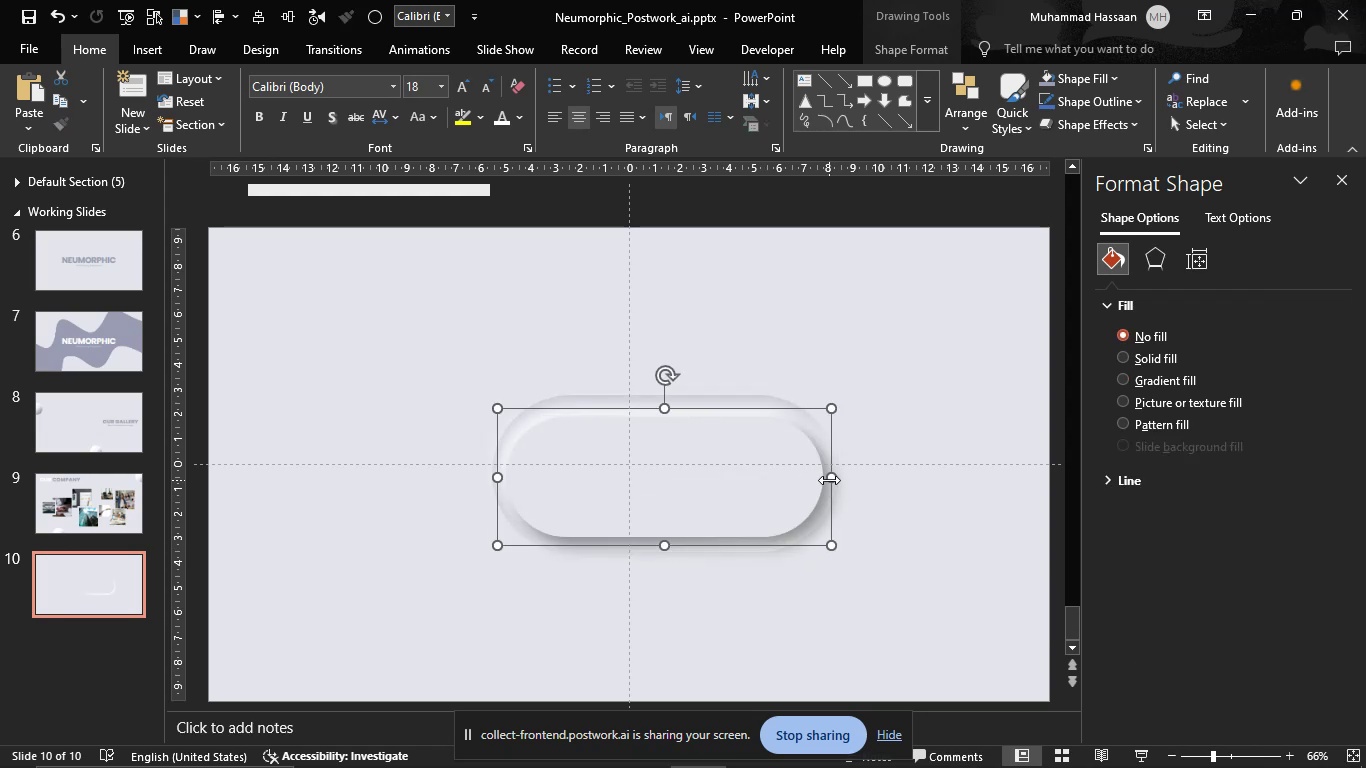 
left_click_drag(start_coordinate=[830, 480], to_coordinate=[809, 481])
 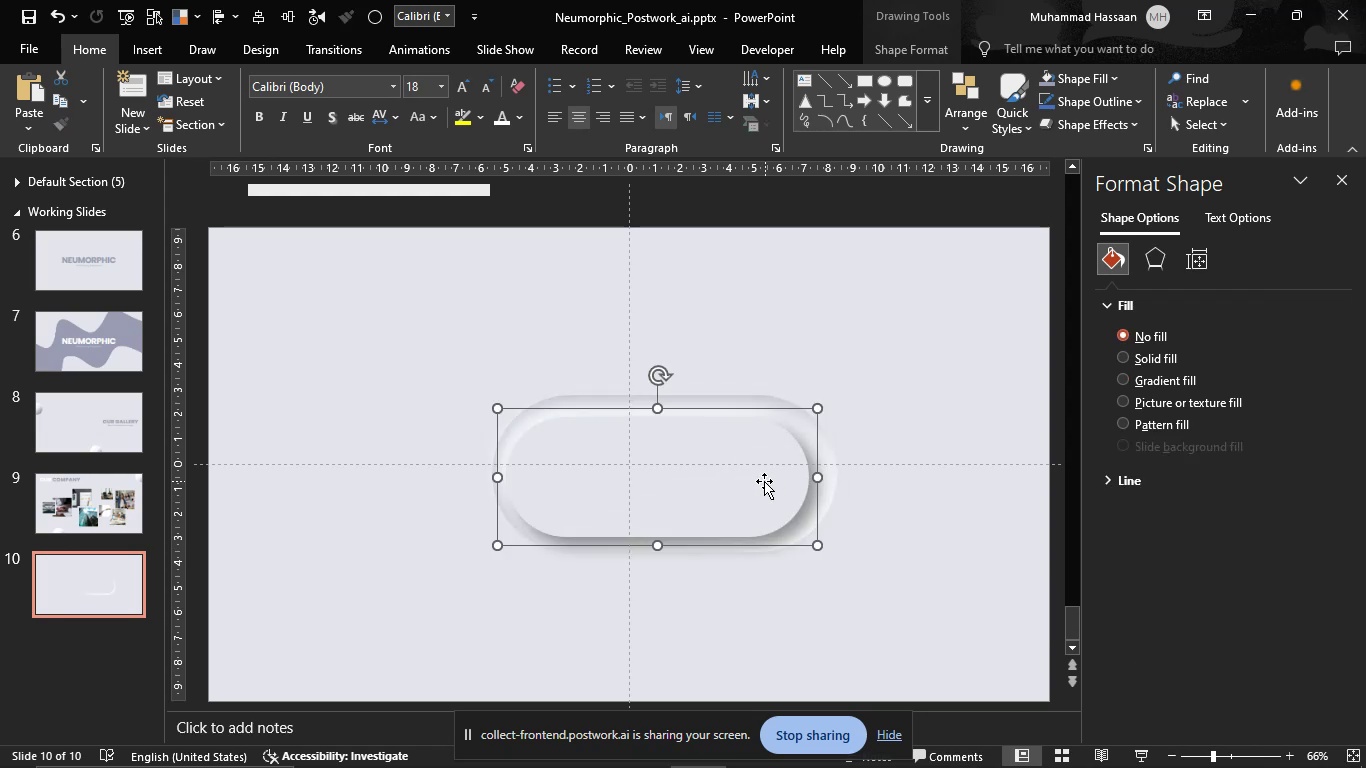 
left_click_drag(start_coordinate=[764, 481], to_coordinate=[731, 346])
 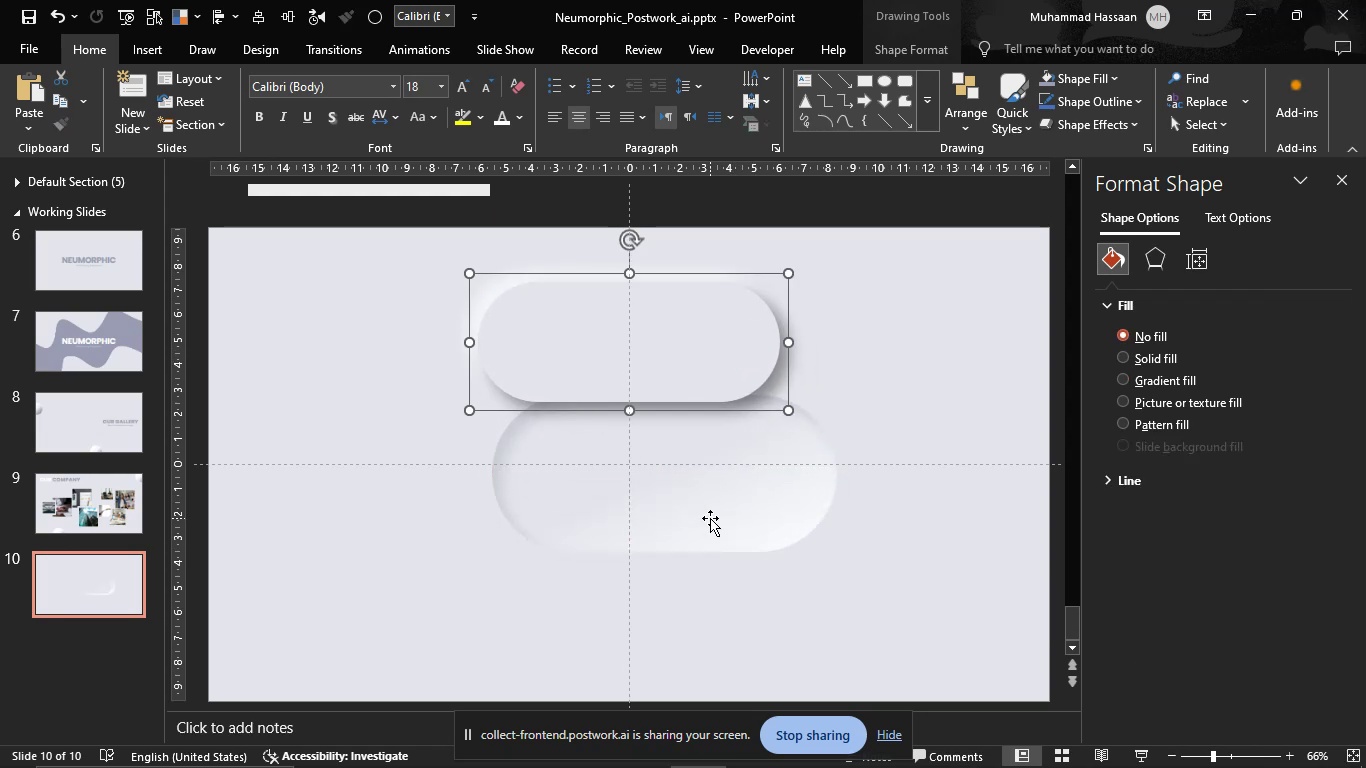 
left_click_drag(start_coordinate=[710, 518], to_coordinate=[677, 389])
 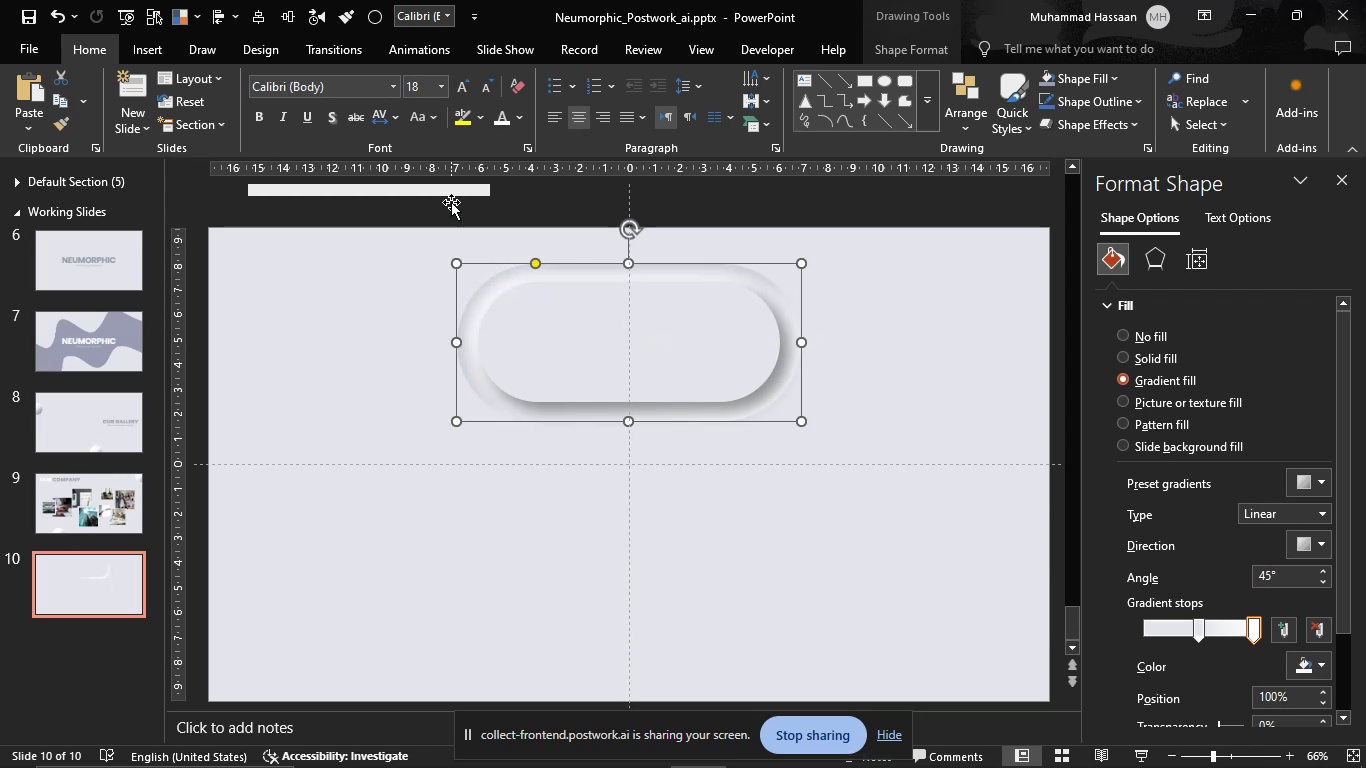 
left_click([449, 200])
 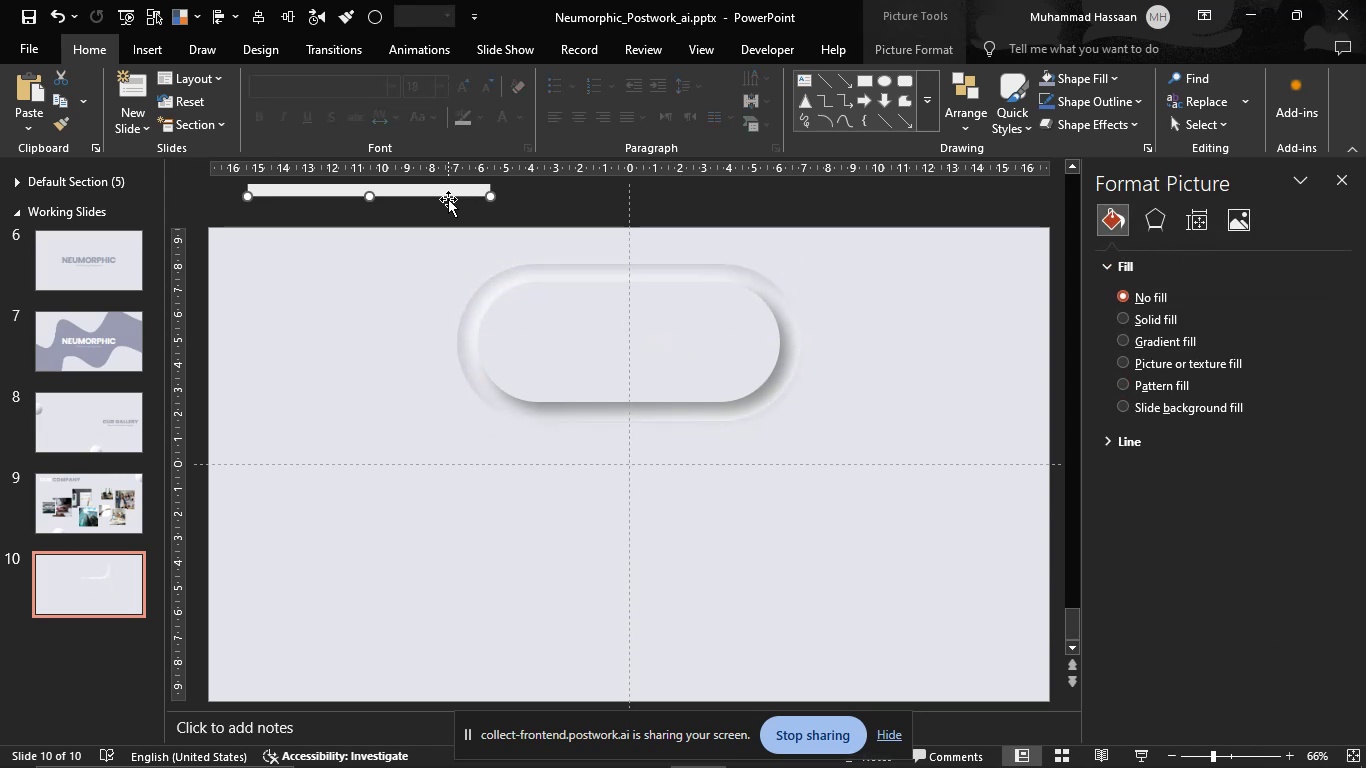 
left_click_drag(start_coordinate=[447, 199], to_coordinate=[345, 415])
 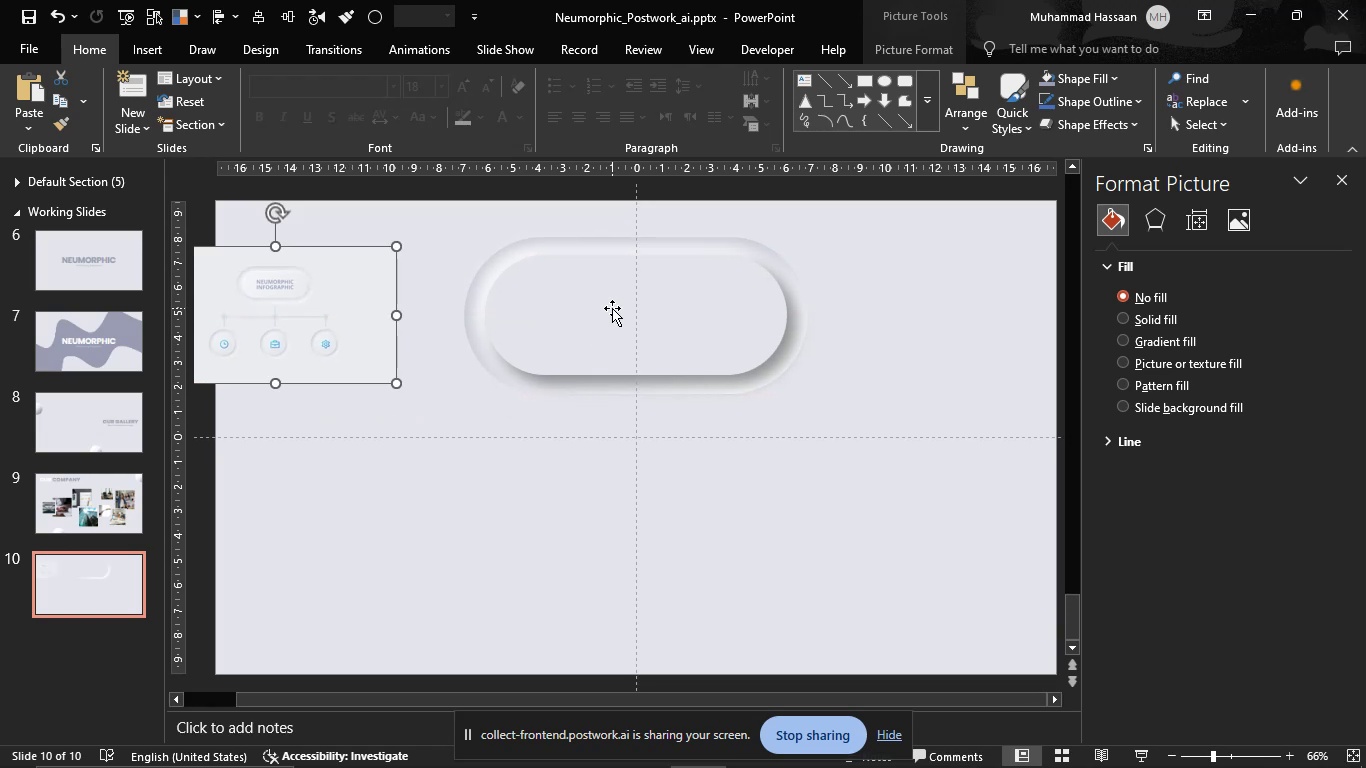 
left_click([612, 308])
 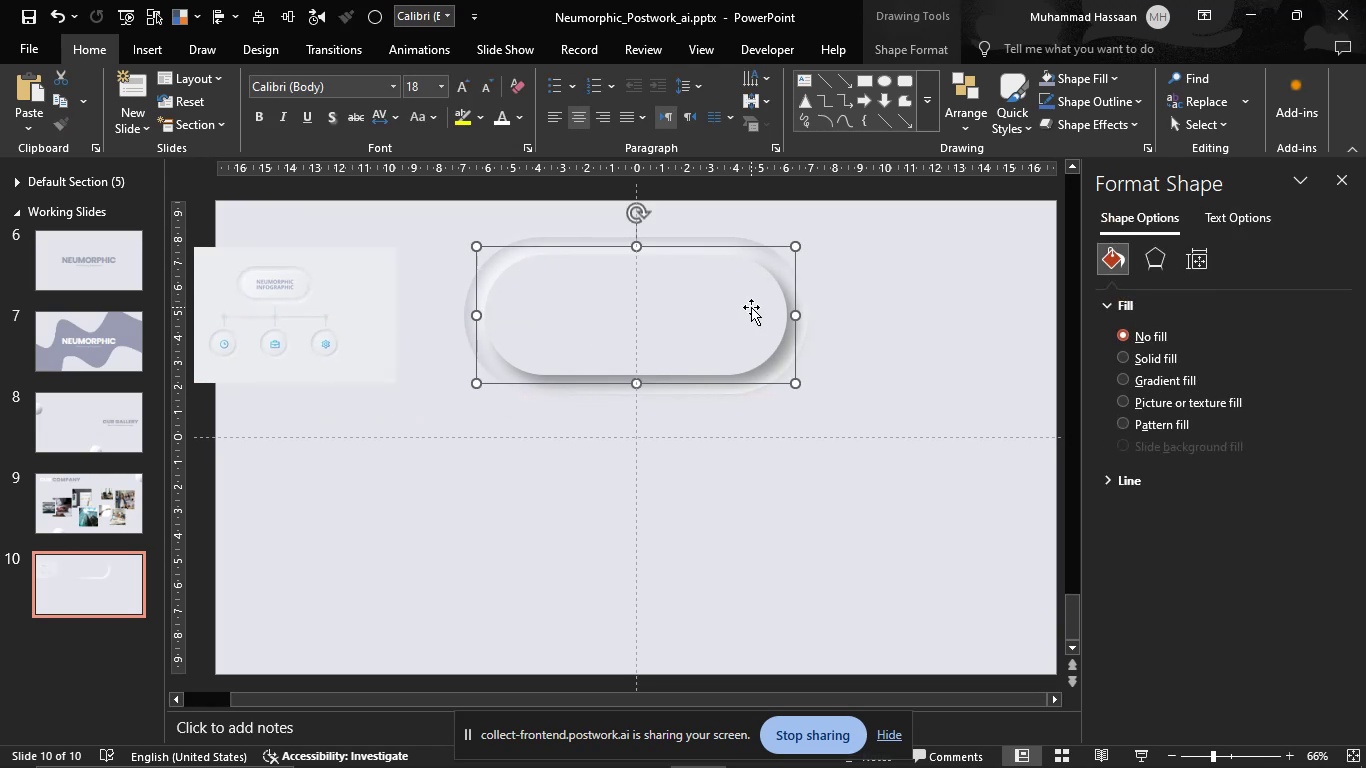 
left_click([751, 307])
 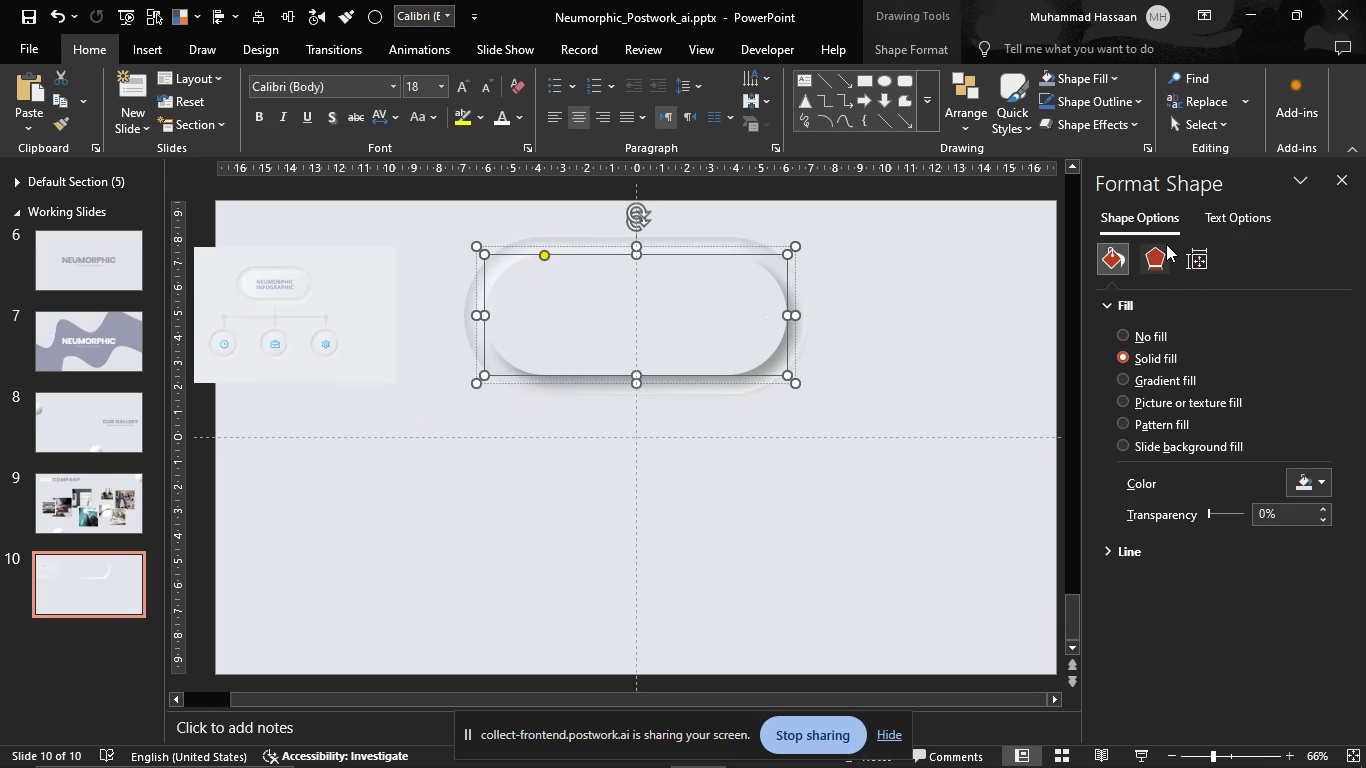 
left_click([1154, 252])
 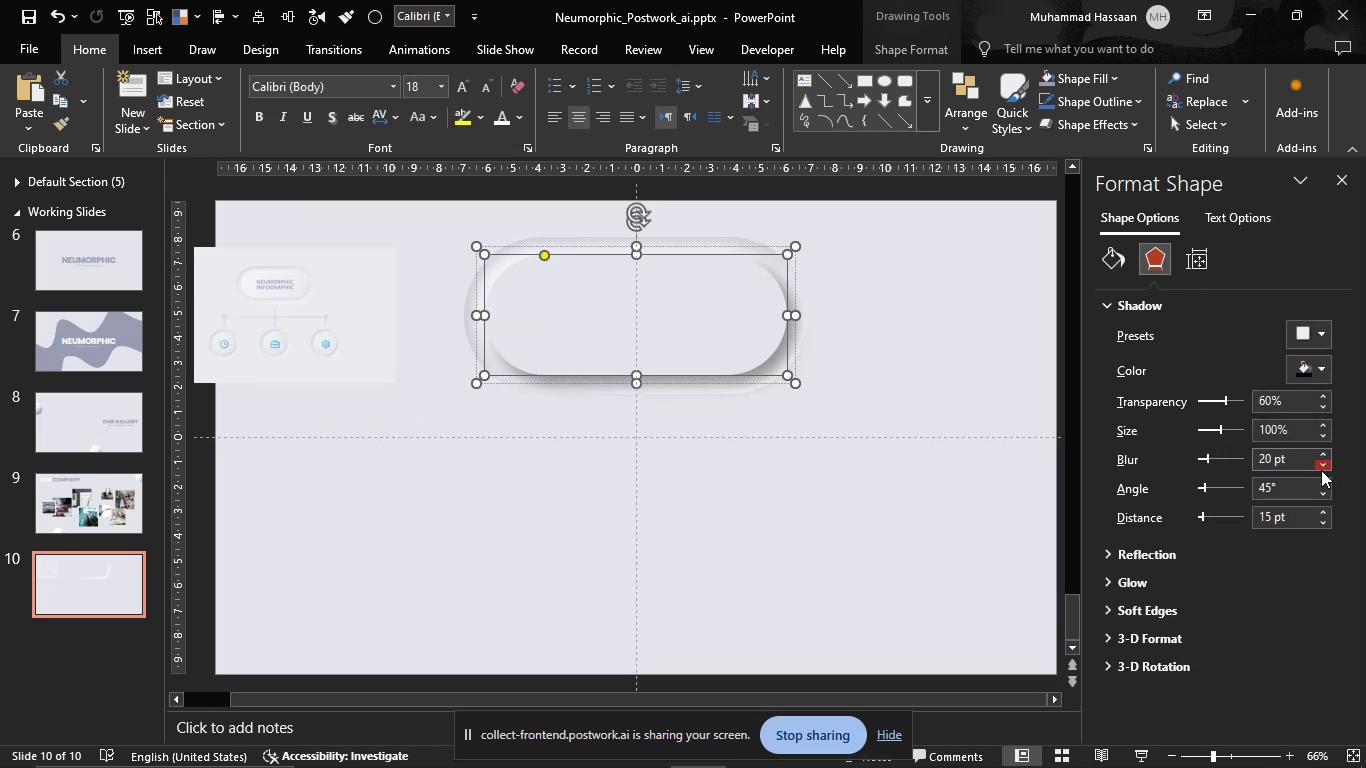 
double_click([1323, 468])
 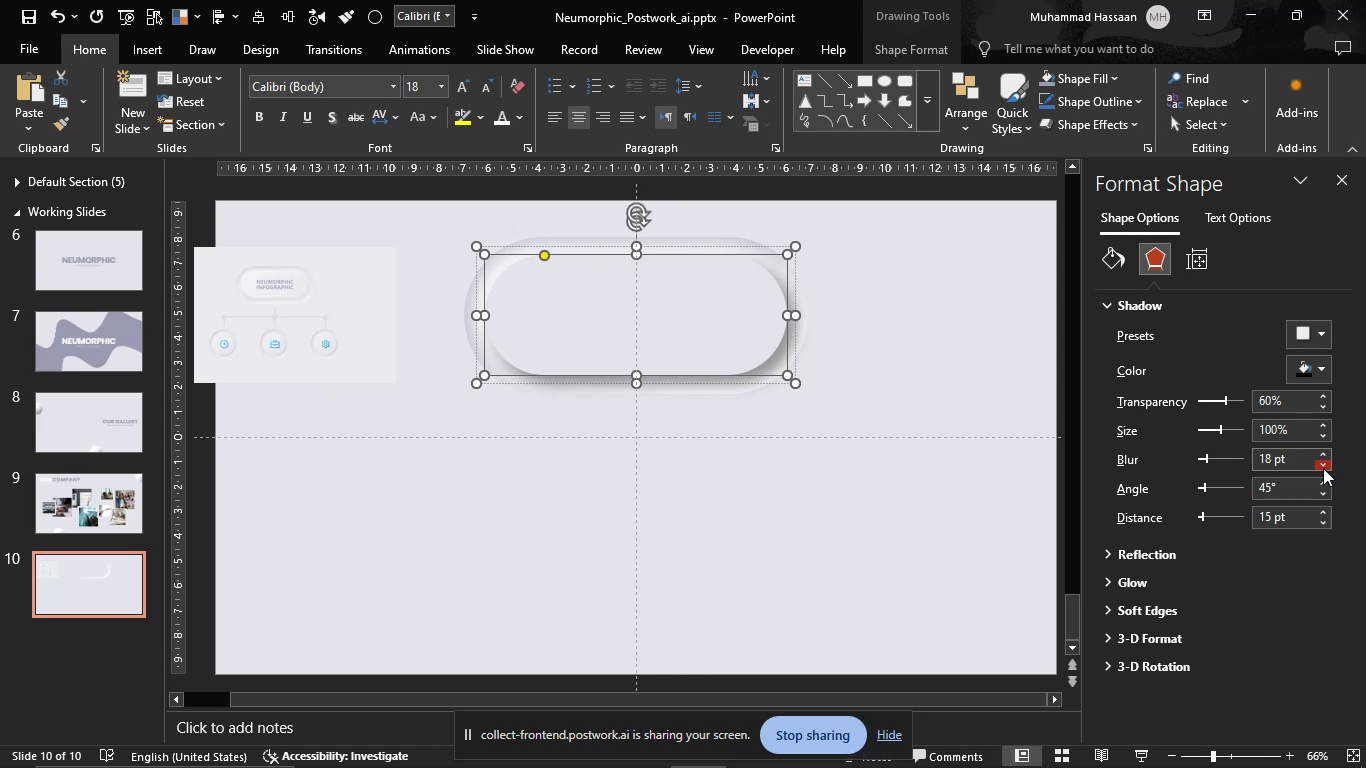 
triple_click([1323, 468])
 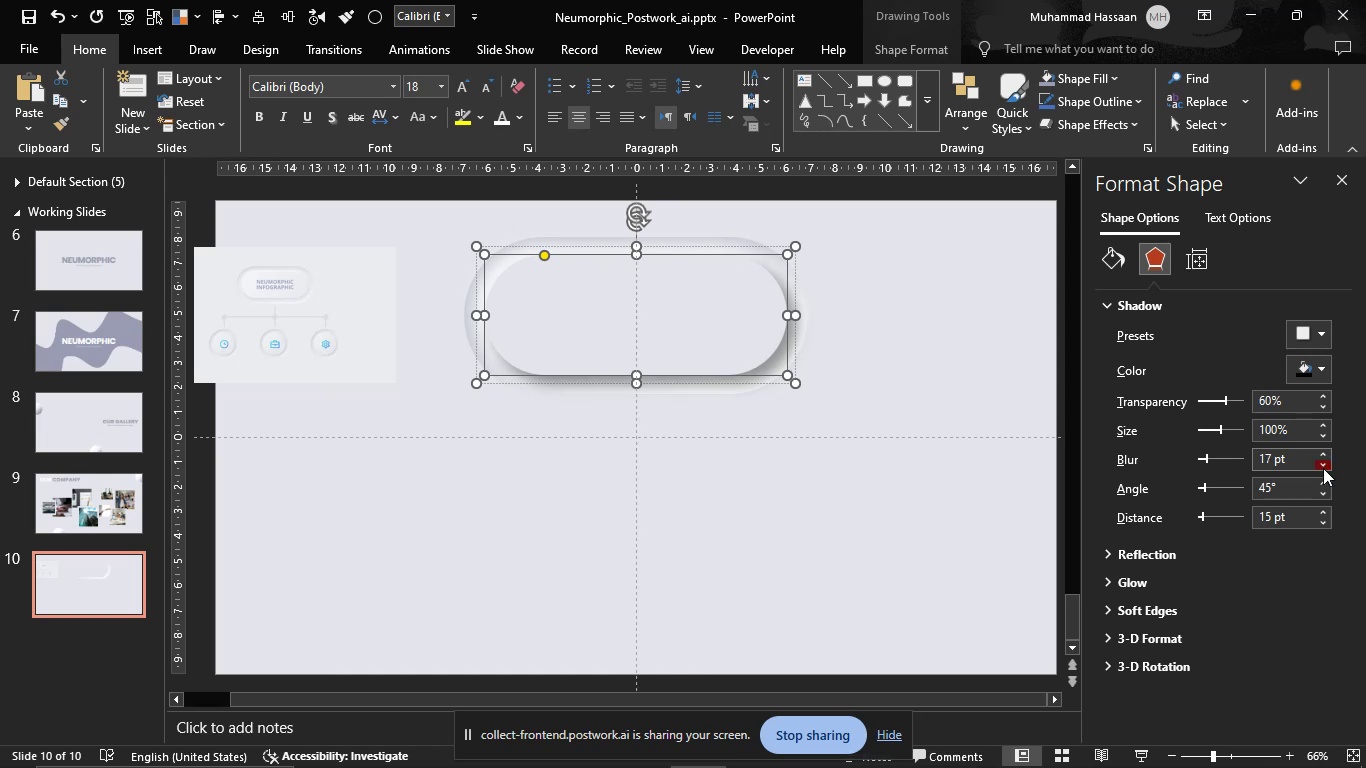 
triple_click([1323, 468])
 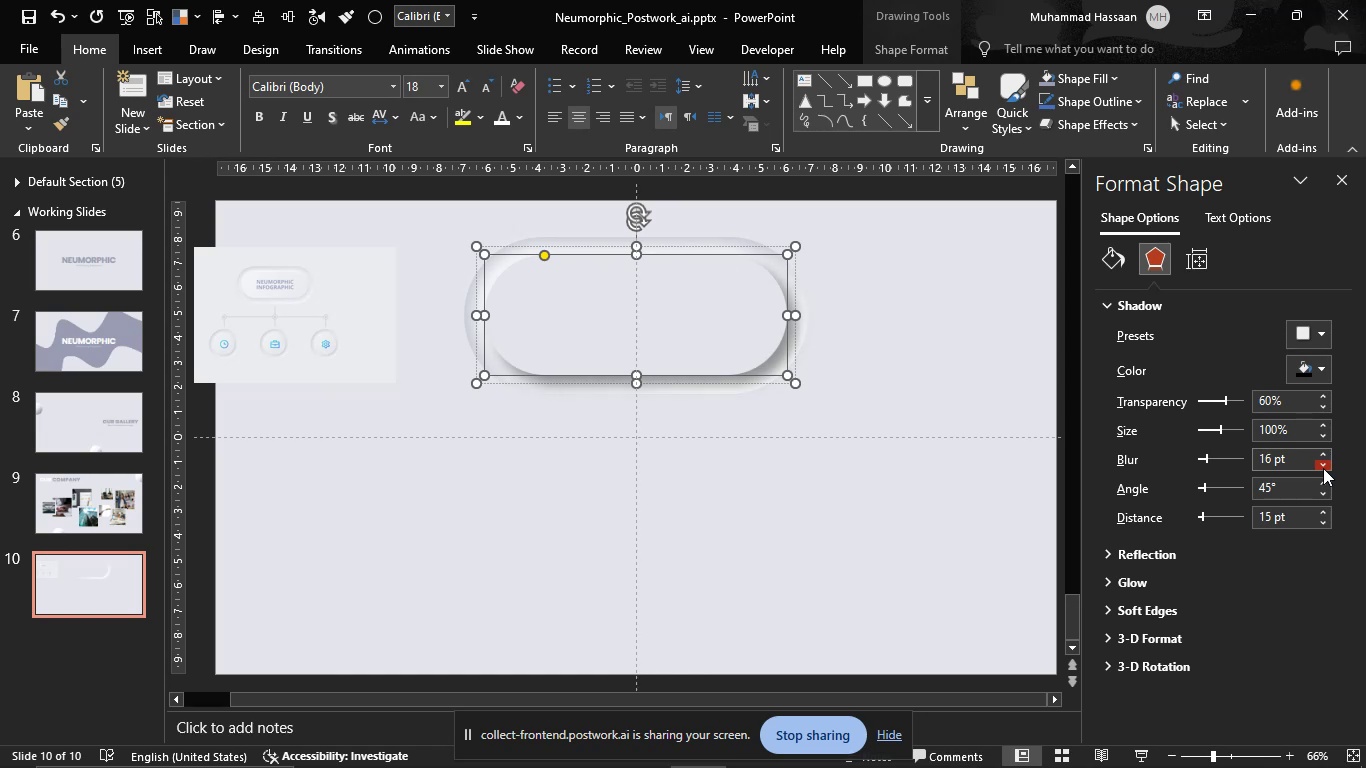 
triple_click([1323, 468])
 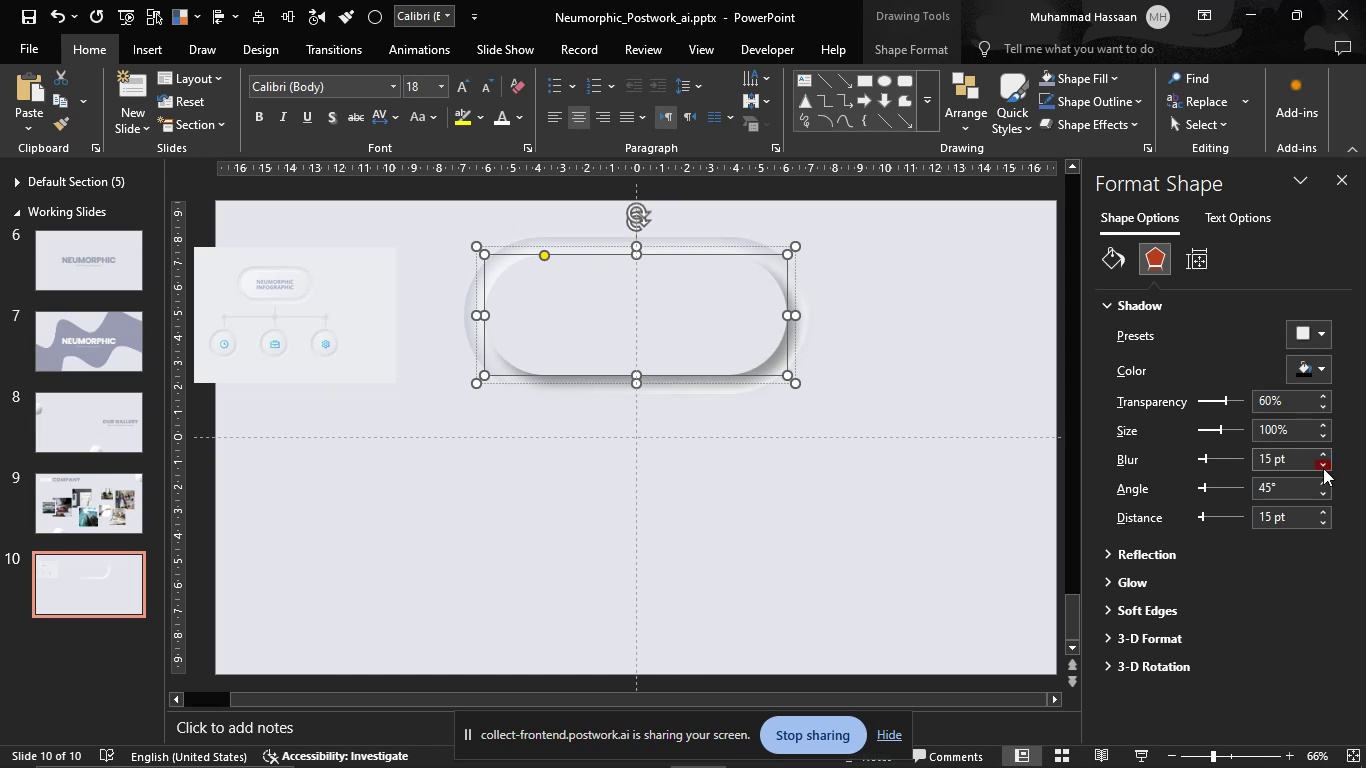 
triple_click([1323, 468])
 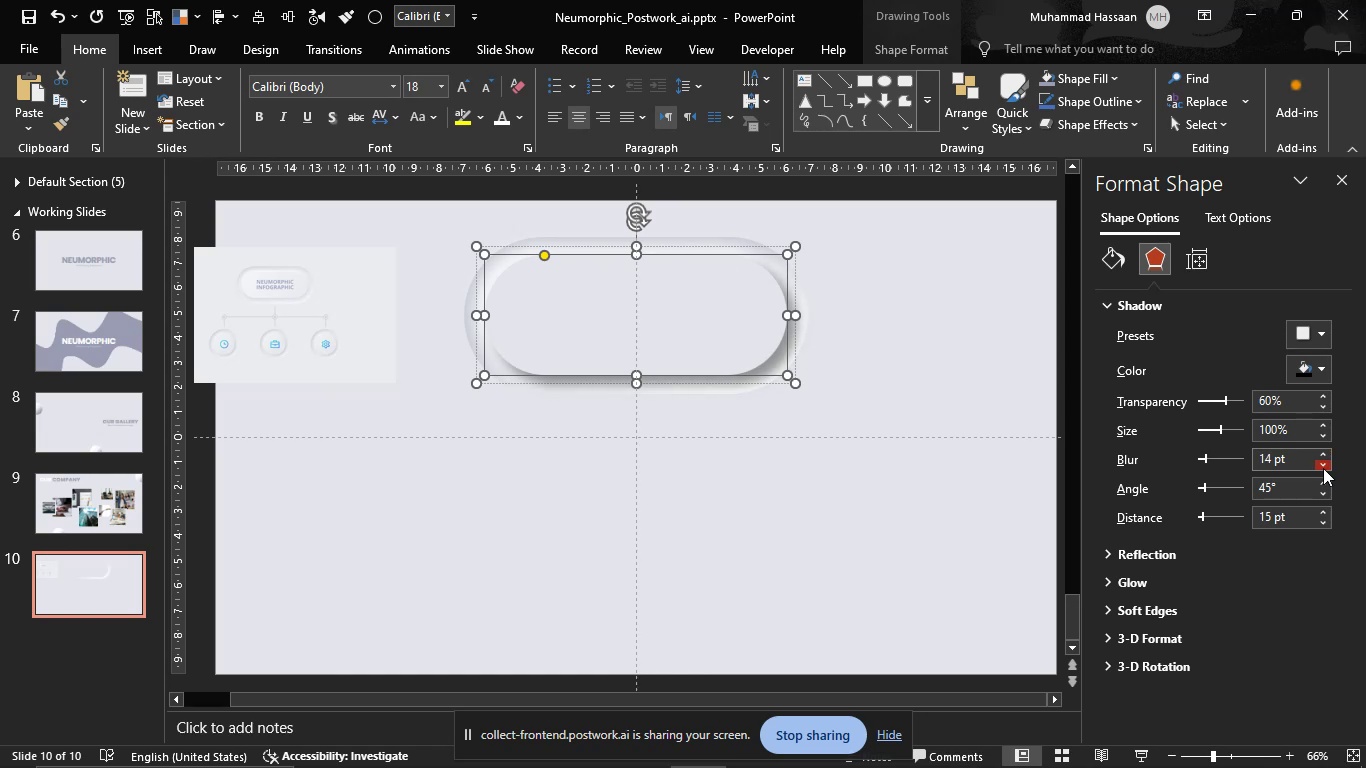 
triple_click([1323, 468])
 